 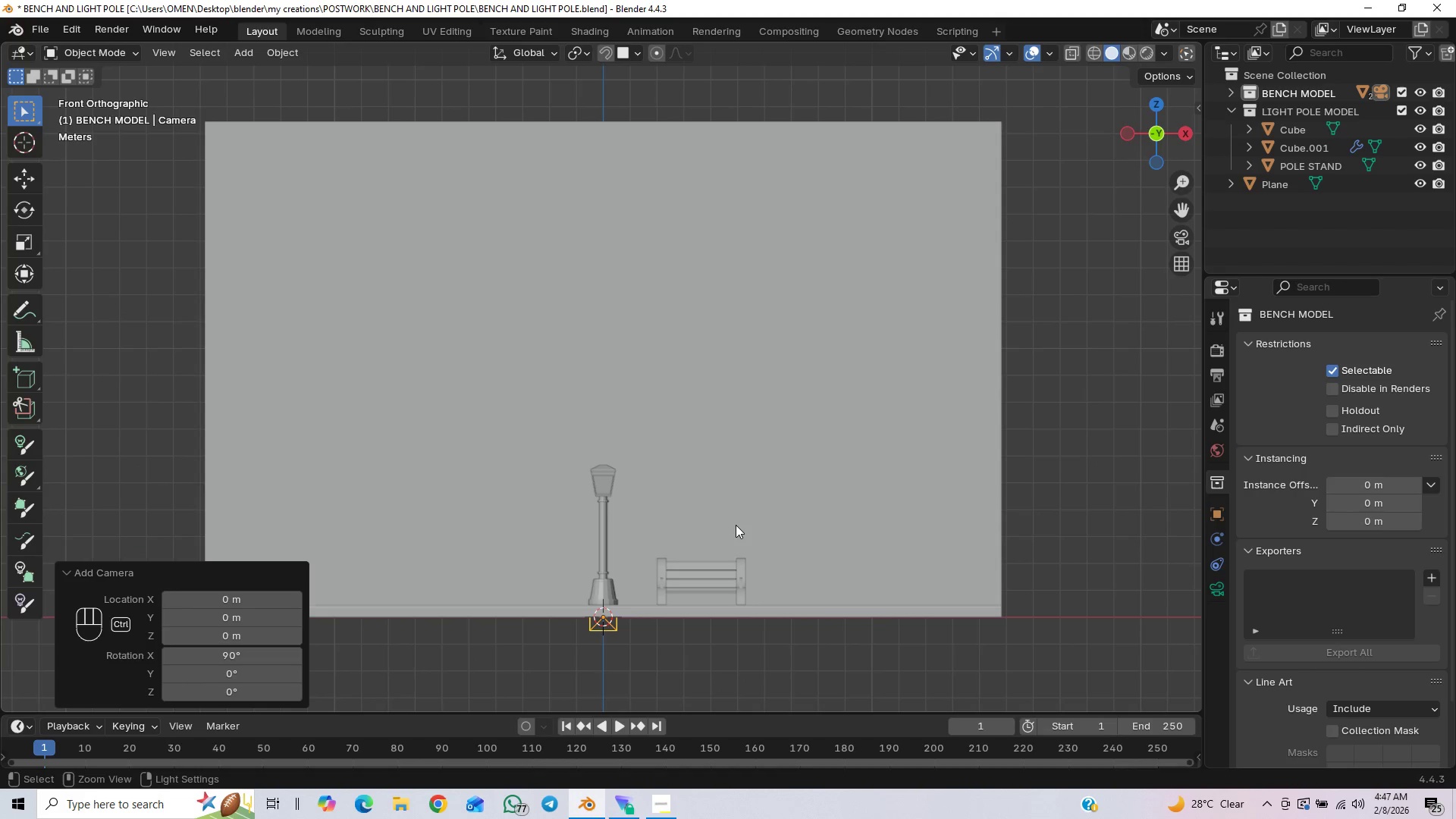 
key(Alt+Control+Insert)
 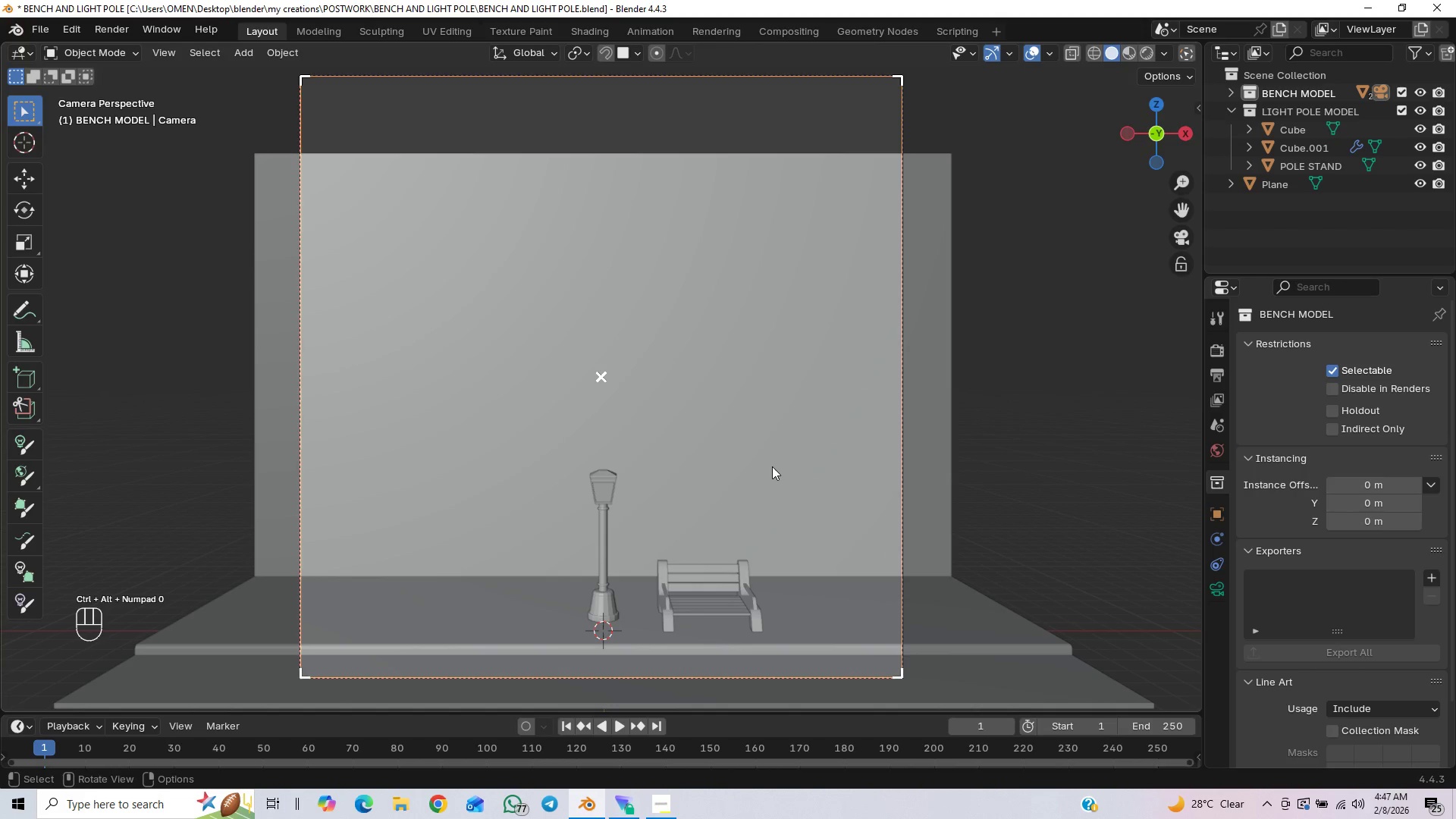 
scroll: coordinate [783, 529], scroll_direction: down, amount: 1.0
 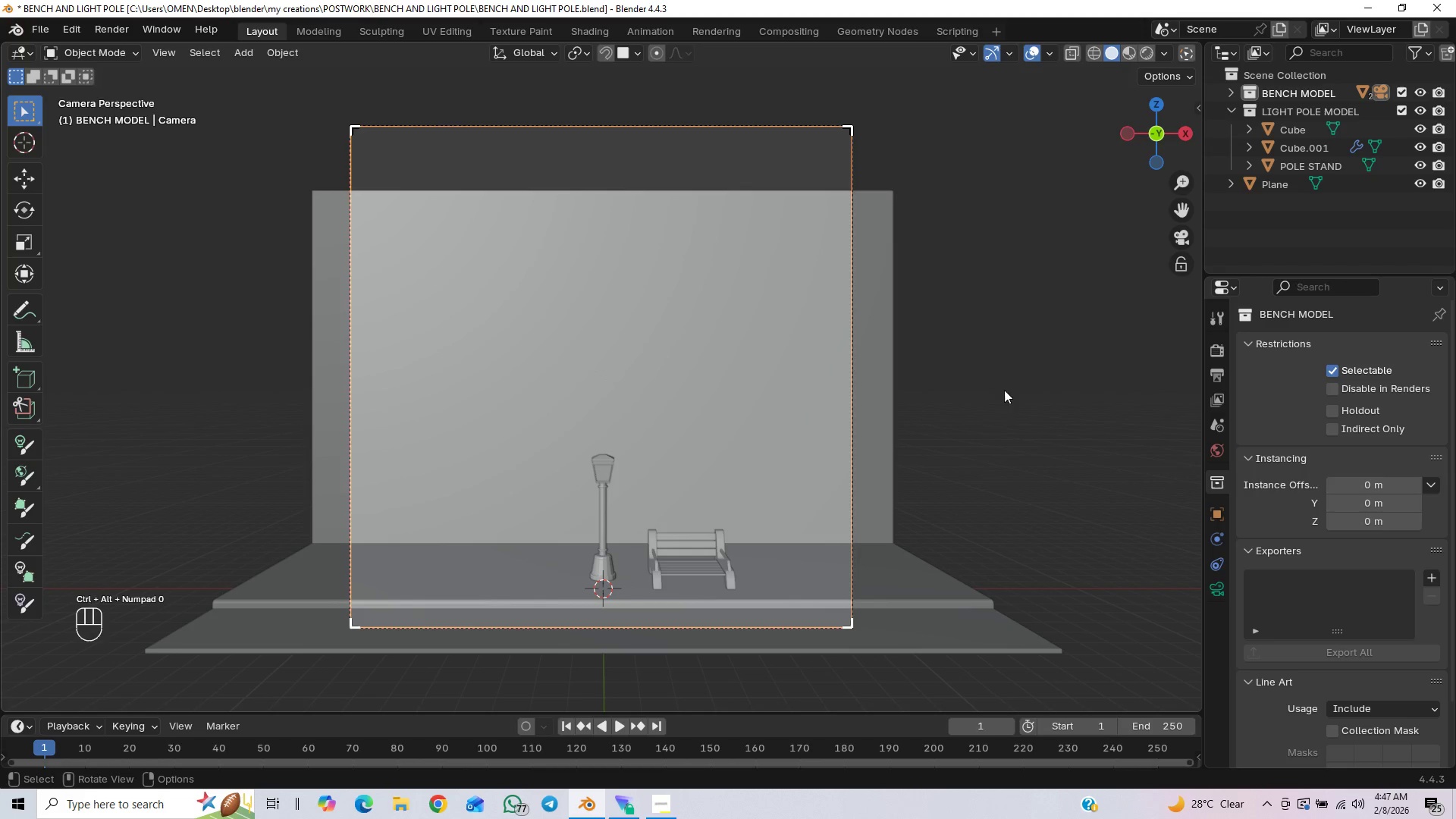 
hold_key(key=ShiftLeft, duration=0.7)
 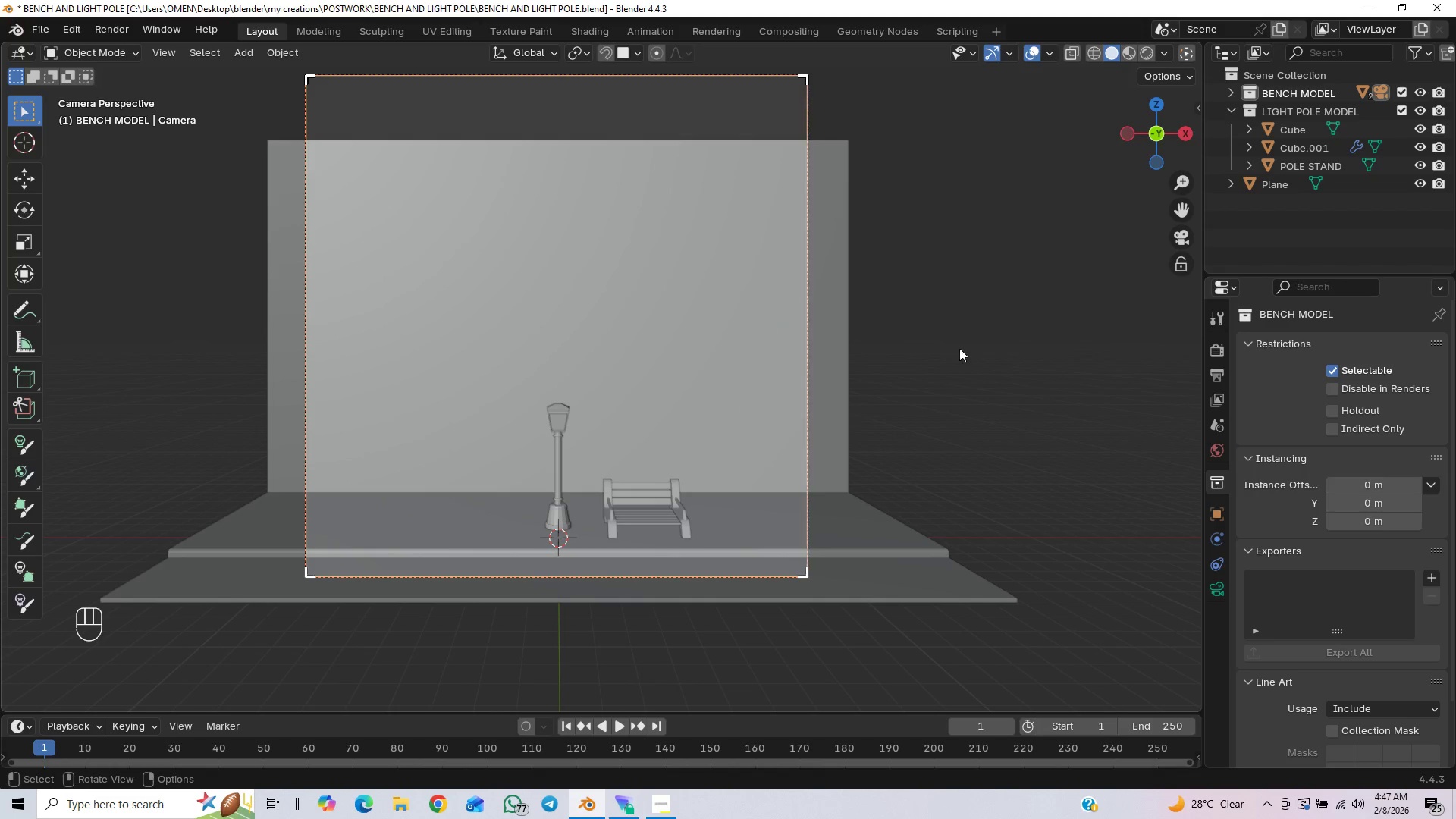 
key(N)
 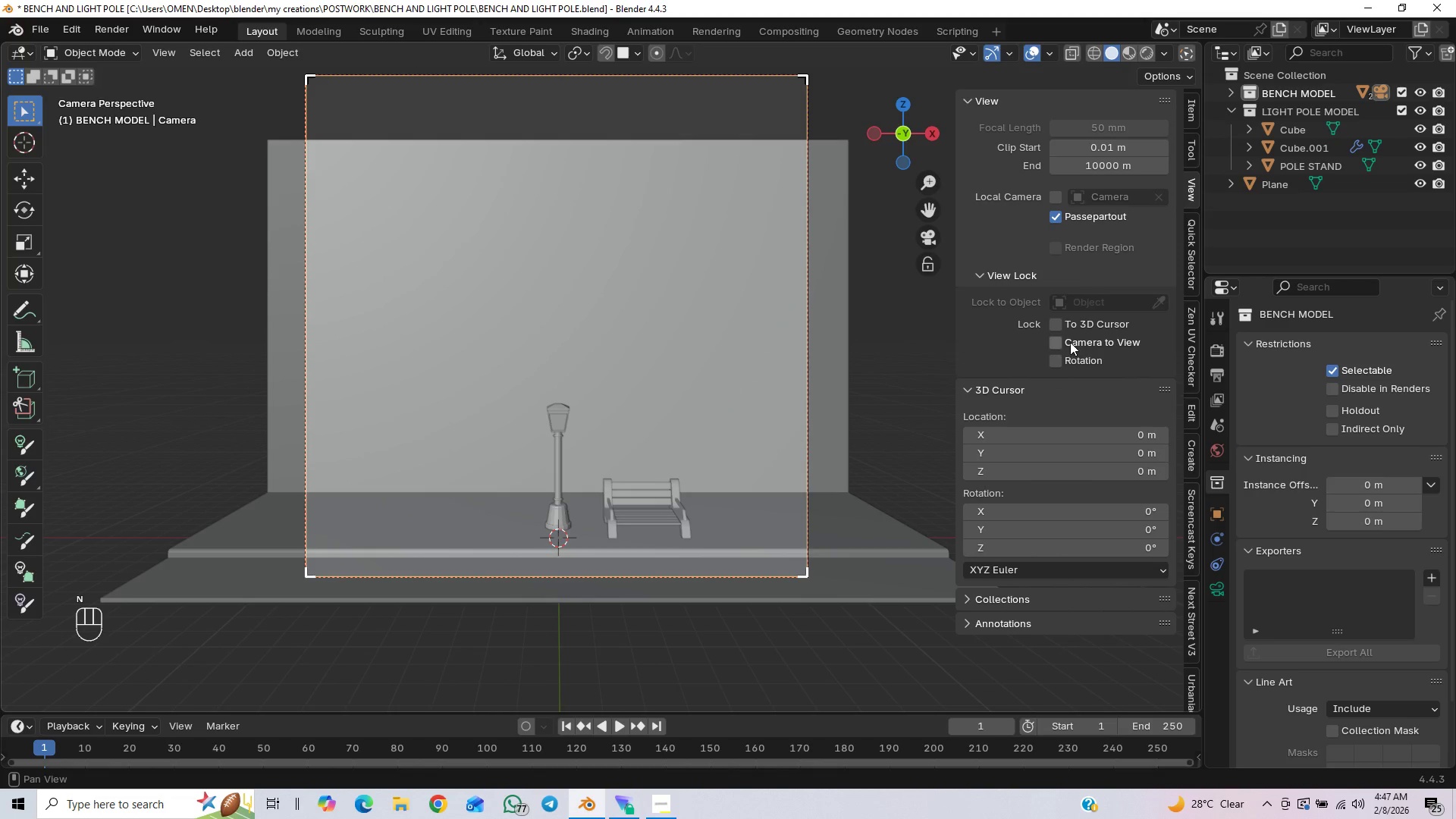 
left_click([1059, 344])
 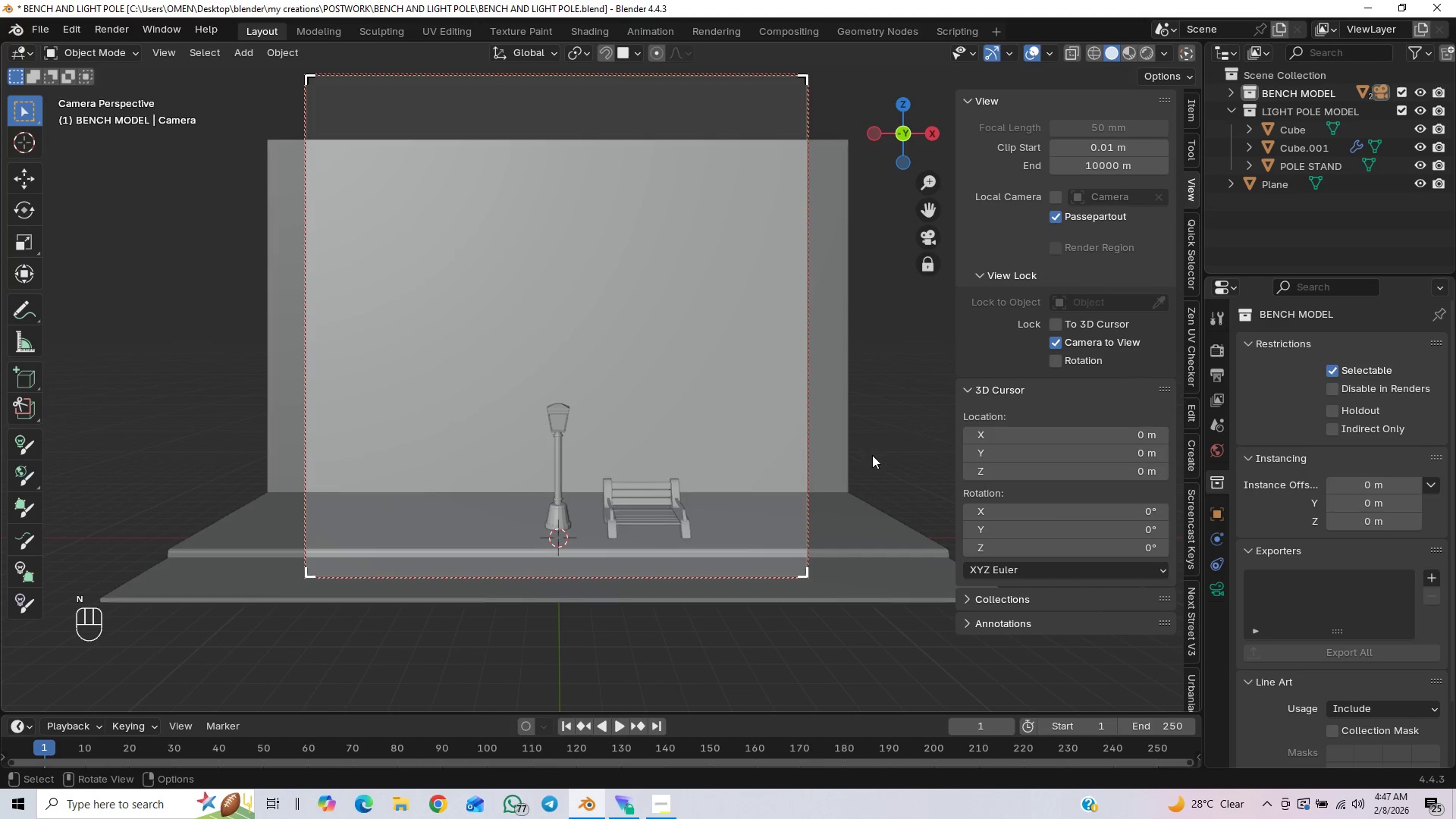 
left_click([912, 413])
 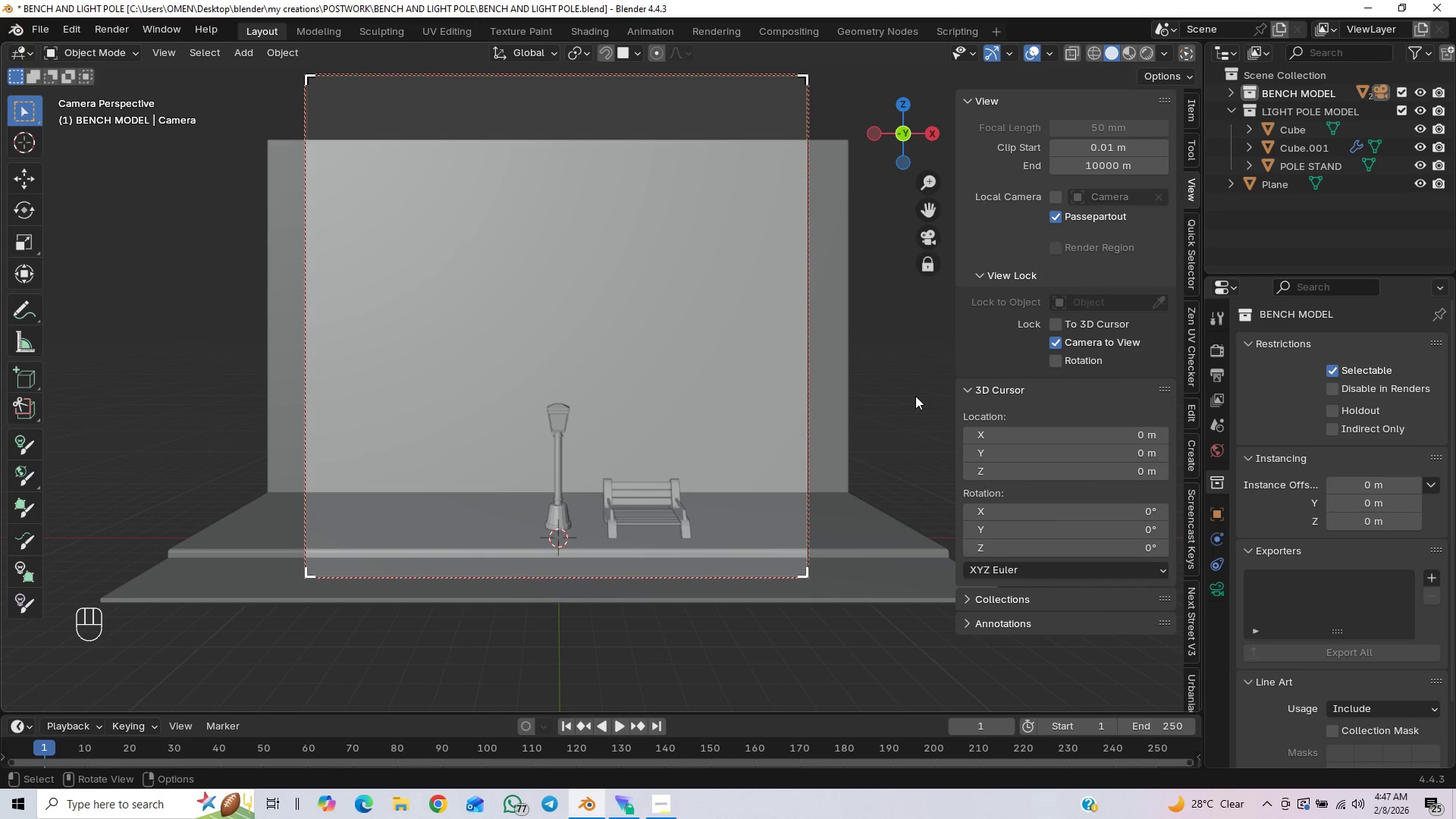 
key(N)
 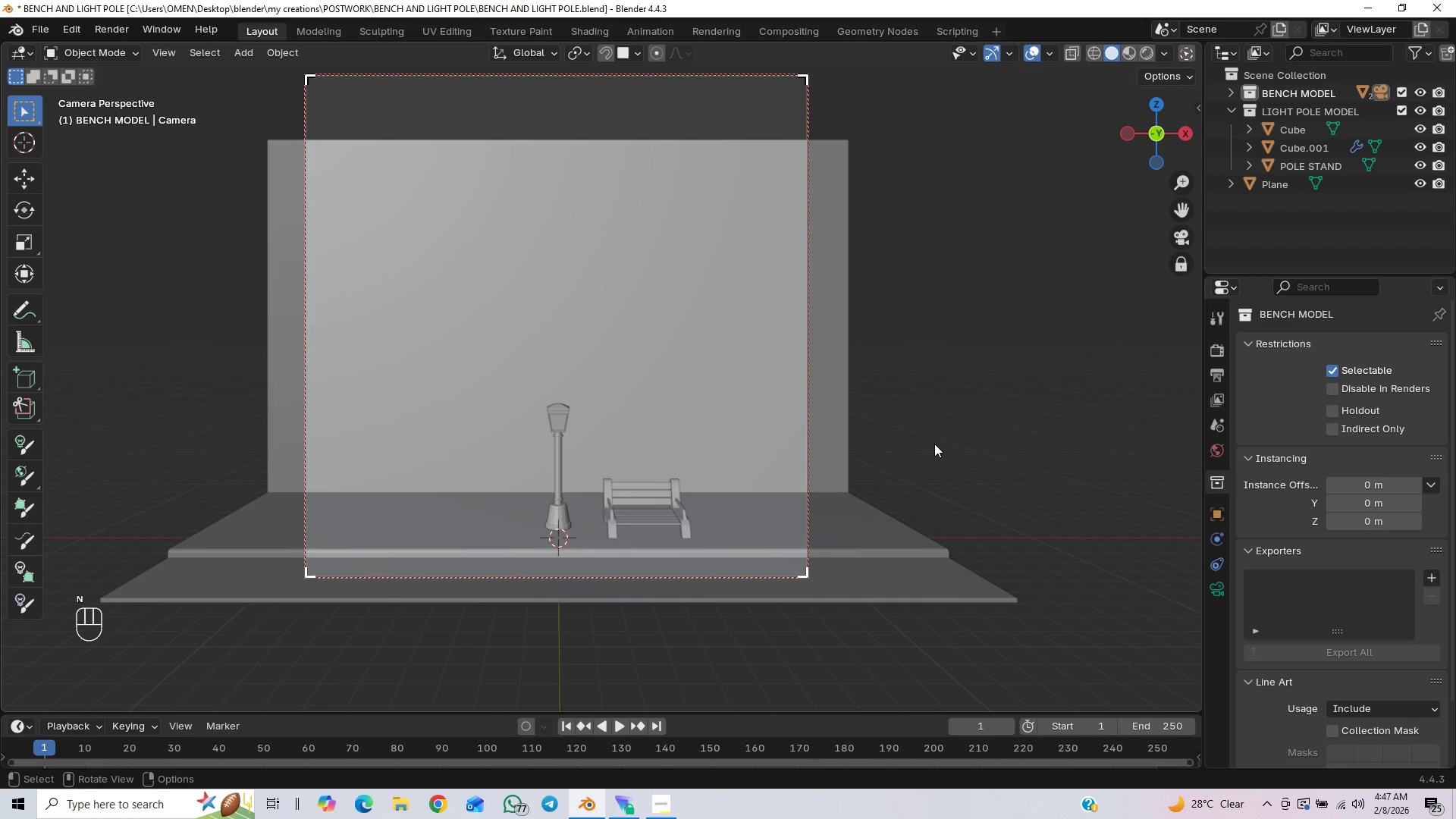 
hold_key(key=ShiftLeft, duration=1.5)
 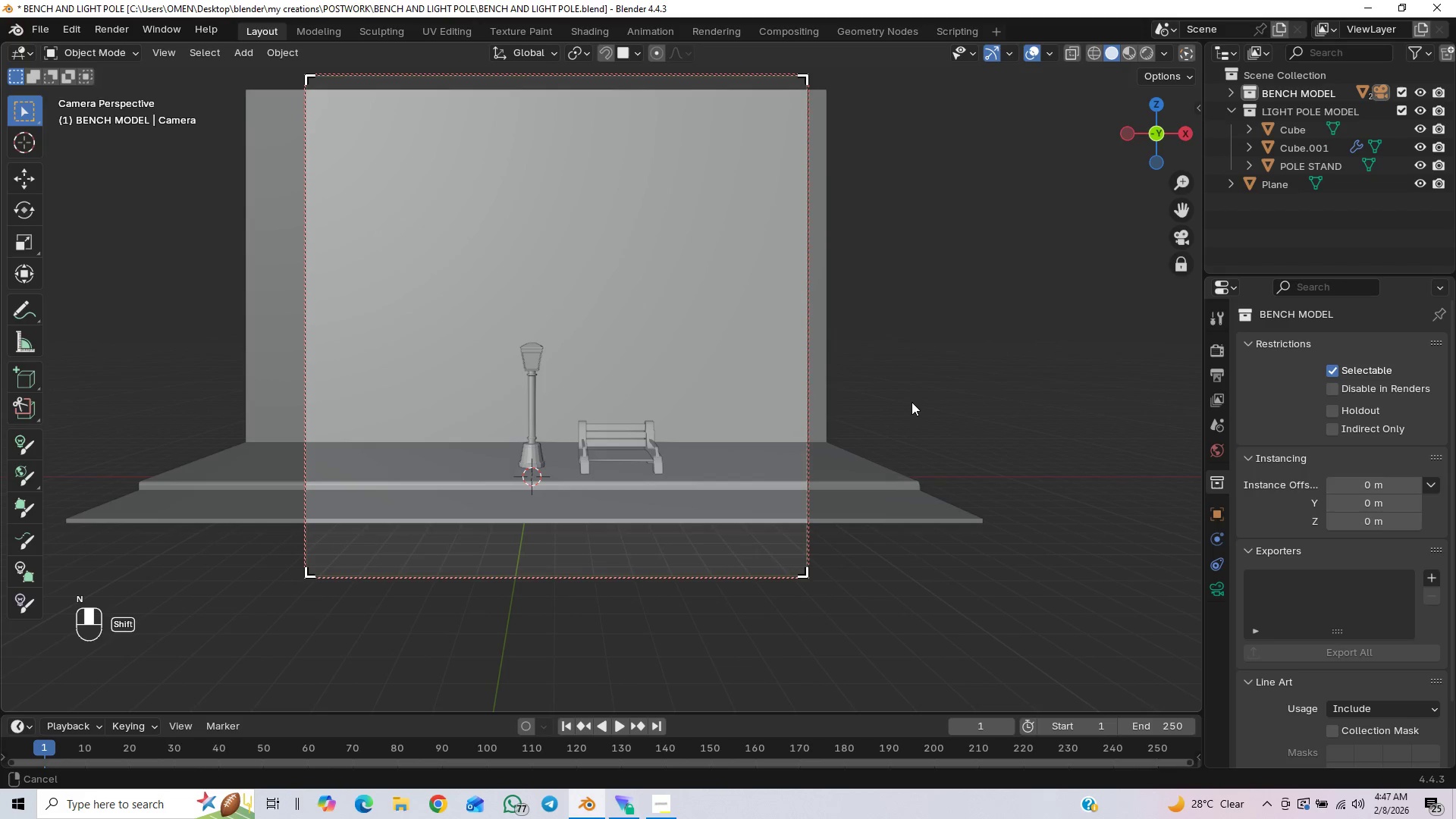 
hold_key(key=ShiftLeft, duration=0.97)
 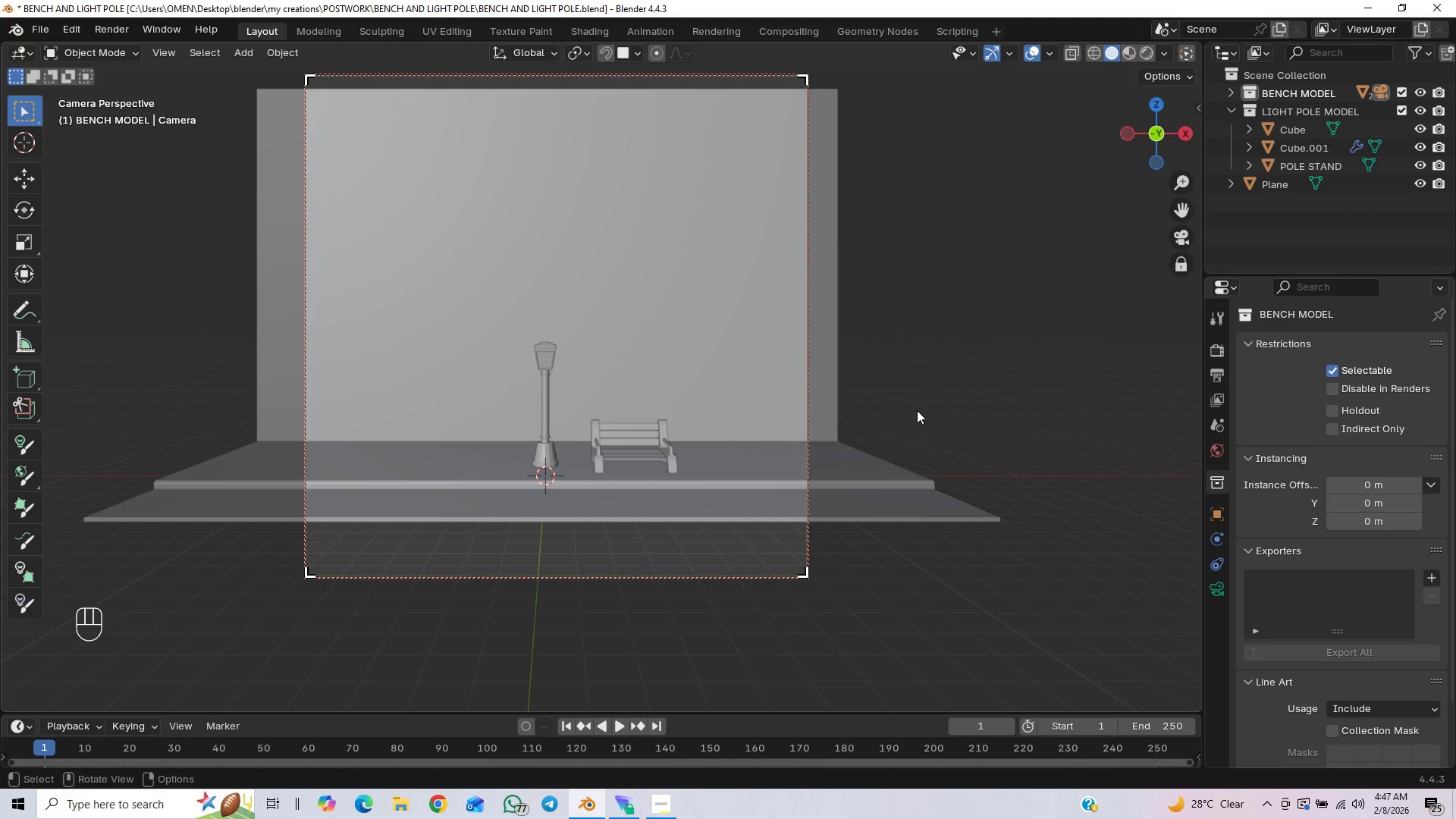 
hold_key(key=ControlLeft, duration=1.5)
 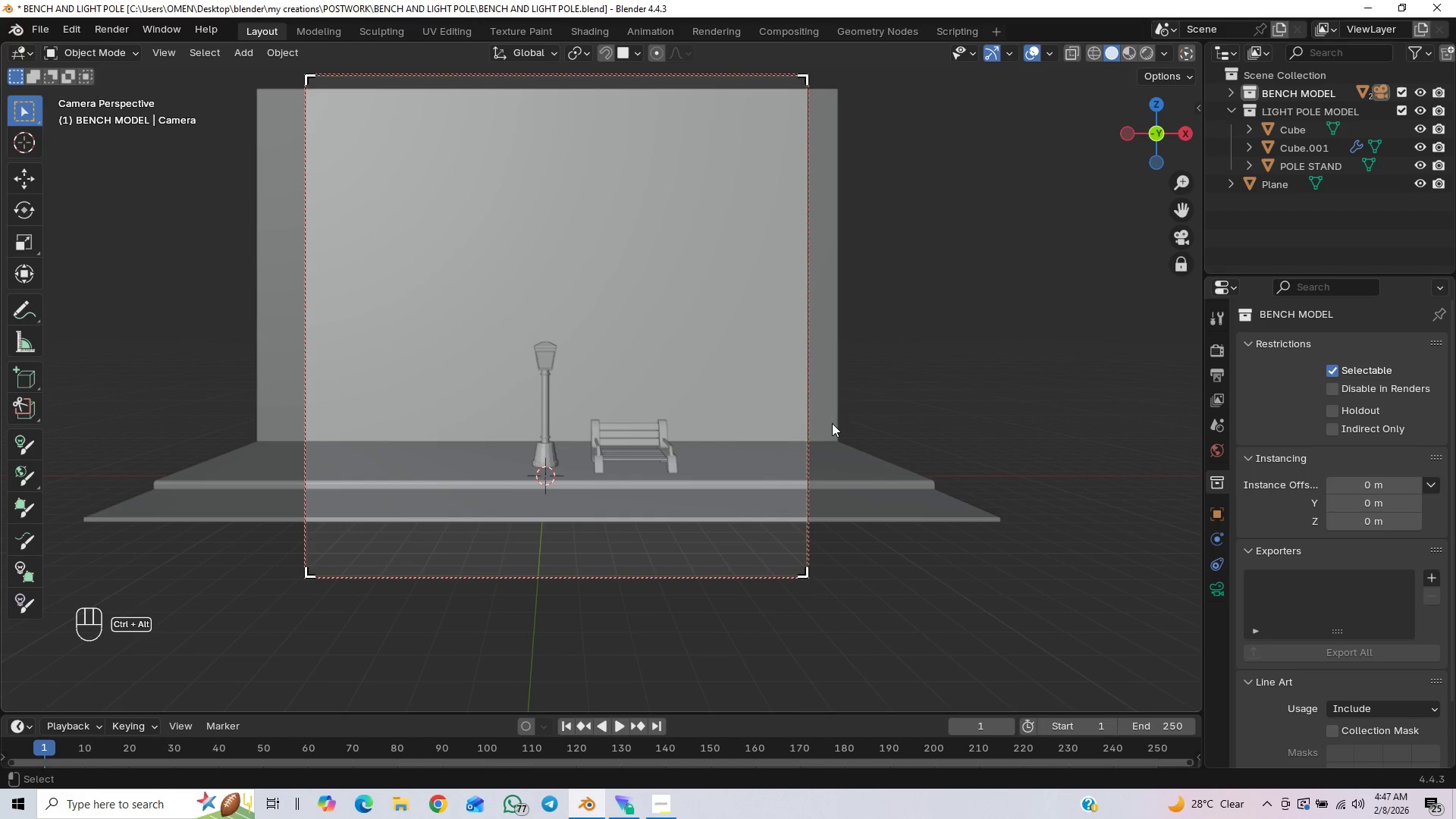 
key(Alt+Control+Insert)
 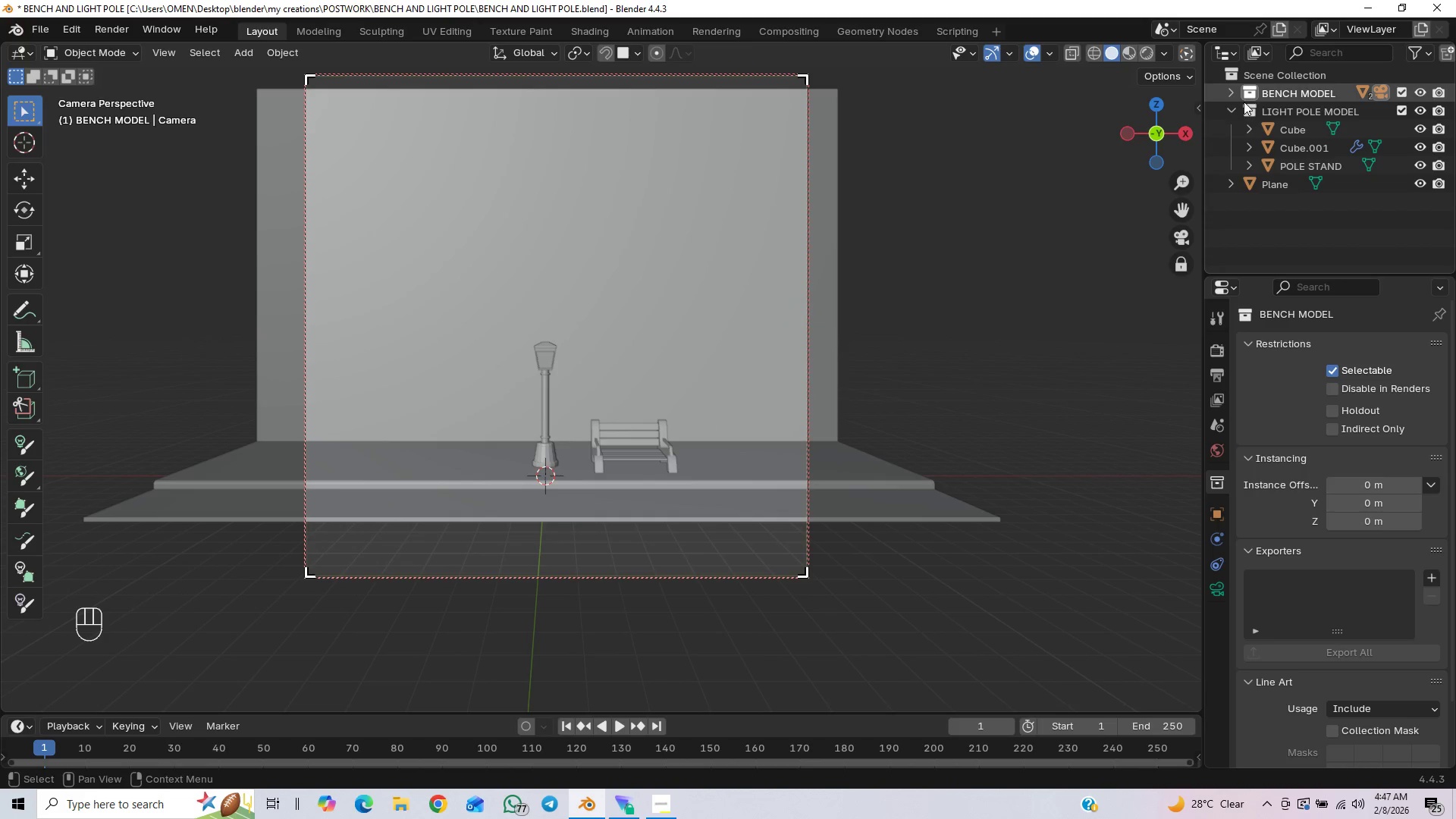 
wait(7.02)
 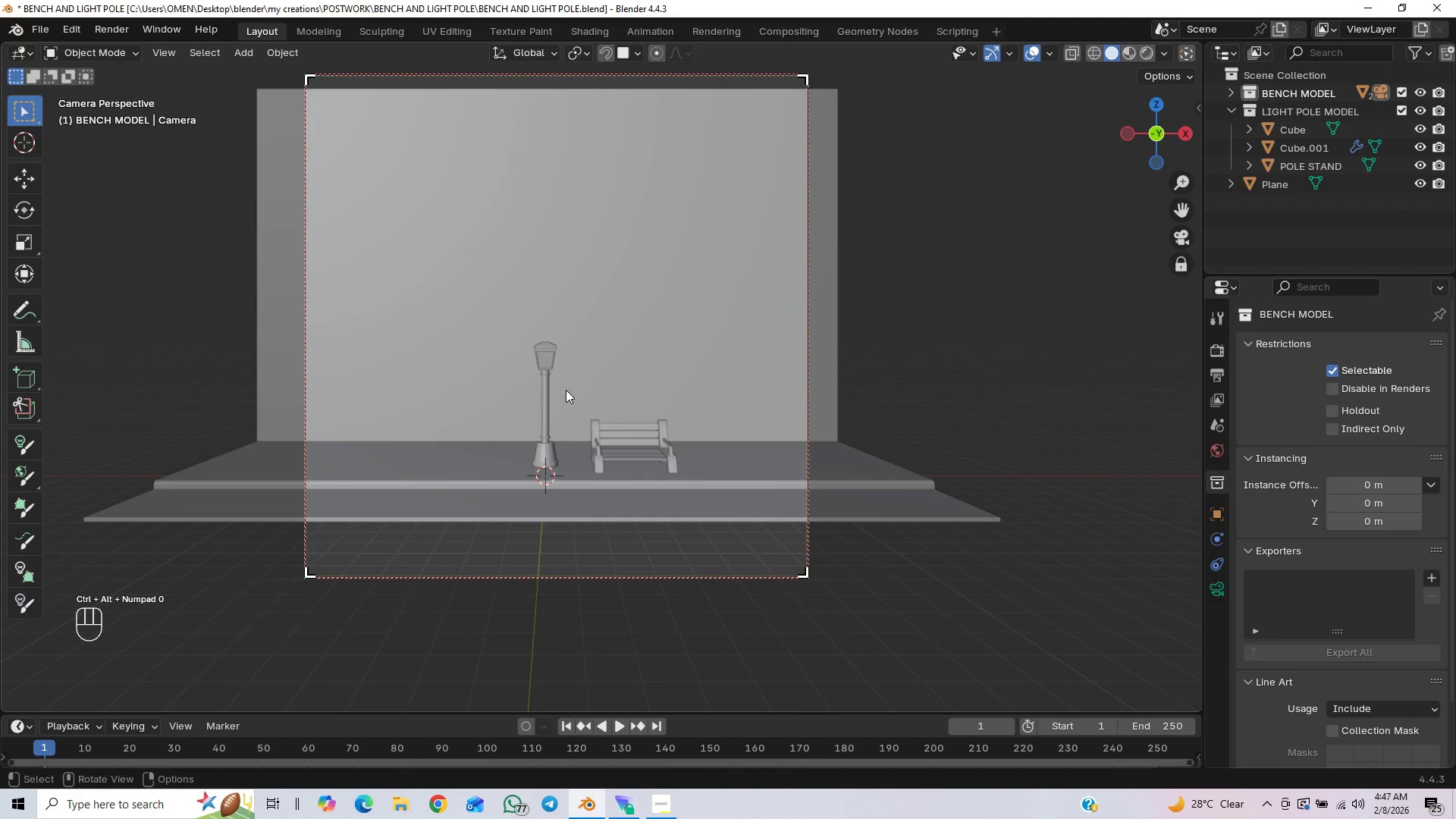 
double_click([1245, 111])
 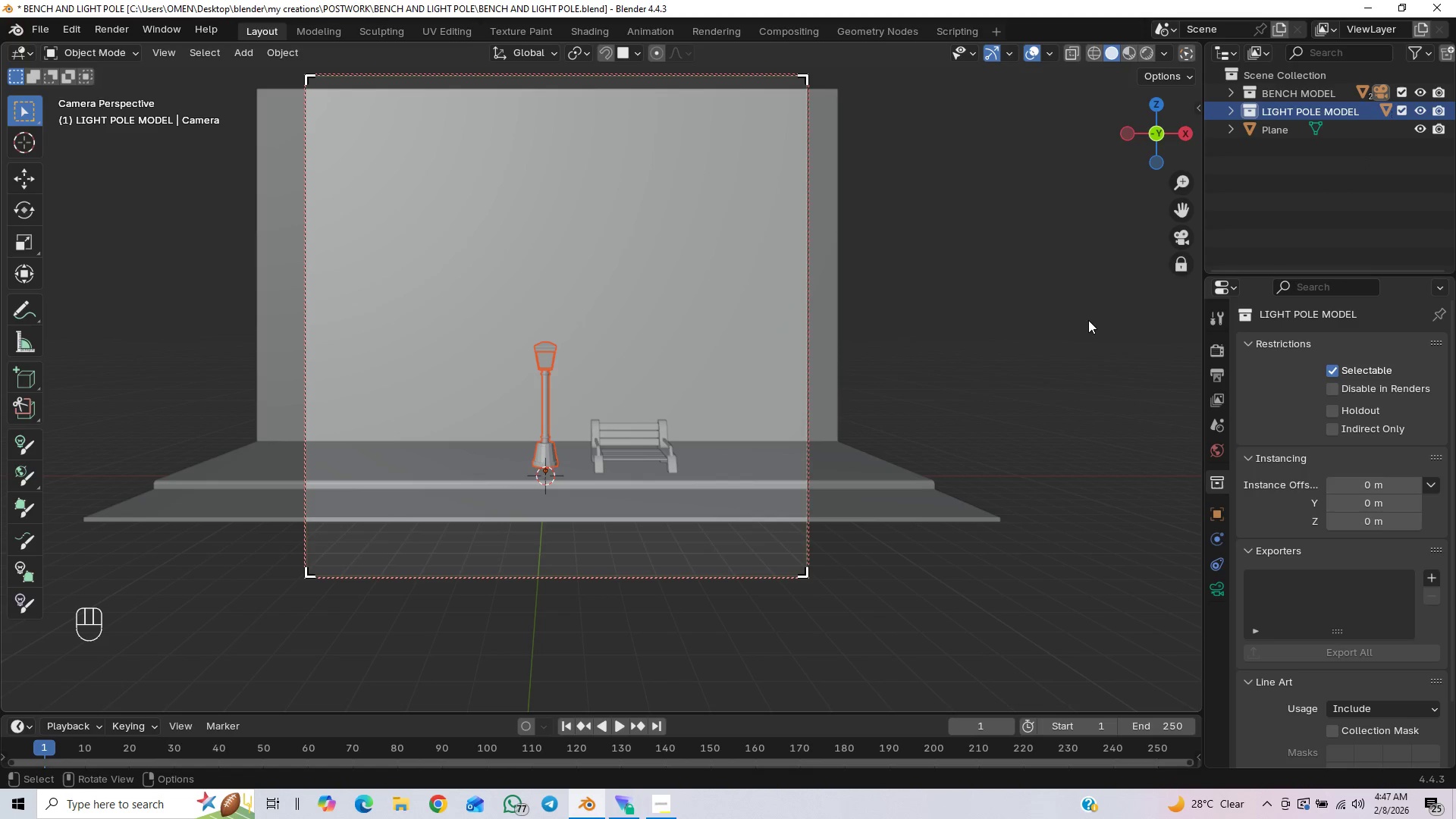 
type(gx)
 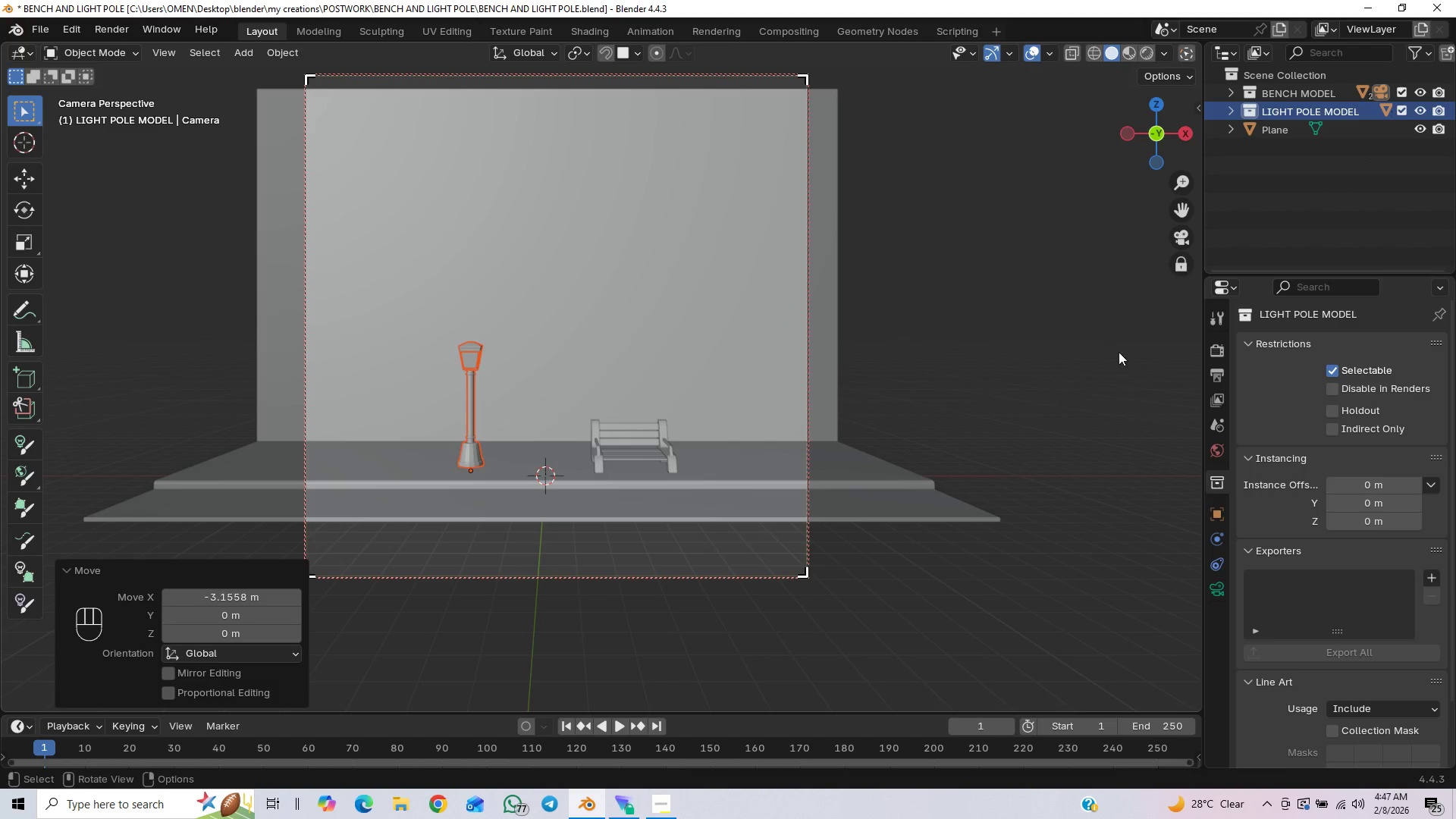 
wait(6.17)
 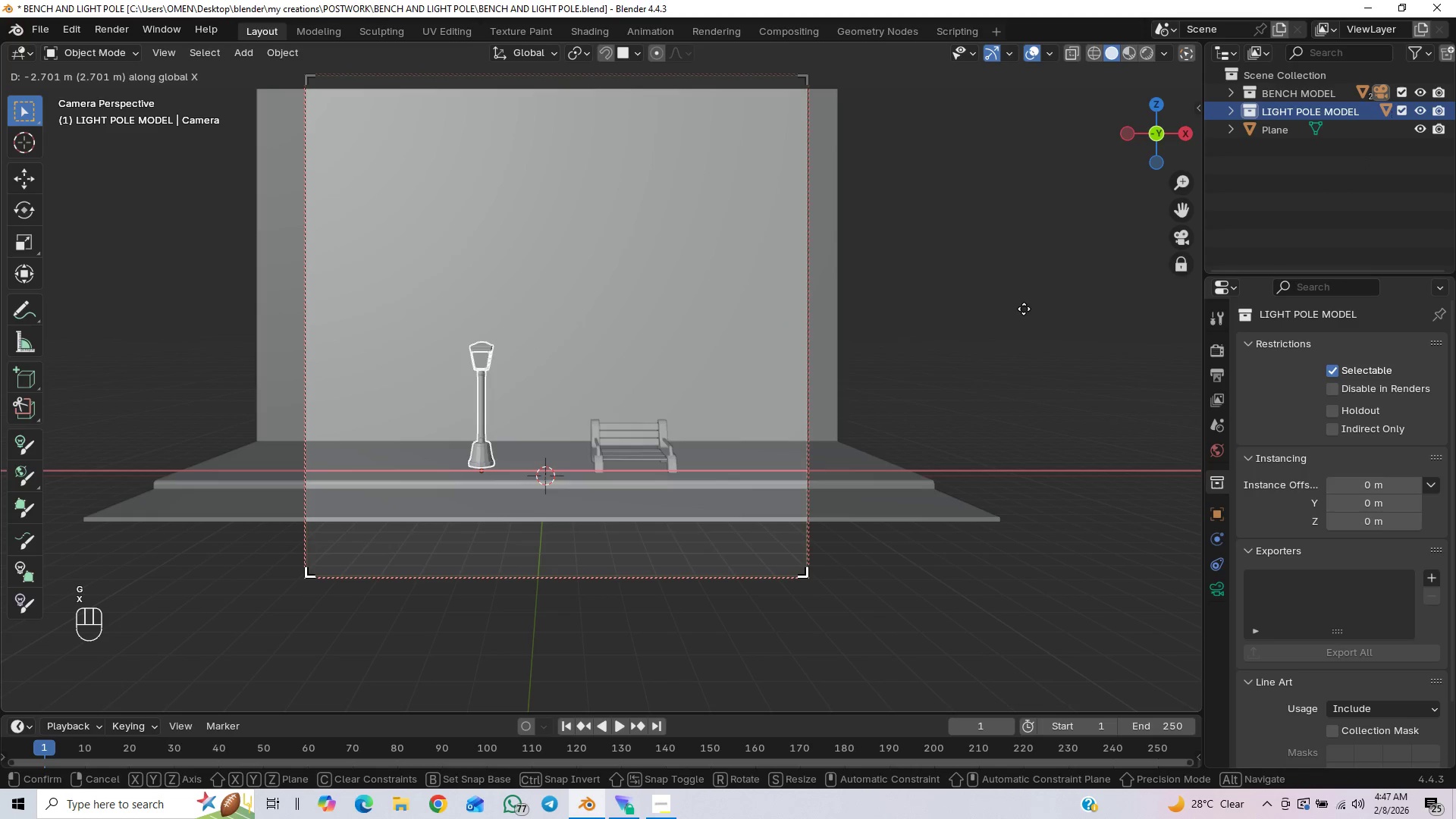 
double_click([1254, 89])
 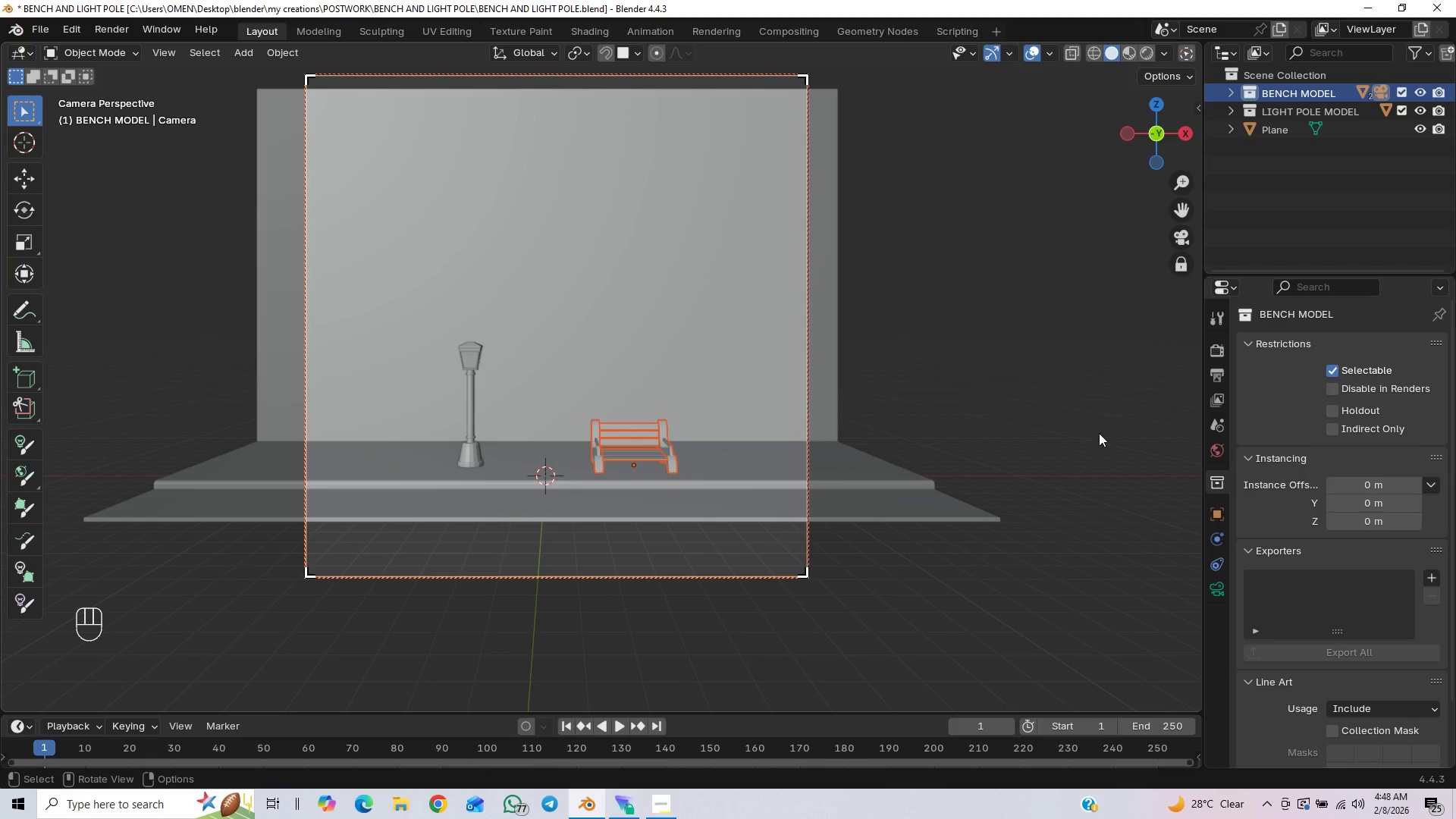 
type(gx)
 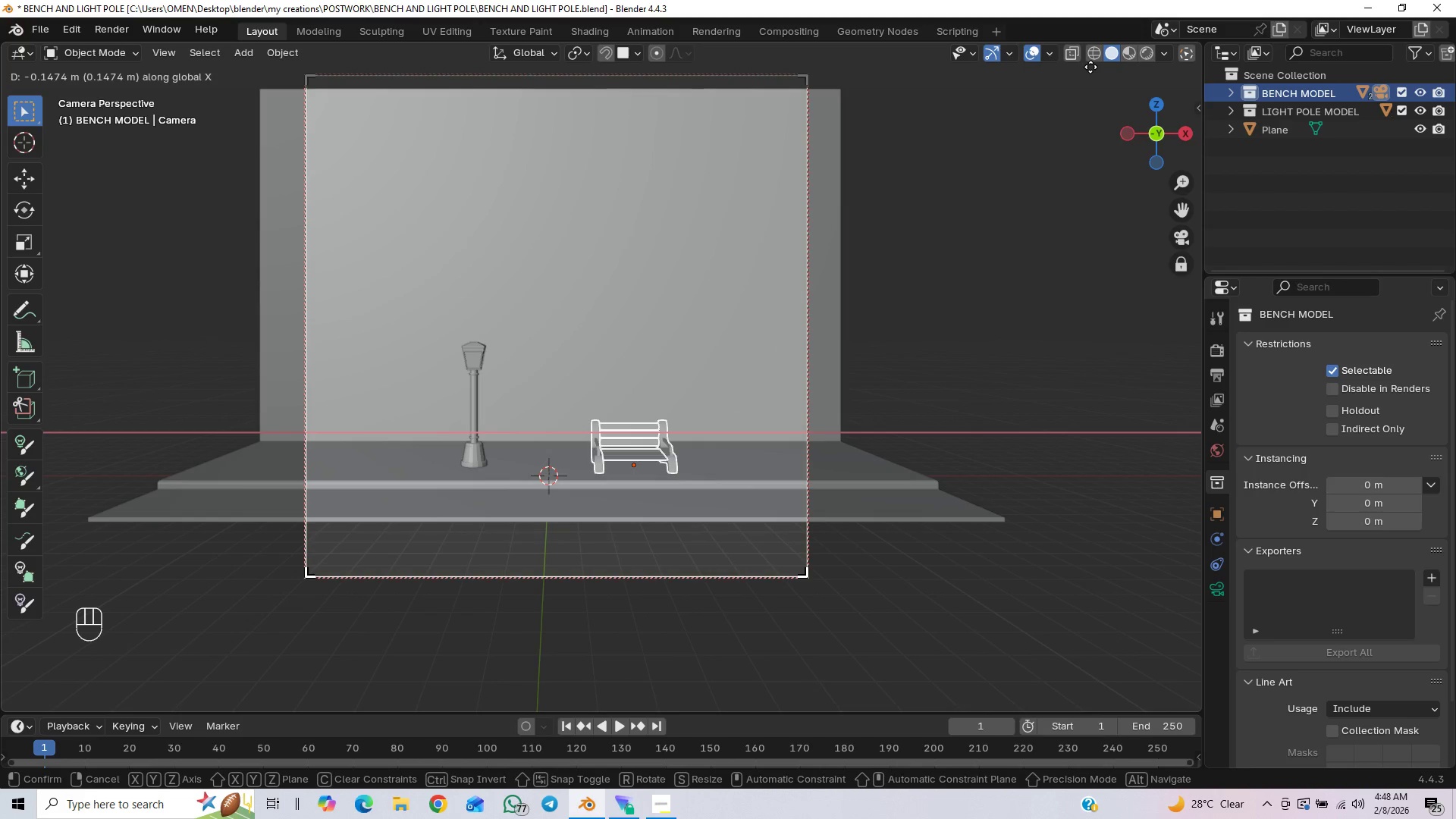 
wait(7.0)
 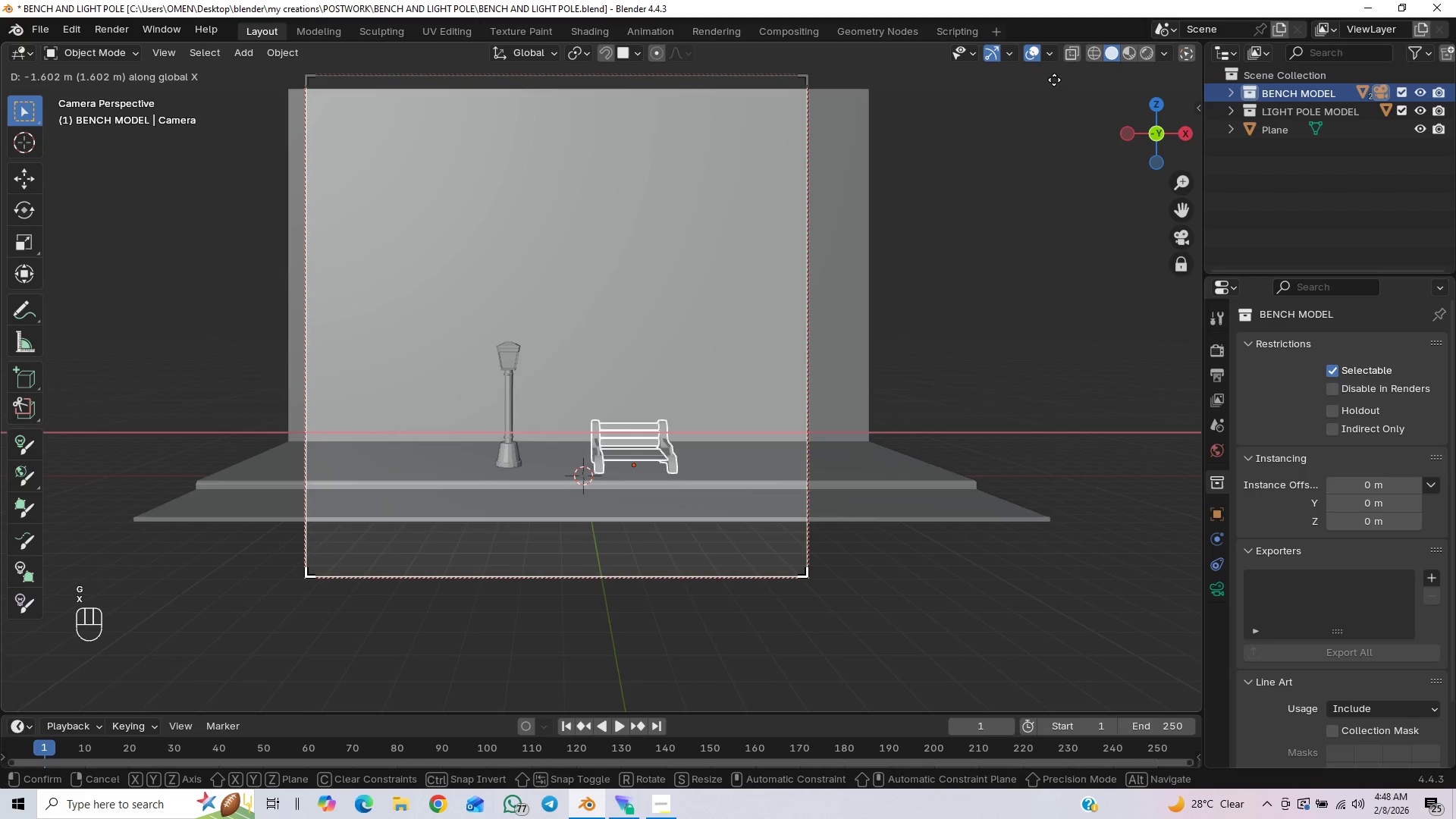 
left_click([1062, 93])
 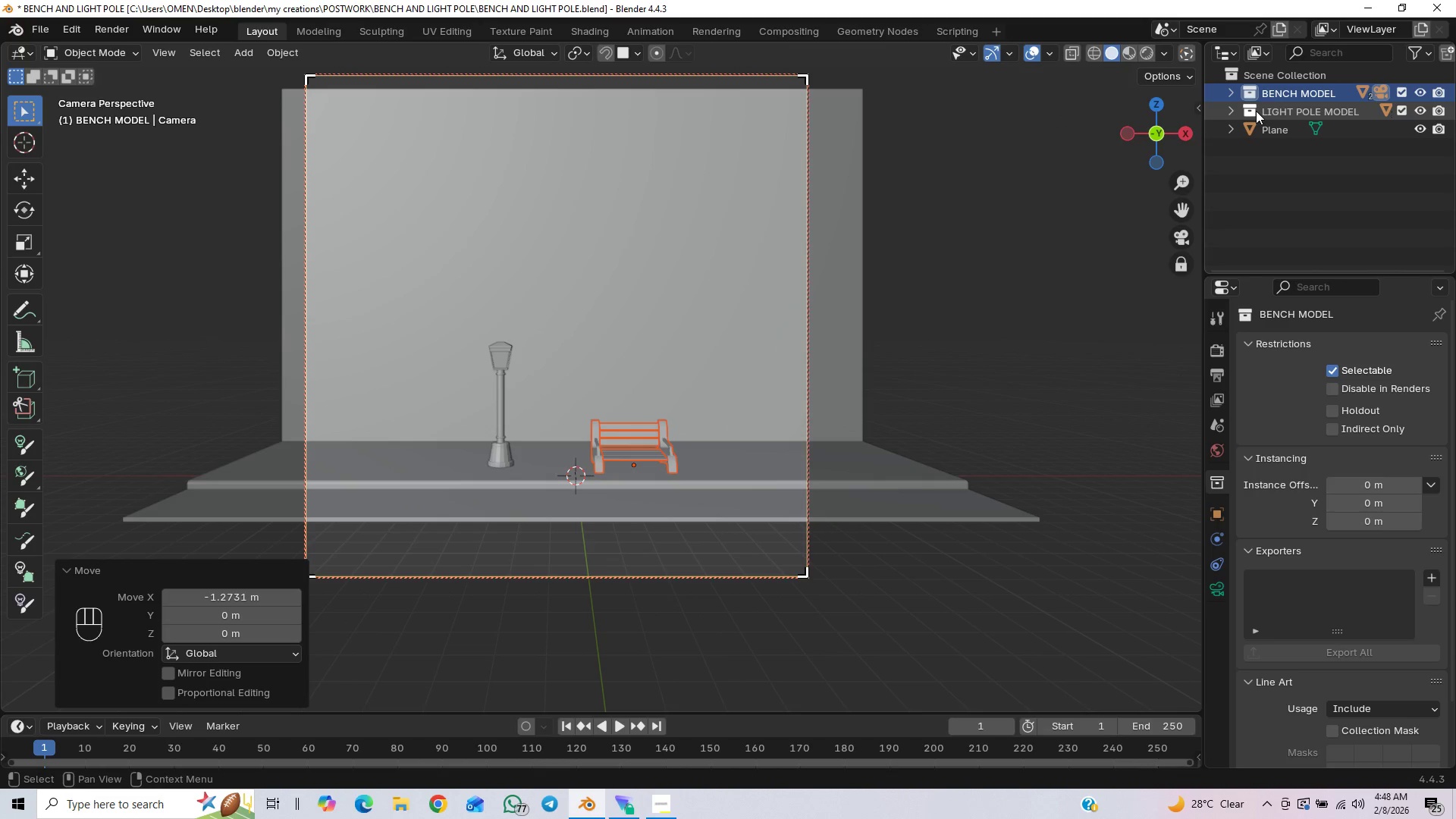 
double_click([1251, 111])
 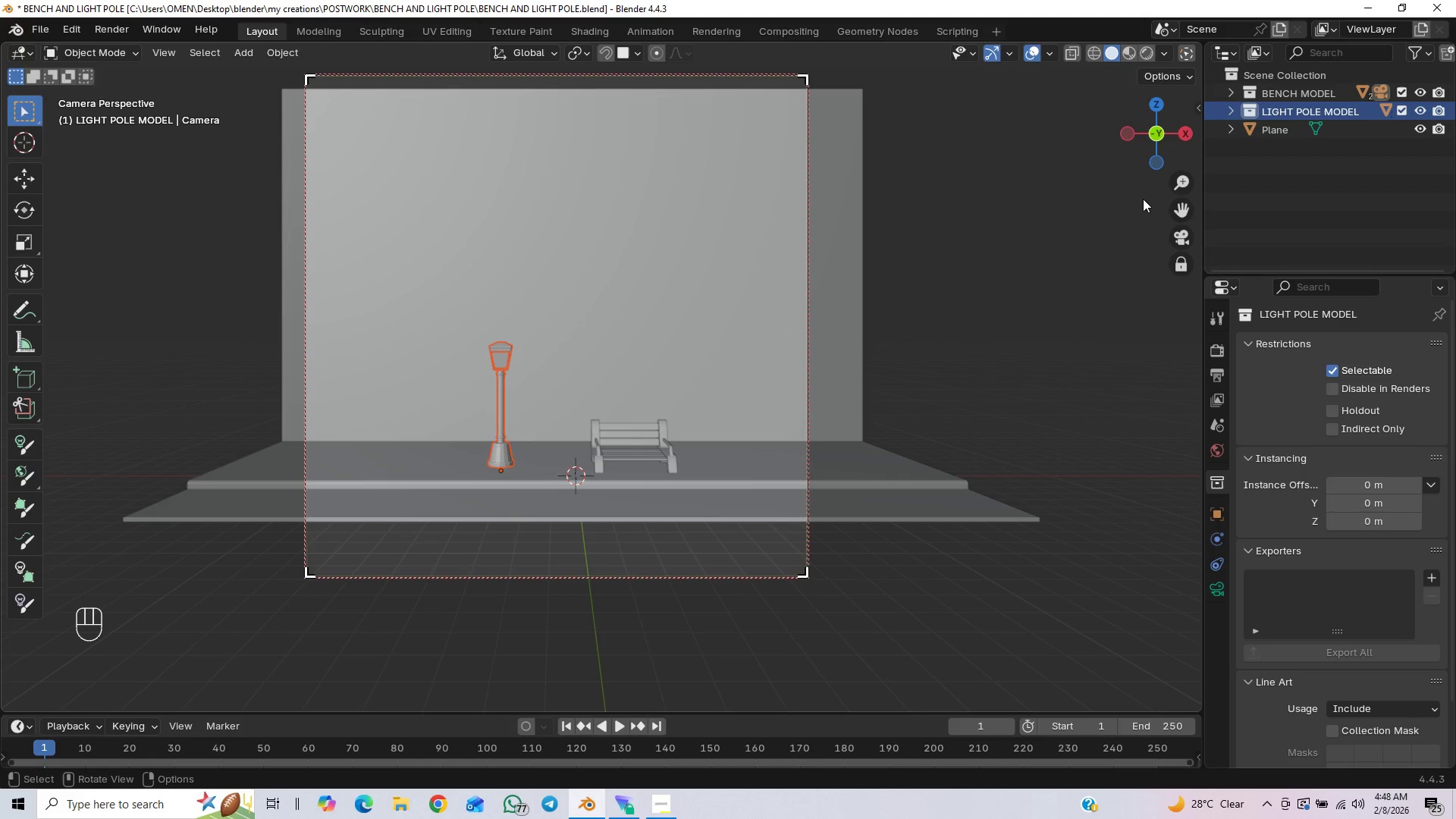 
type(gx)
 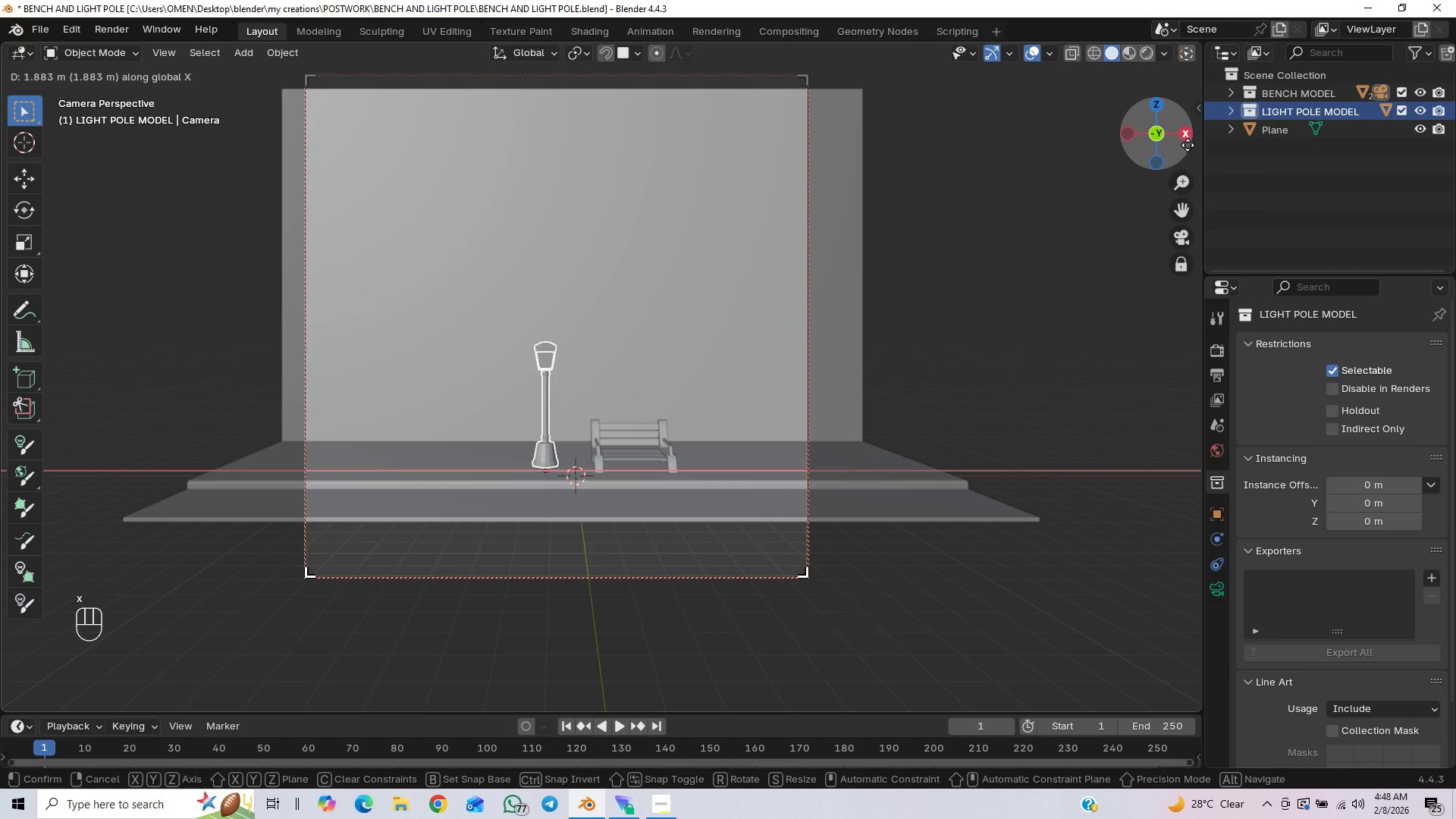 
left_click([1188, 145])
 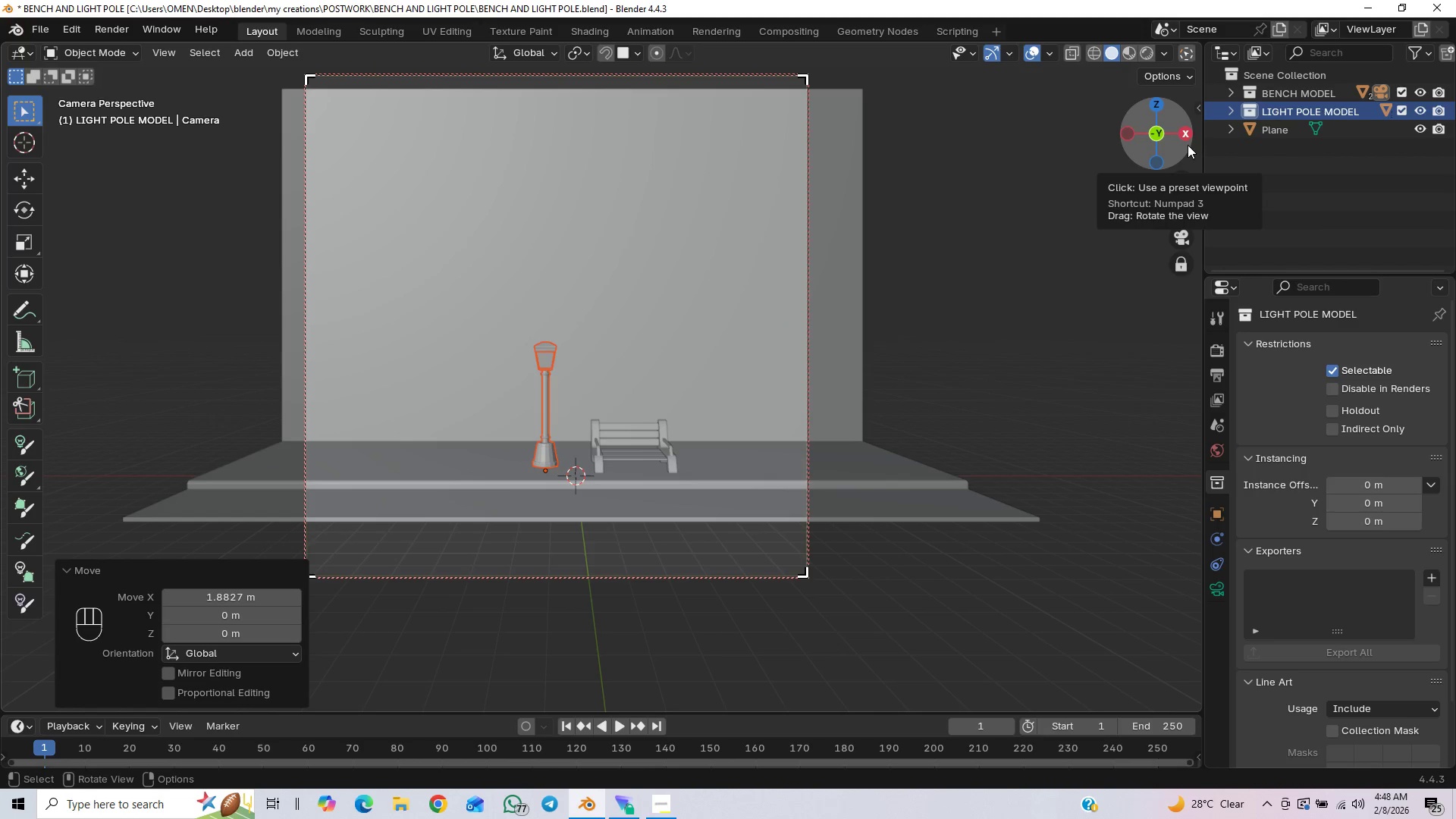 
key(Control+S)
 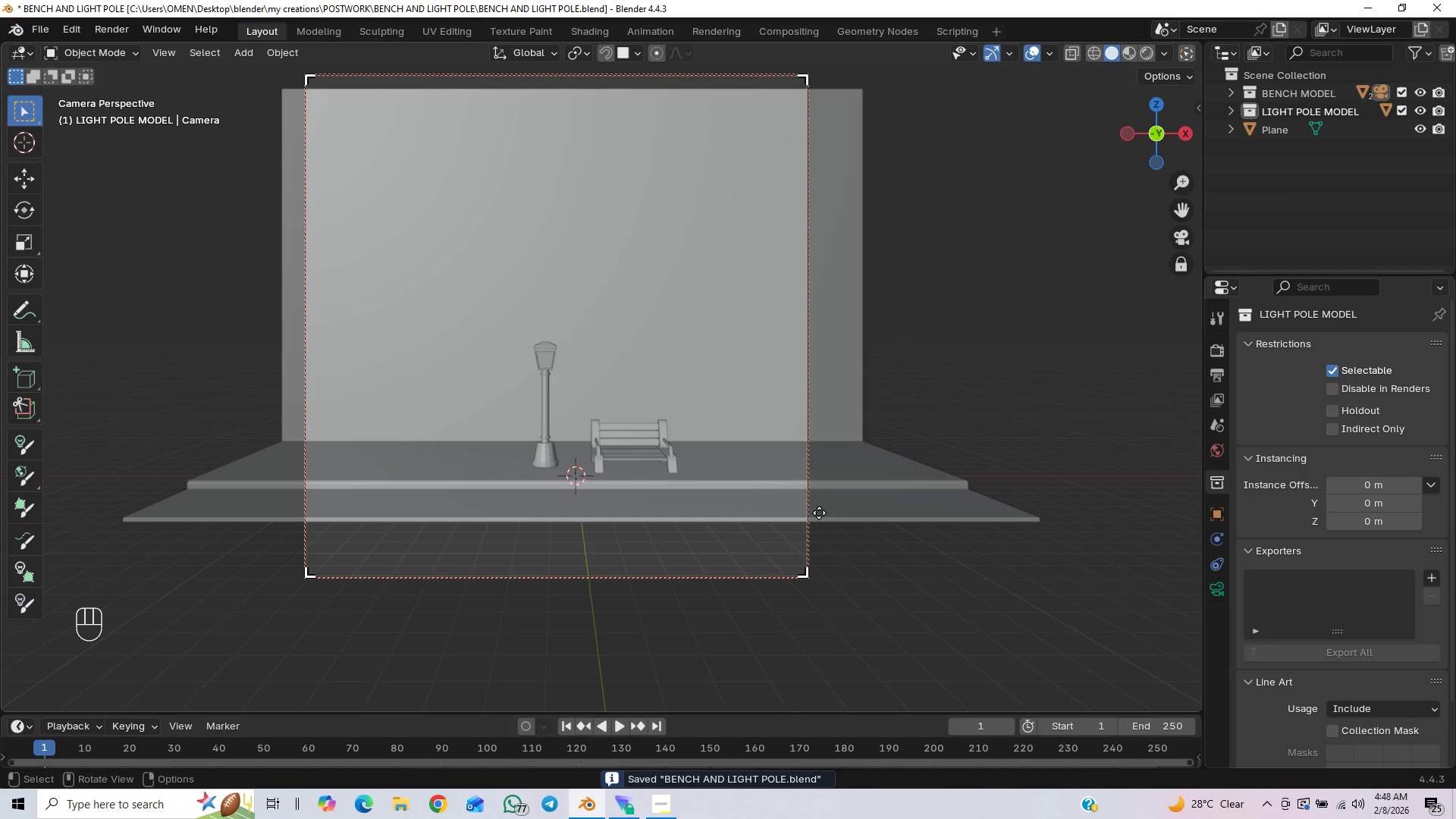 
wait(5.72)
 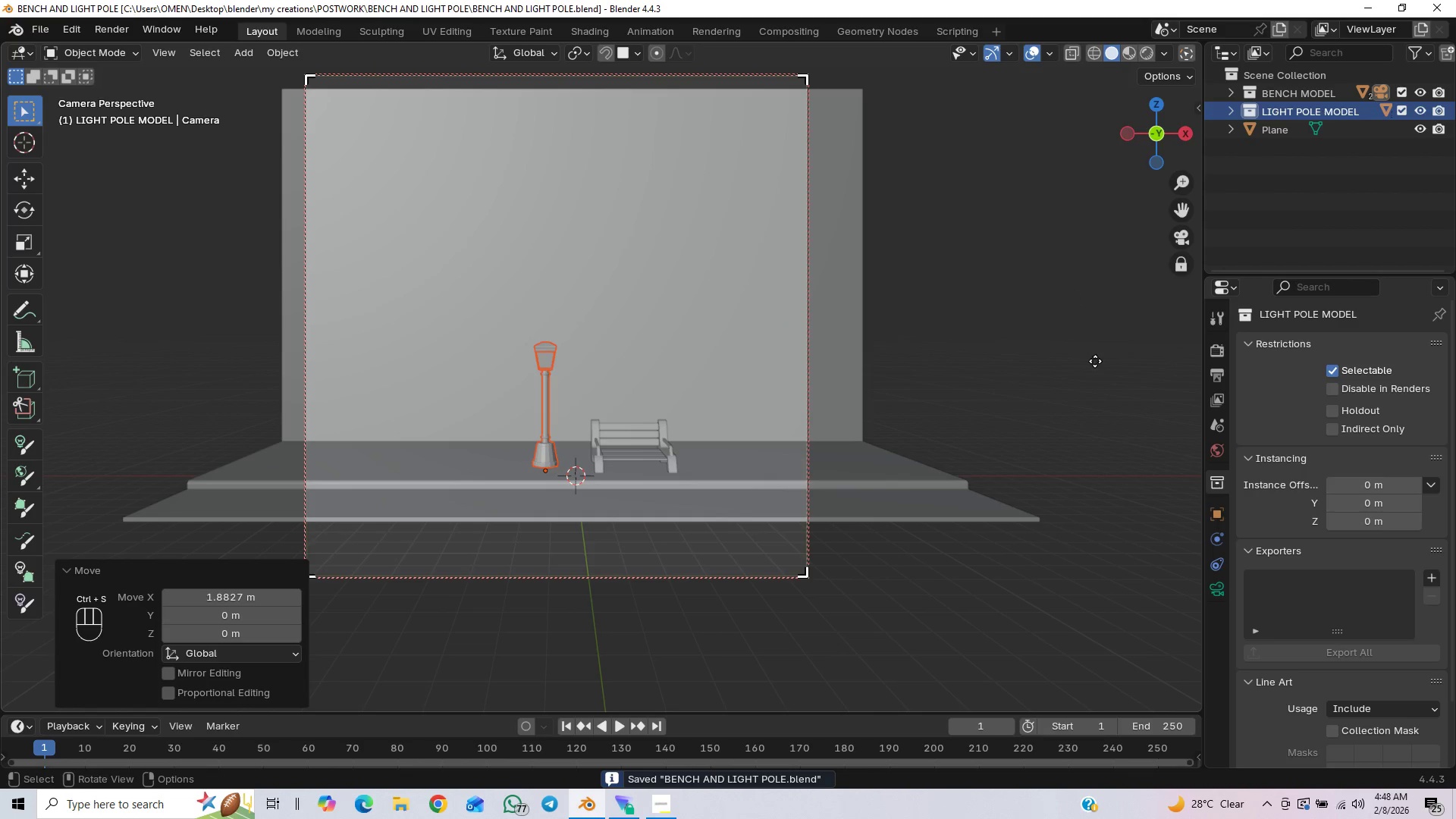 
hold_key(key=ShiftLeft, duration=1.53)
 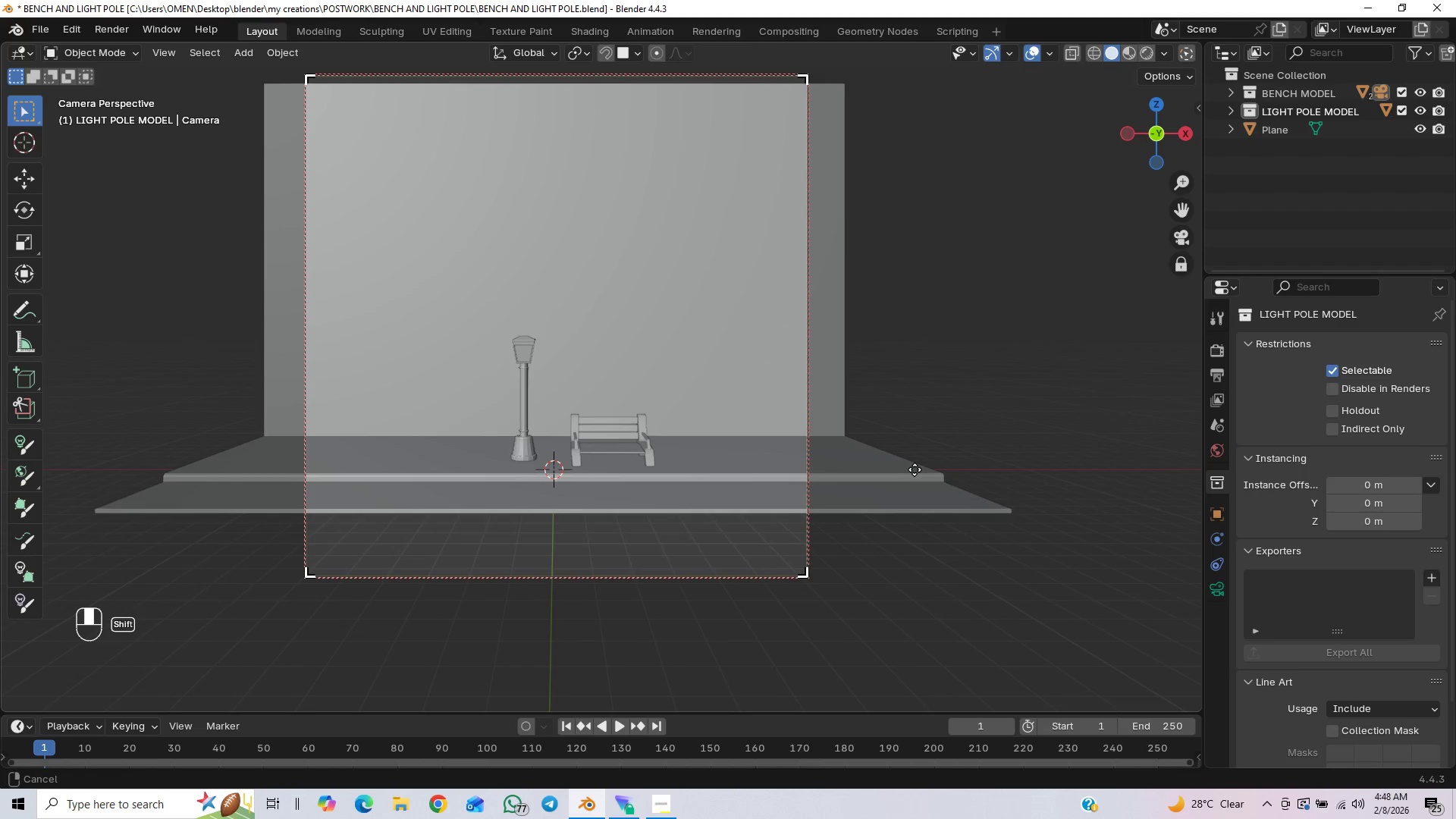 
hold_key(key=ShiftLeft, duration=1.45)
 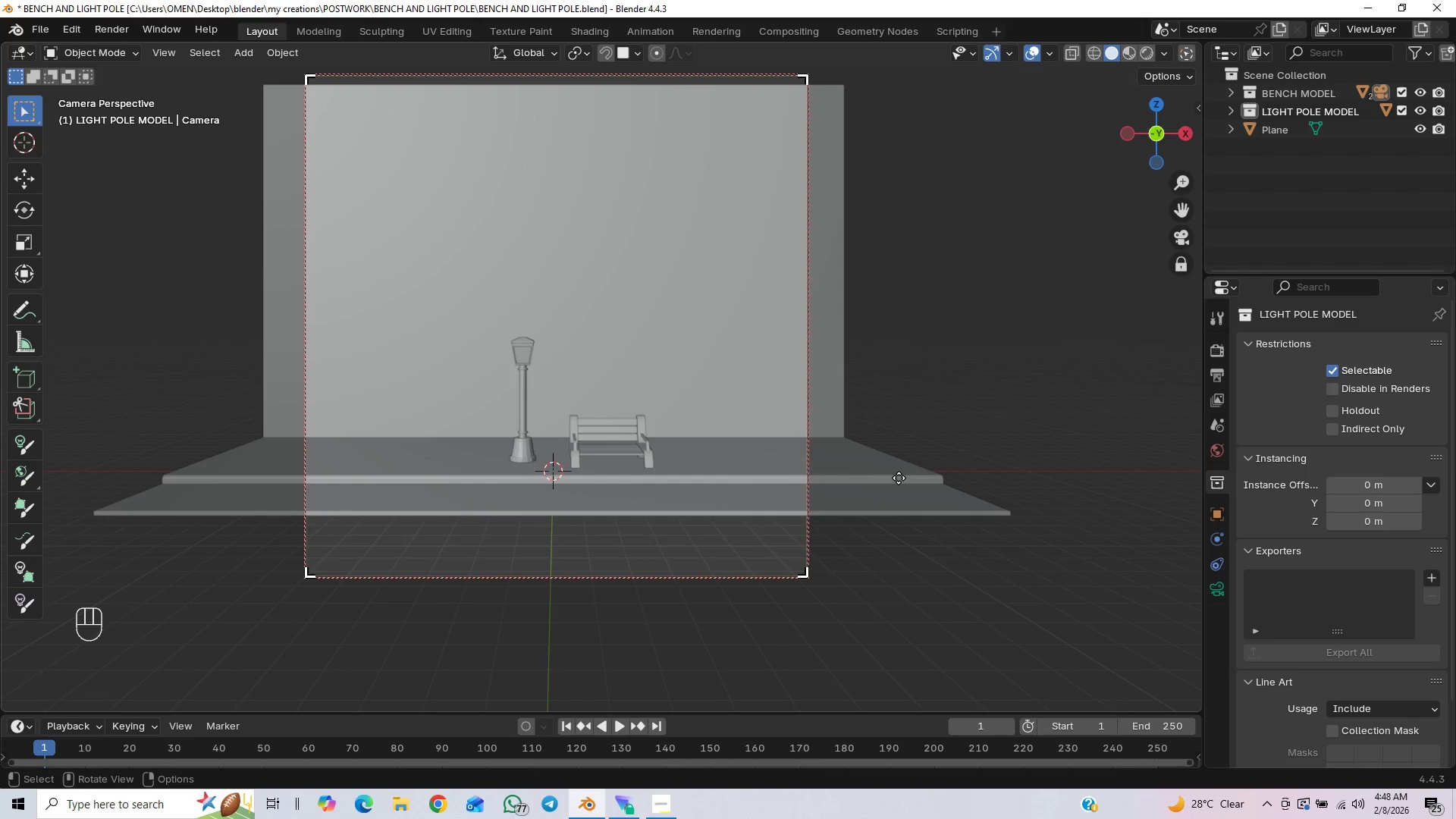 
key(Control+S)
 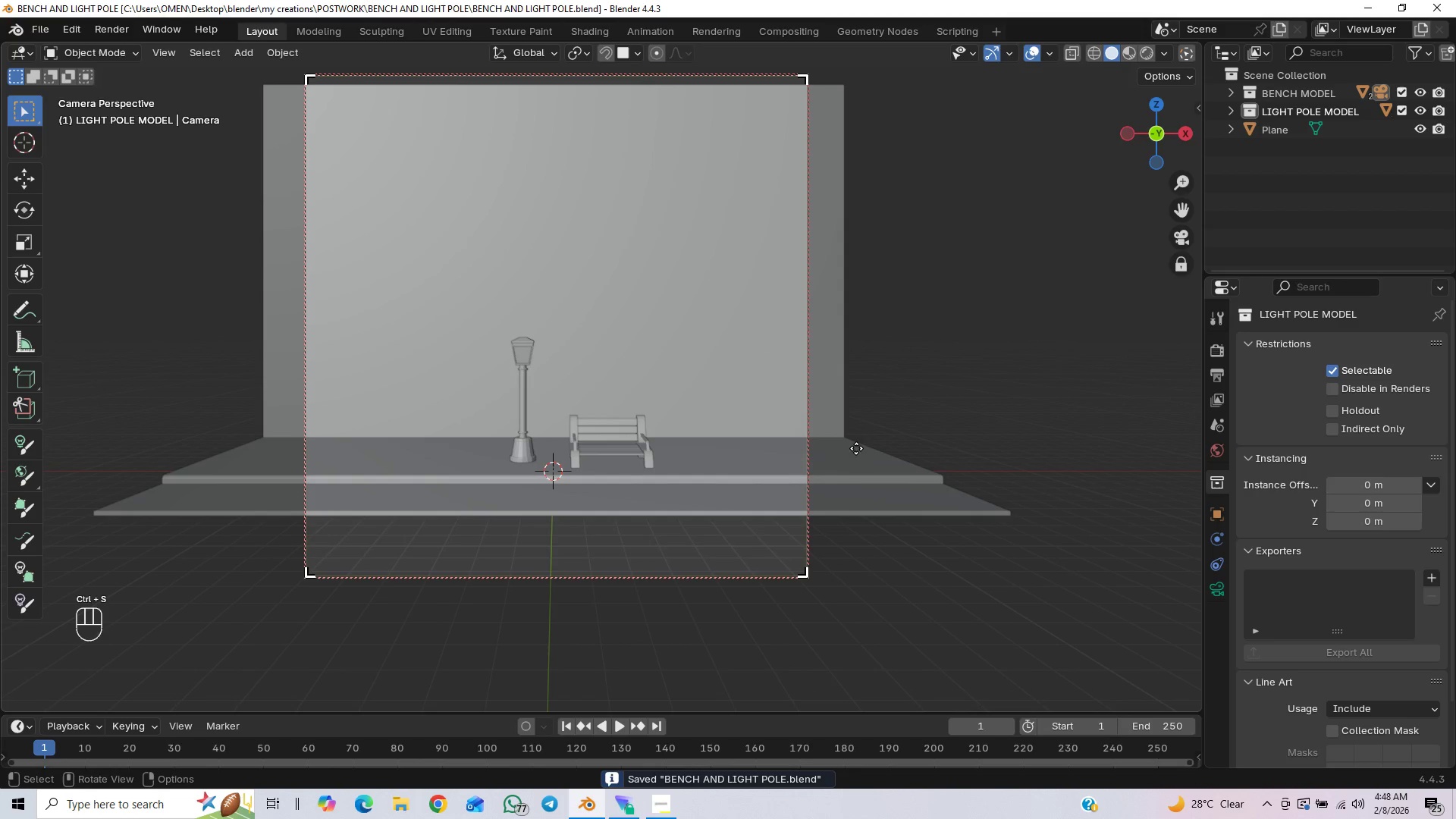 
key(Shift+A)
 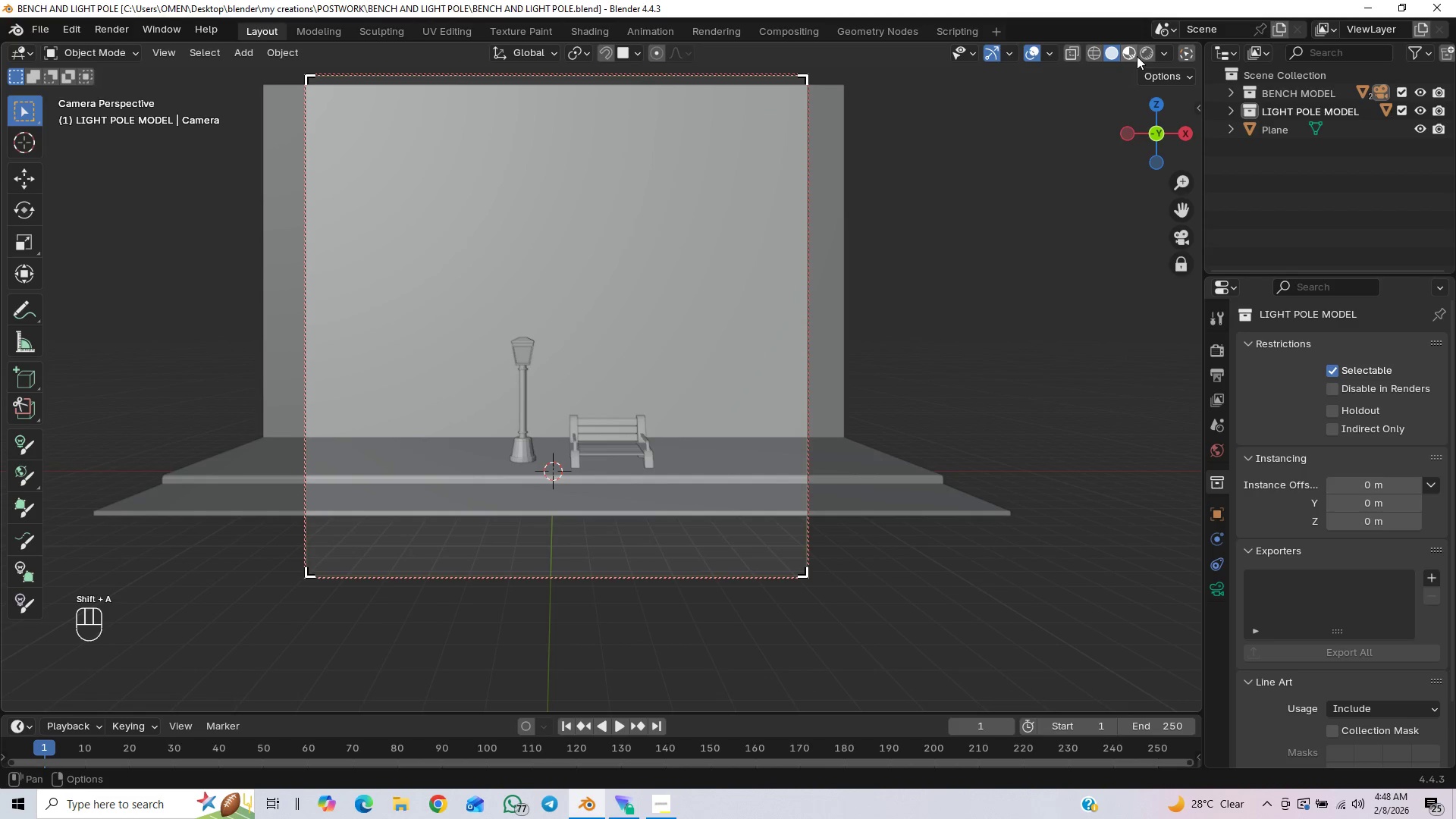 
left_click([1137, 56])
 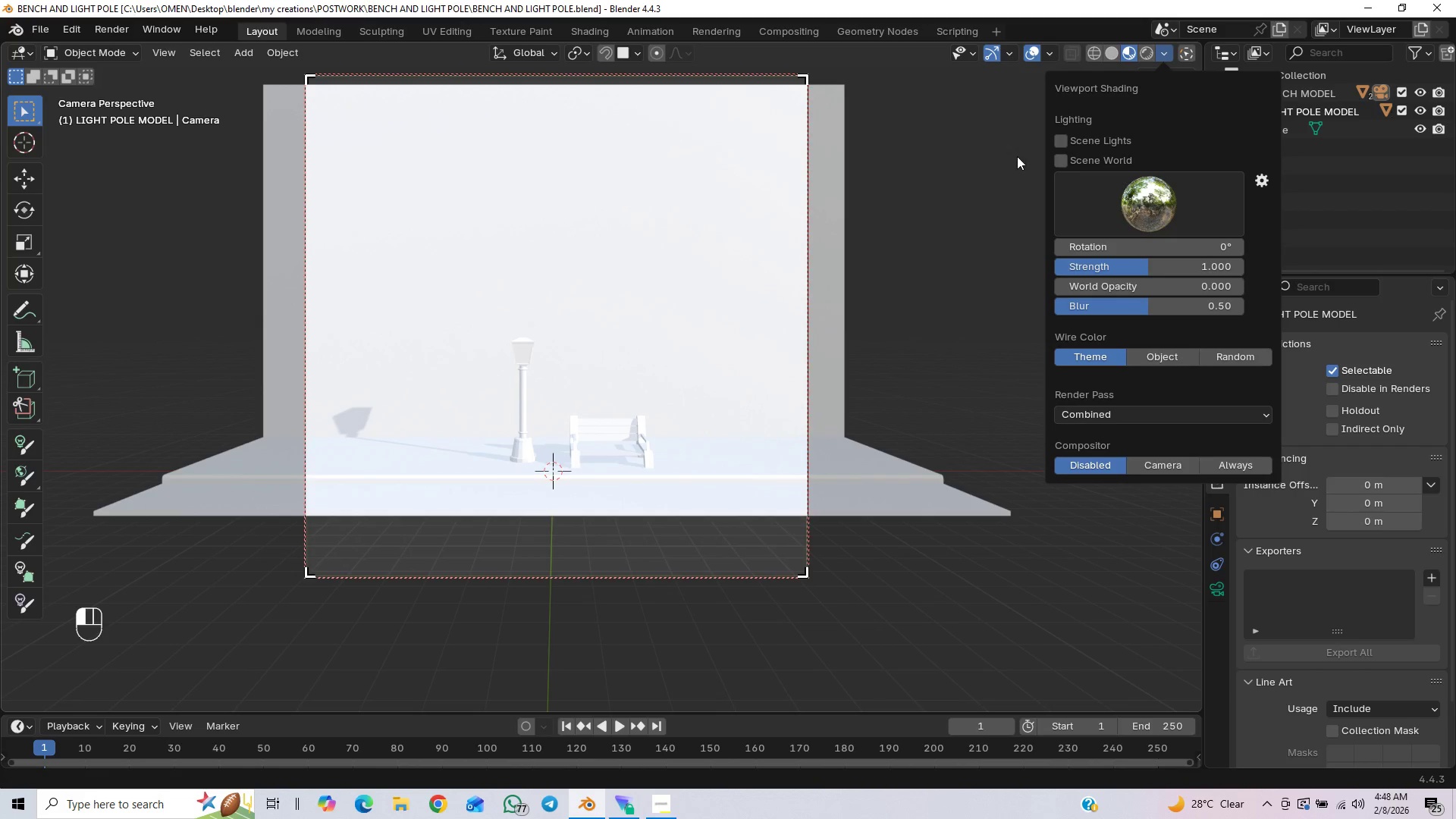 
double_click([1059, 159])
 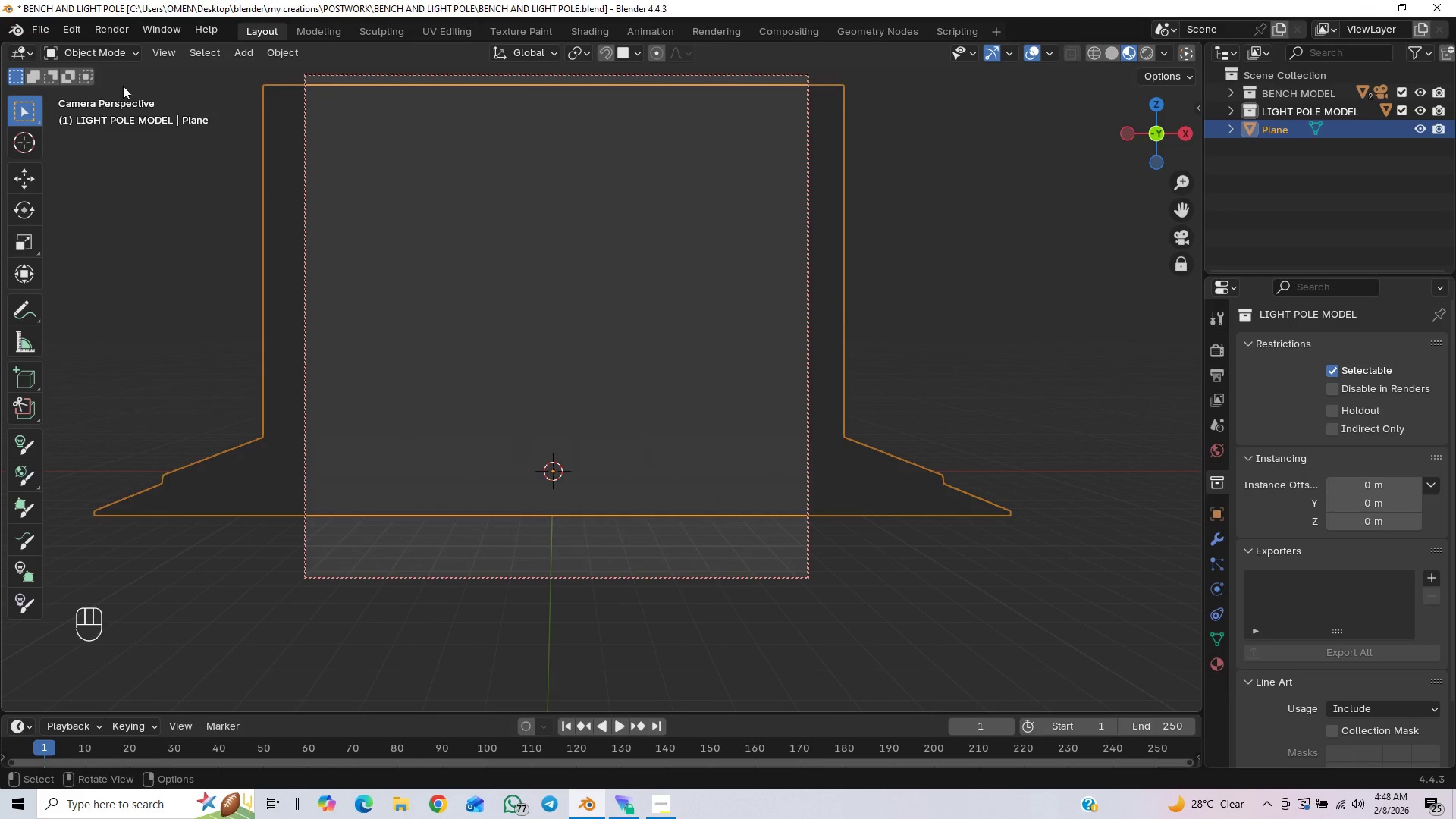 
wait(6.12)
 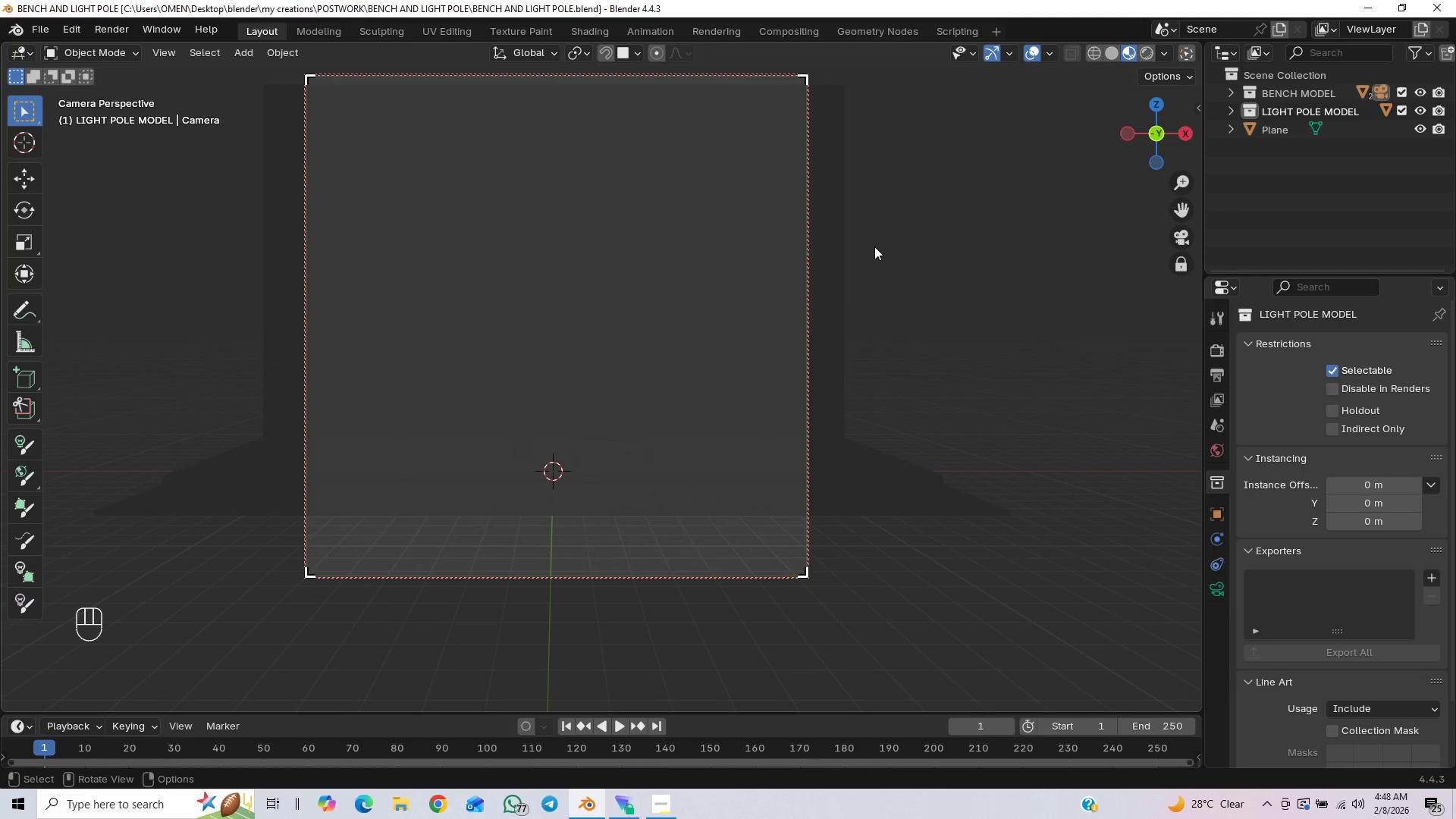 
left_click([118, 85])
 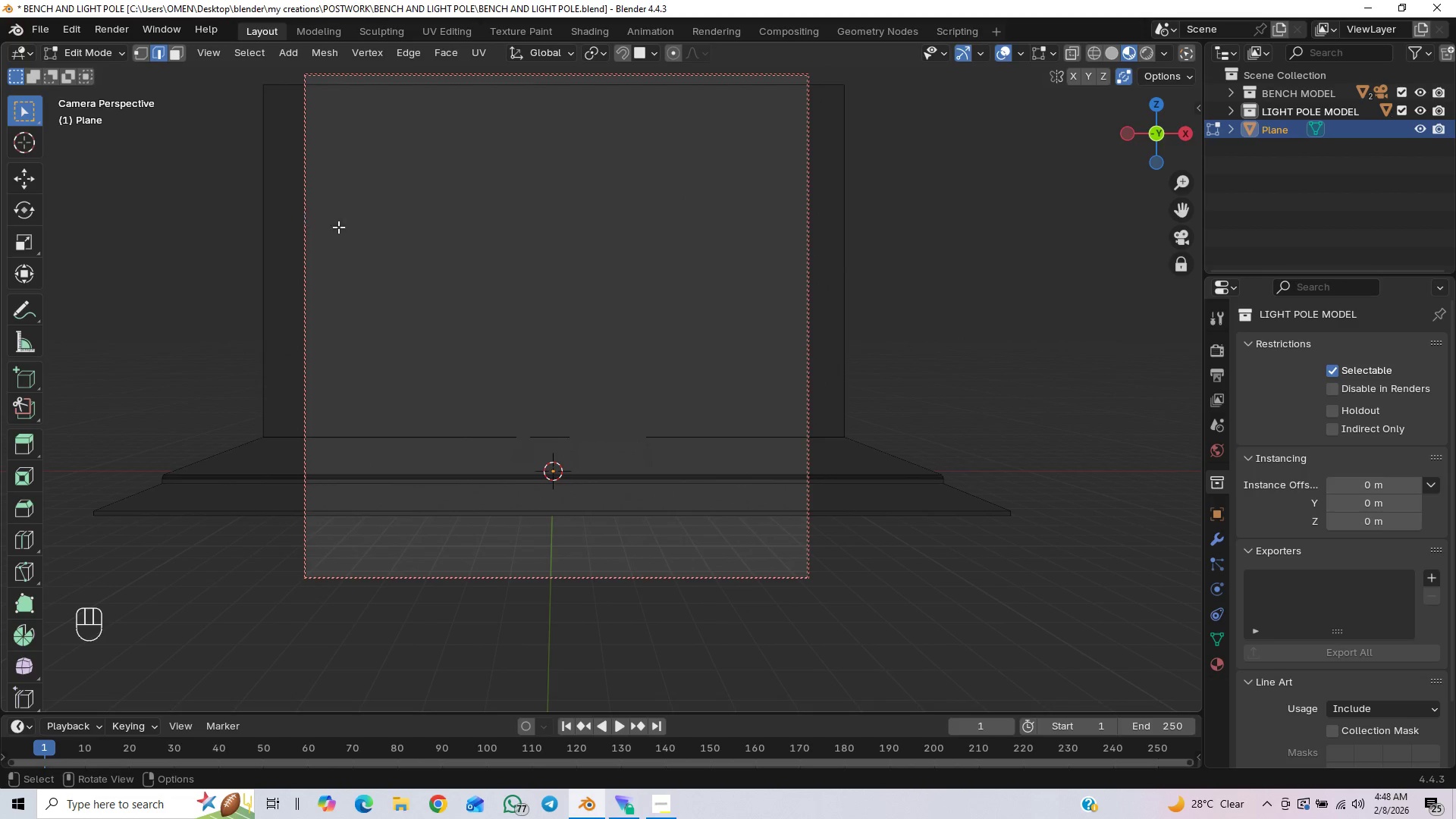 
left_click_drag(start_coordinate=[416, 237], to_coordinate=[423, 225])
 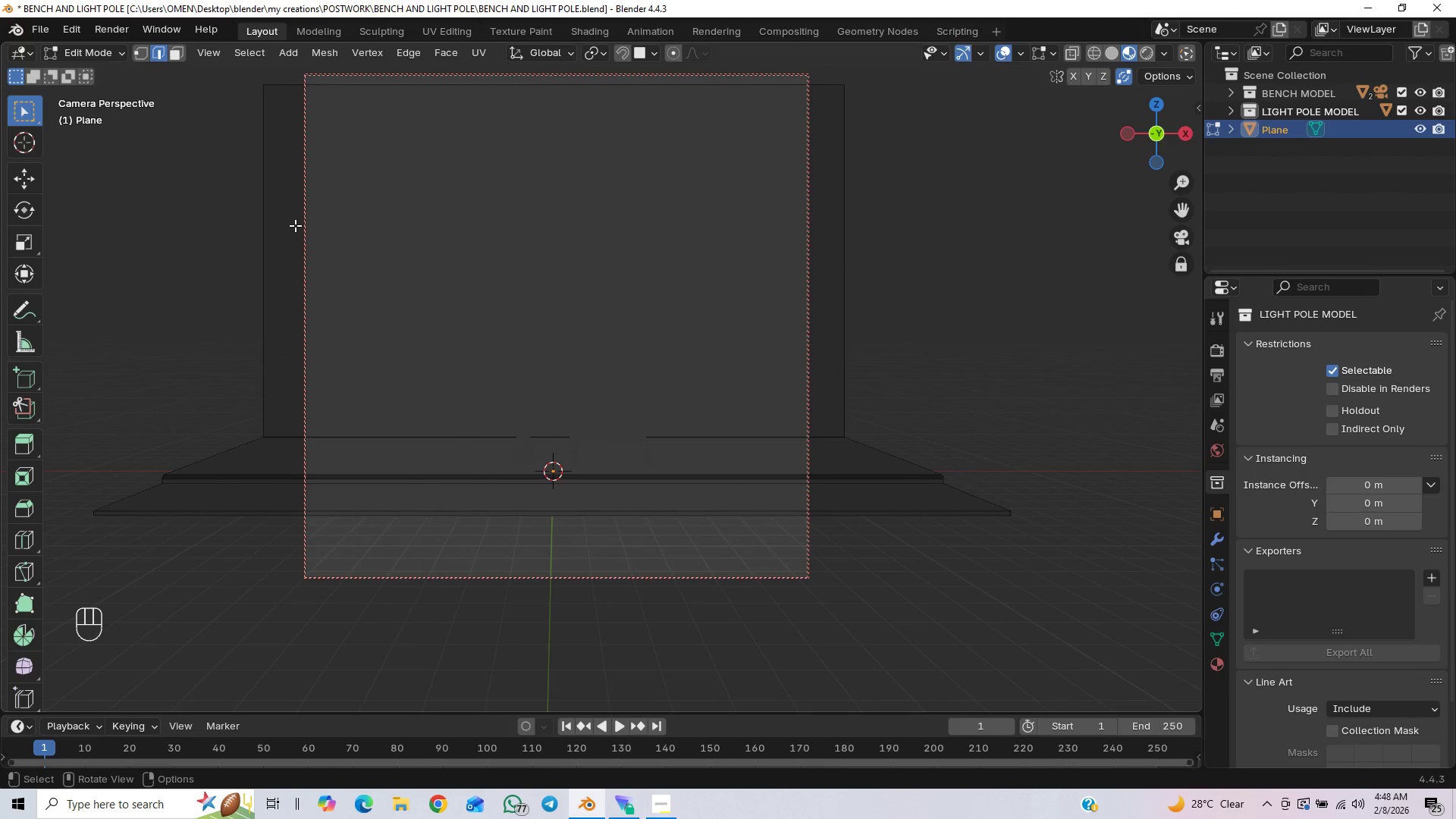 
left_click([287, 223])
 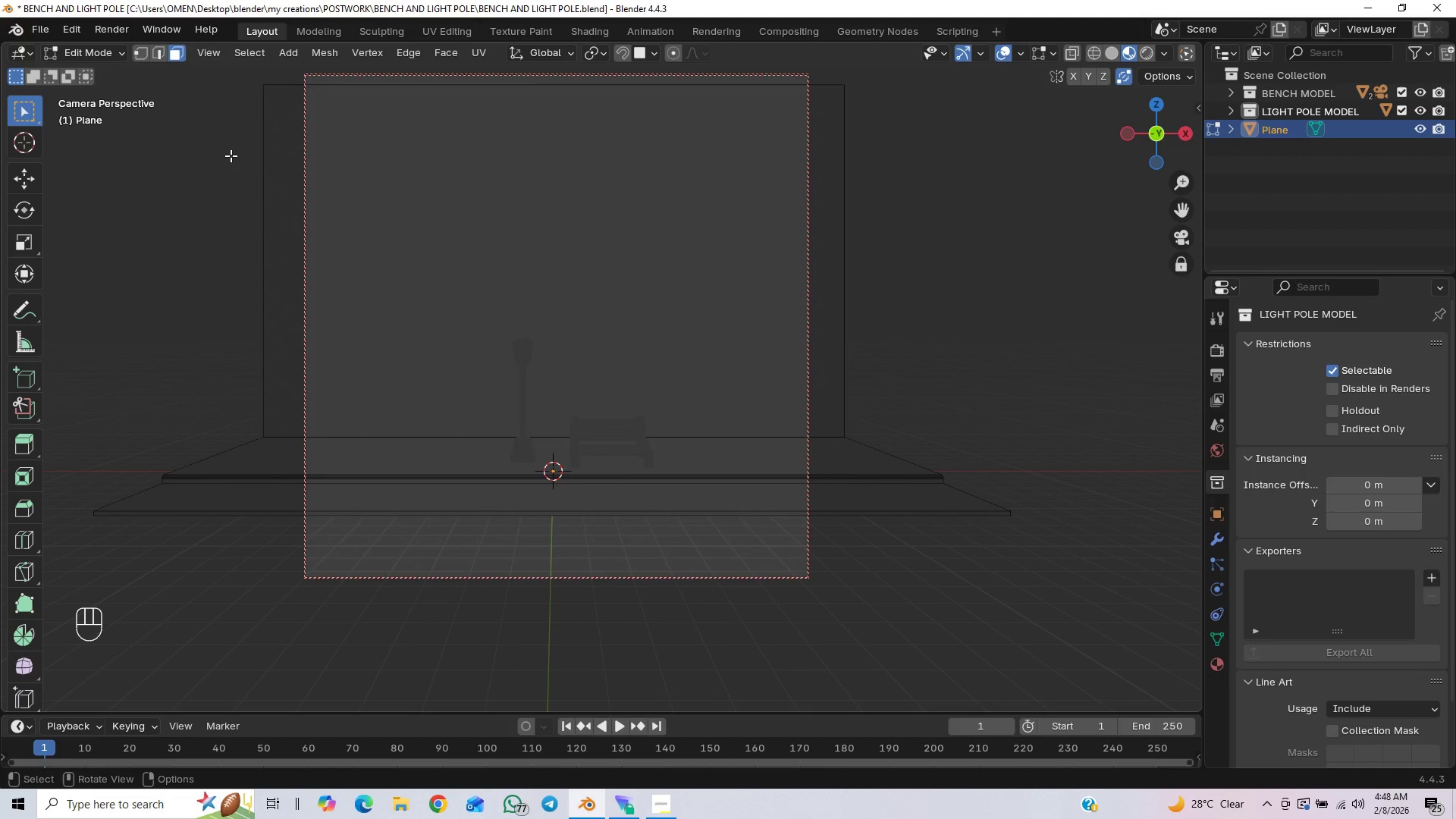 
wait(8.08)
 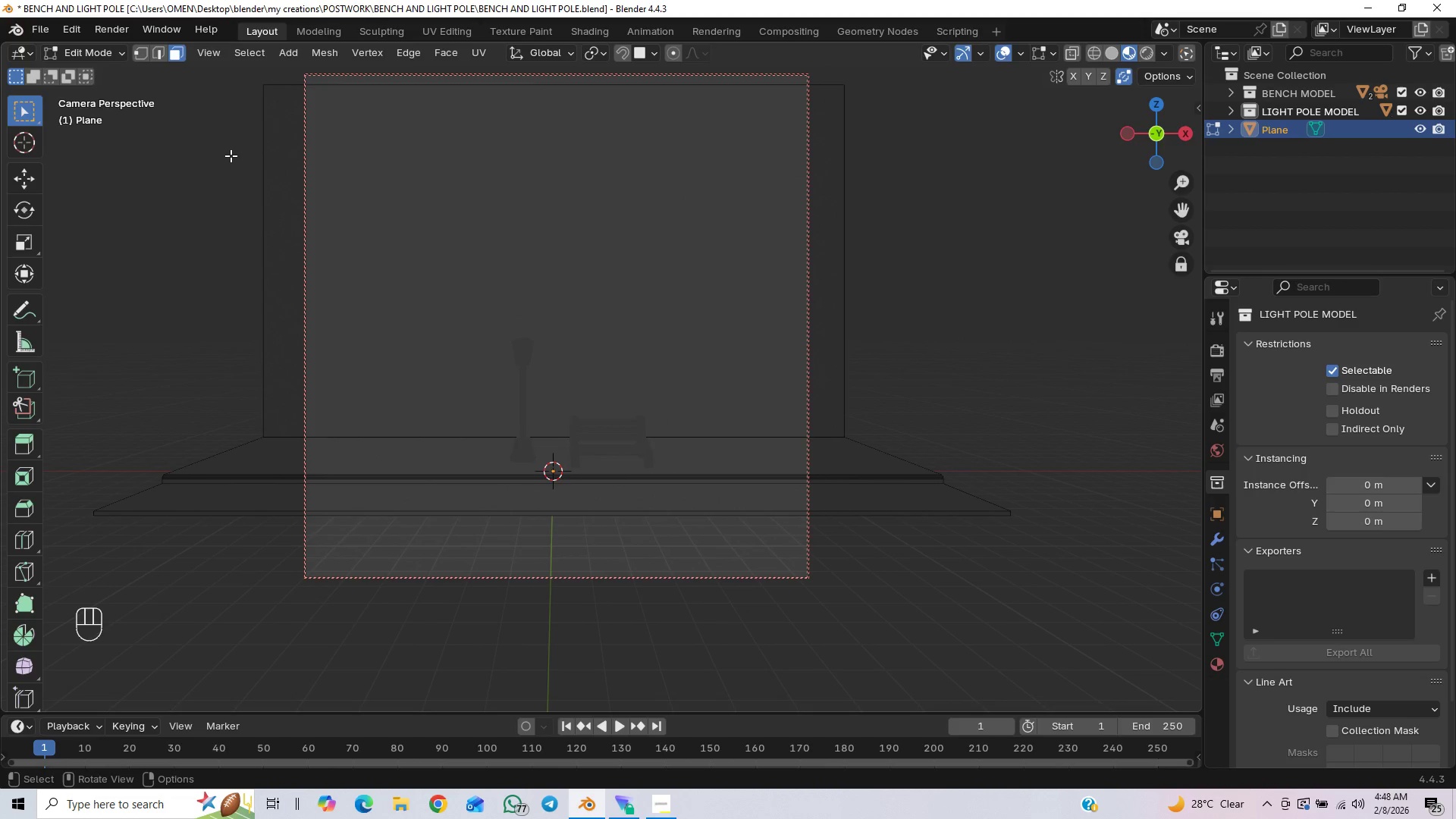 
left_click_drag(start_coordinate=[1324, 451], to_coordinate=[1323, 447])
 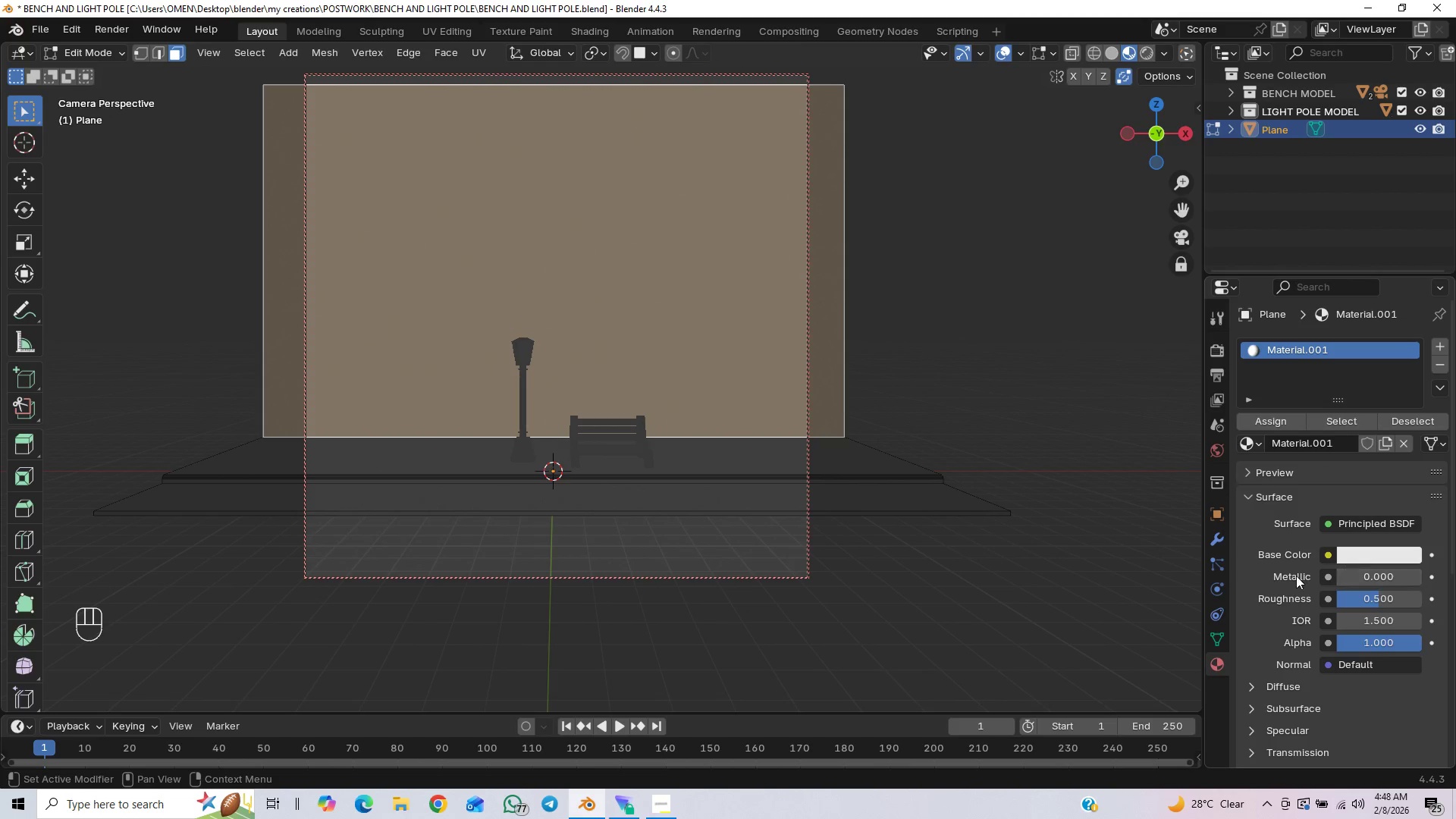 
wait(8.03)
 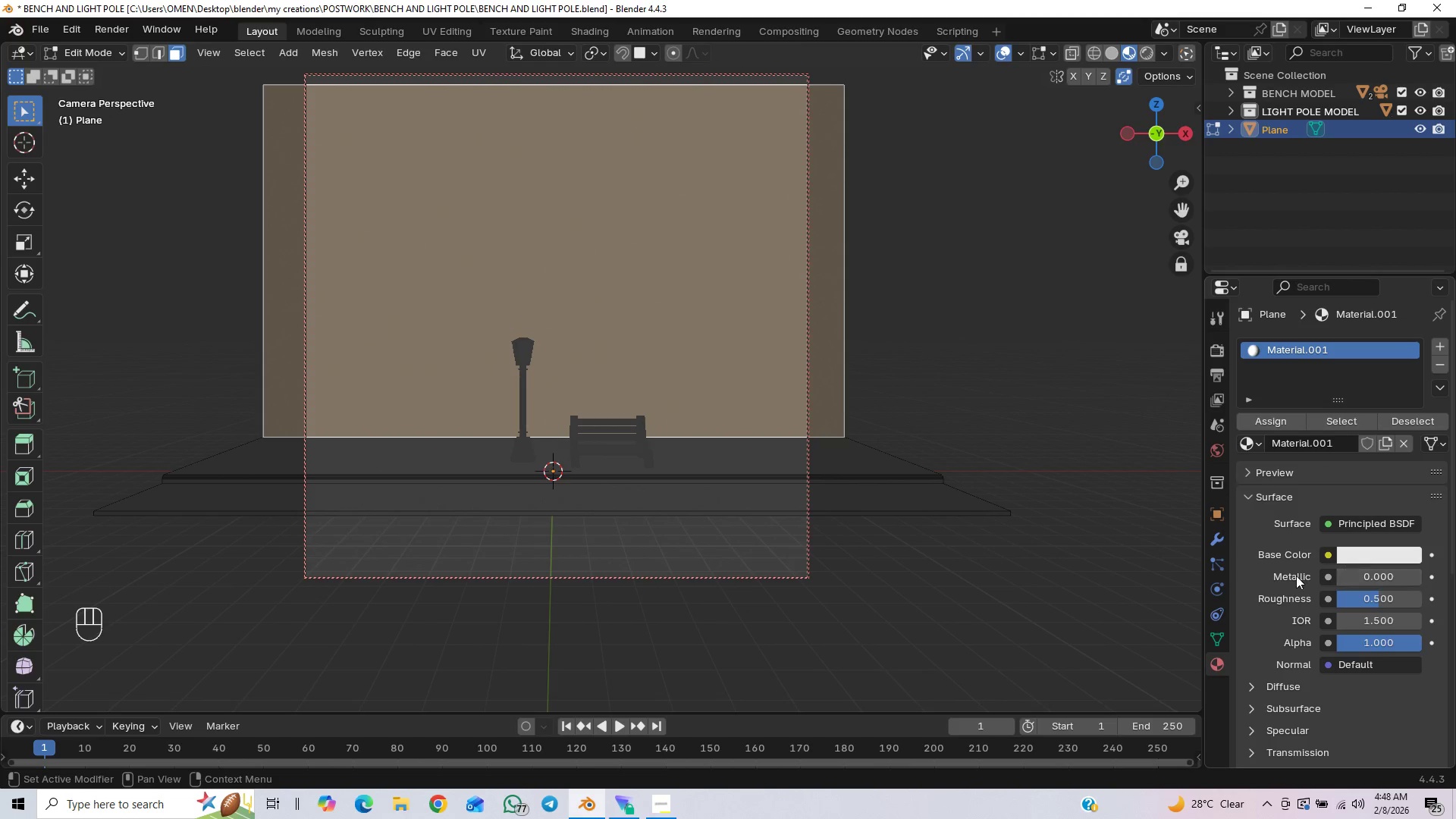 
left_click([1219, 450])
 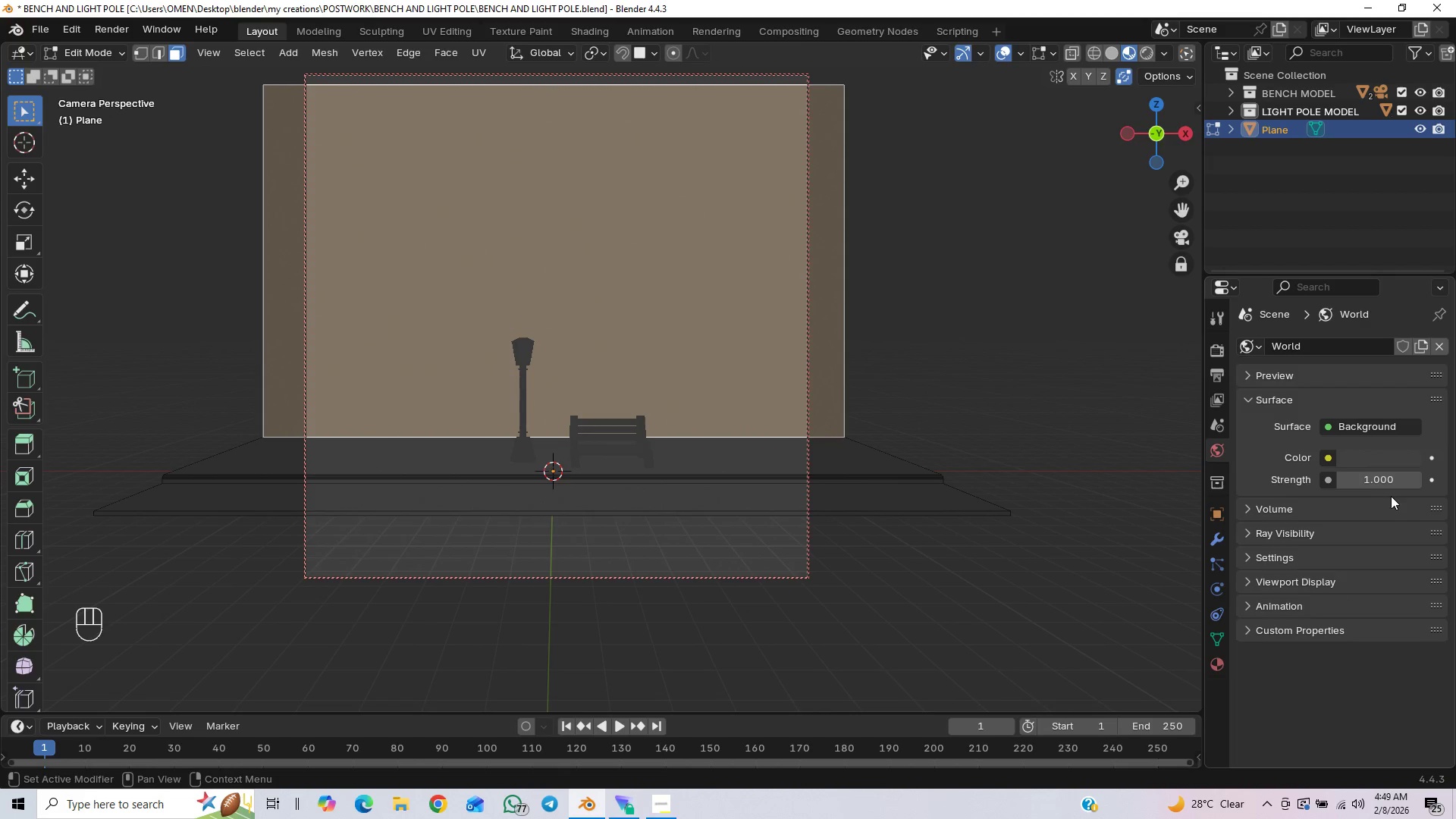 
left_click_drag(start_coordinate=[1393, 475], to_coordinate=[1152, 531])
 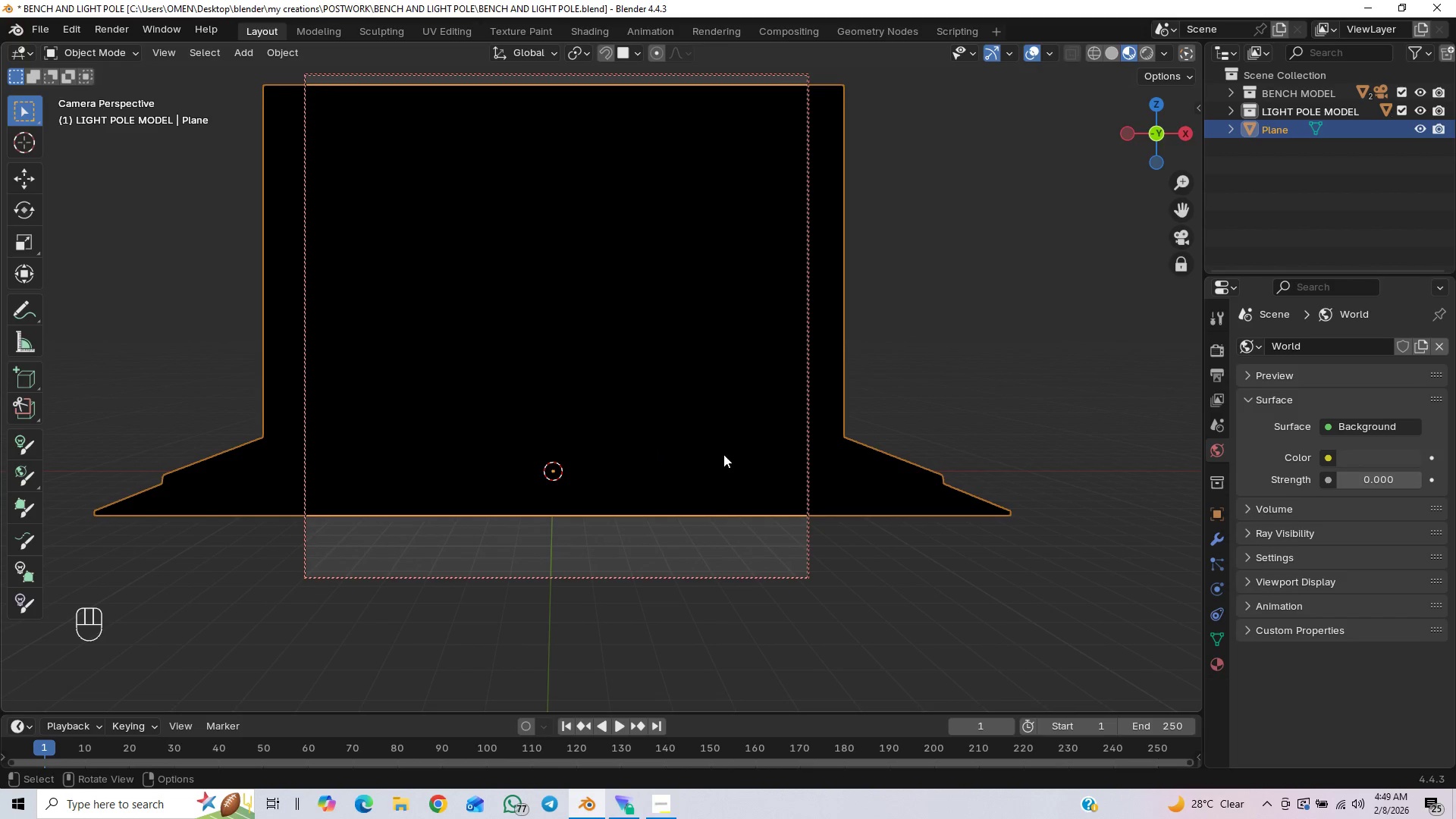 
wait(5.91)
 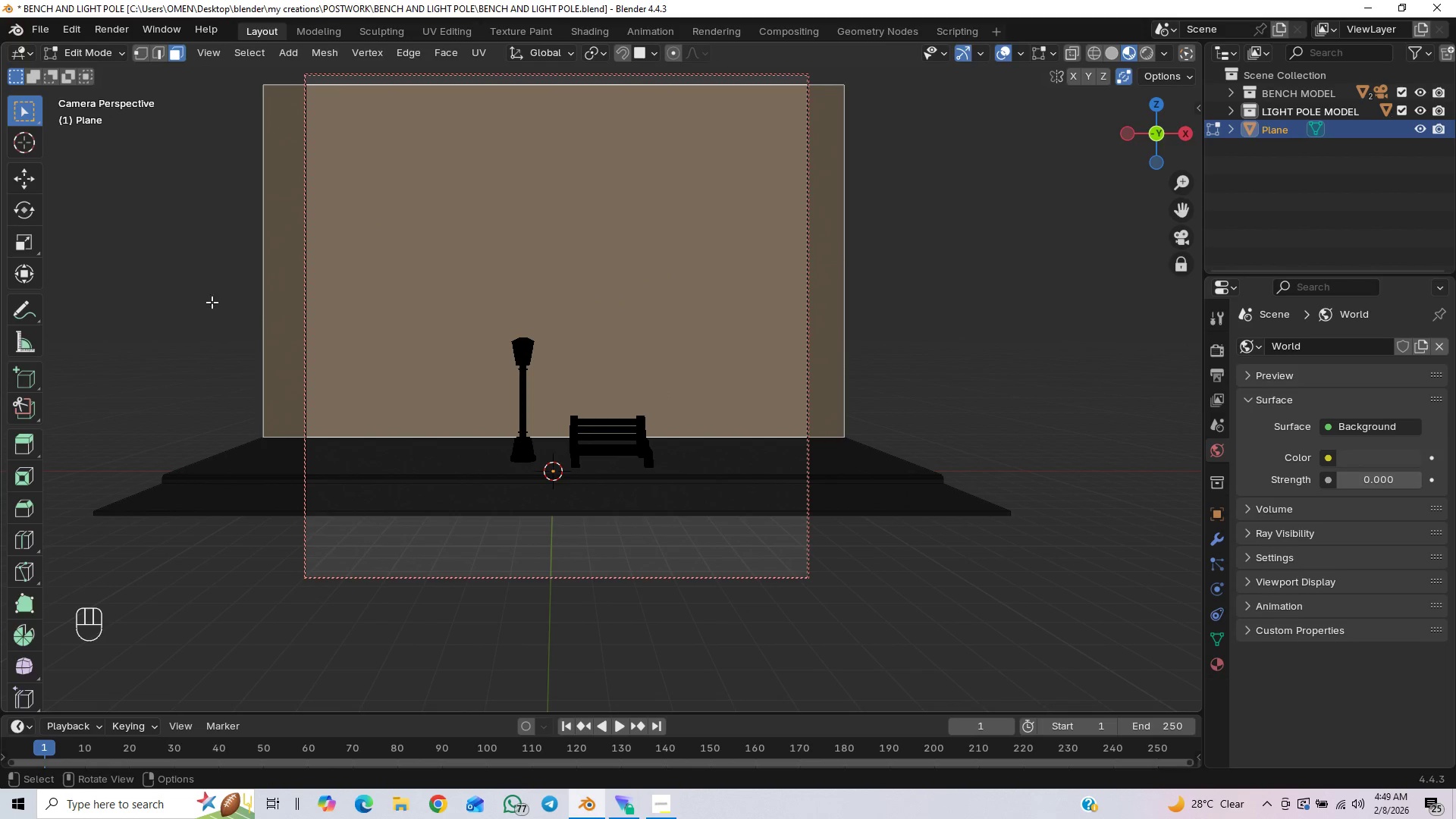 
left_click([839, 307])
 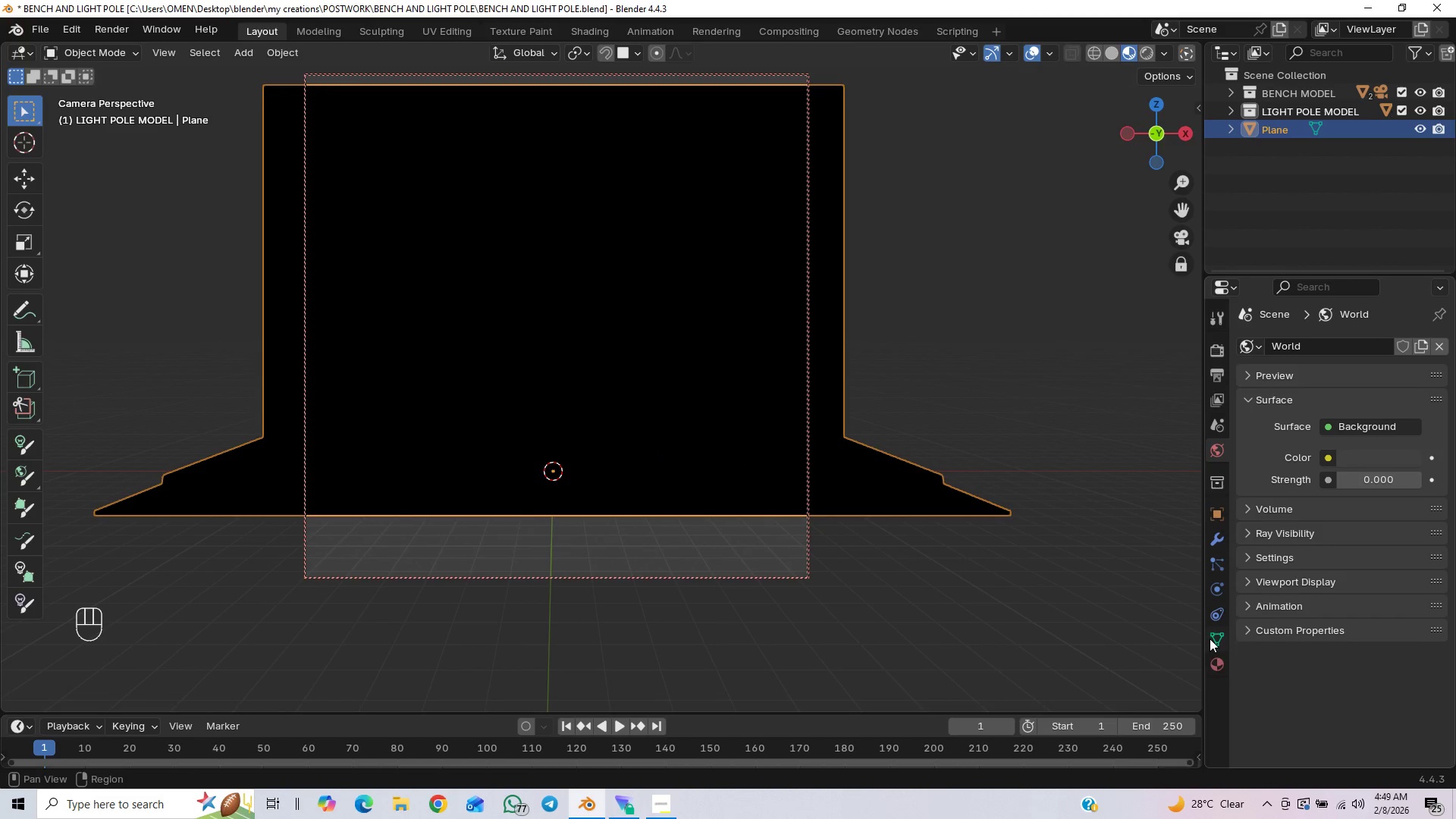 
left_click([1217, 667])
 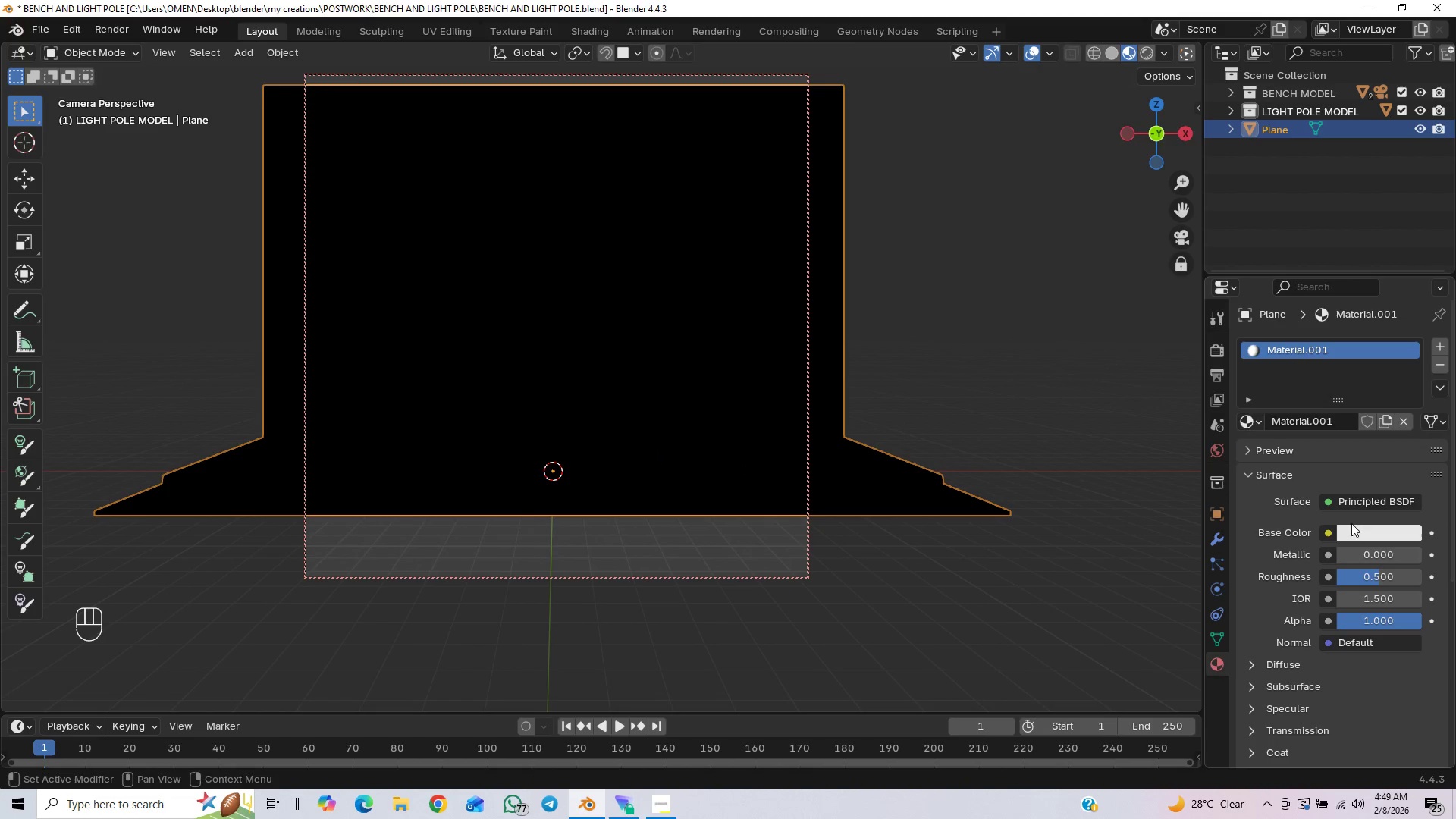 
left_click([1354, 534])
 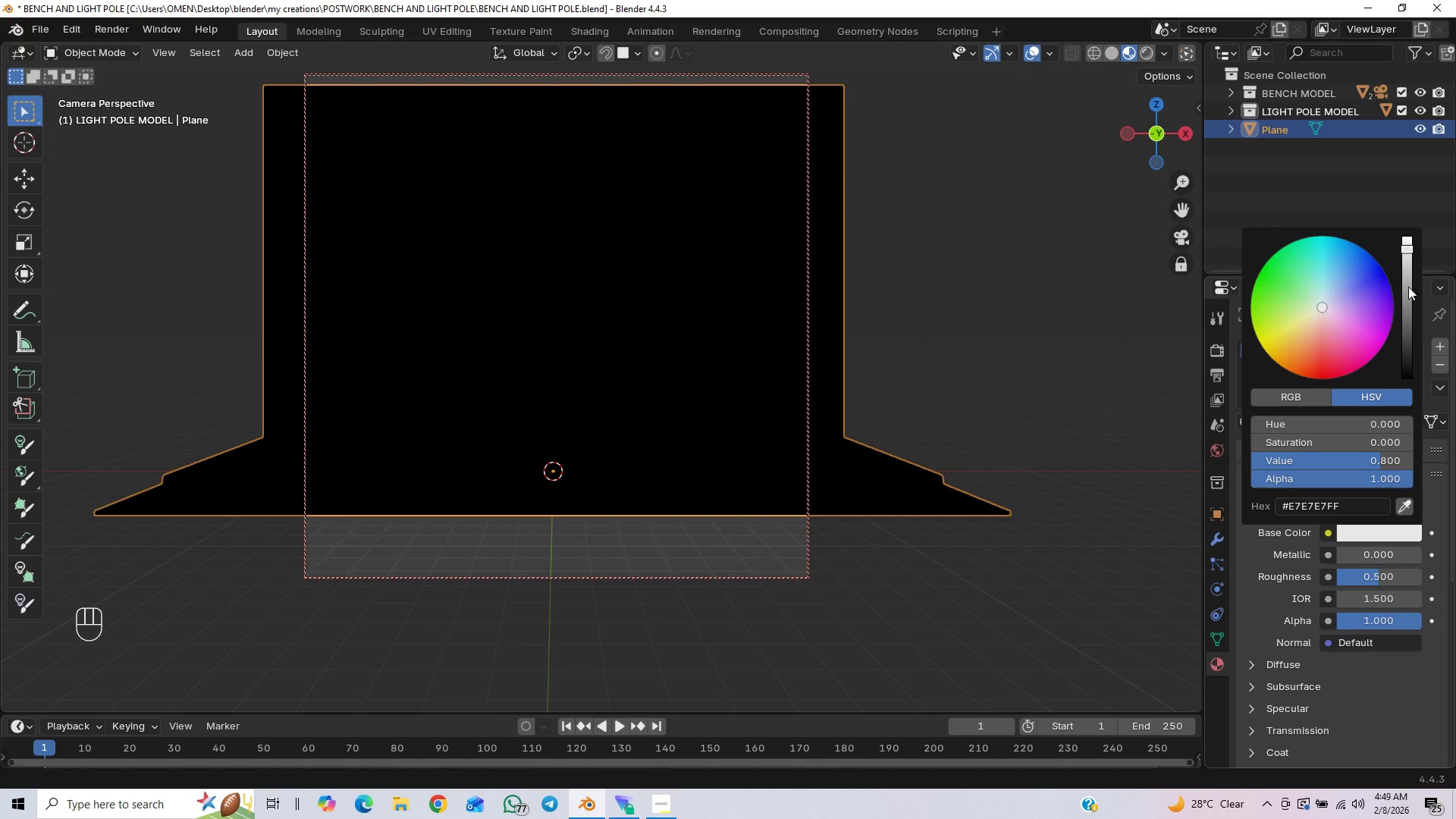 
left_click_drag(start_coordinate=[1404, 263], to_coordinate=[1408, 258])
 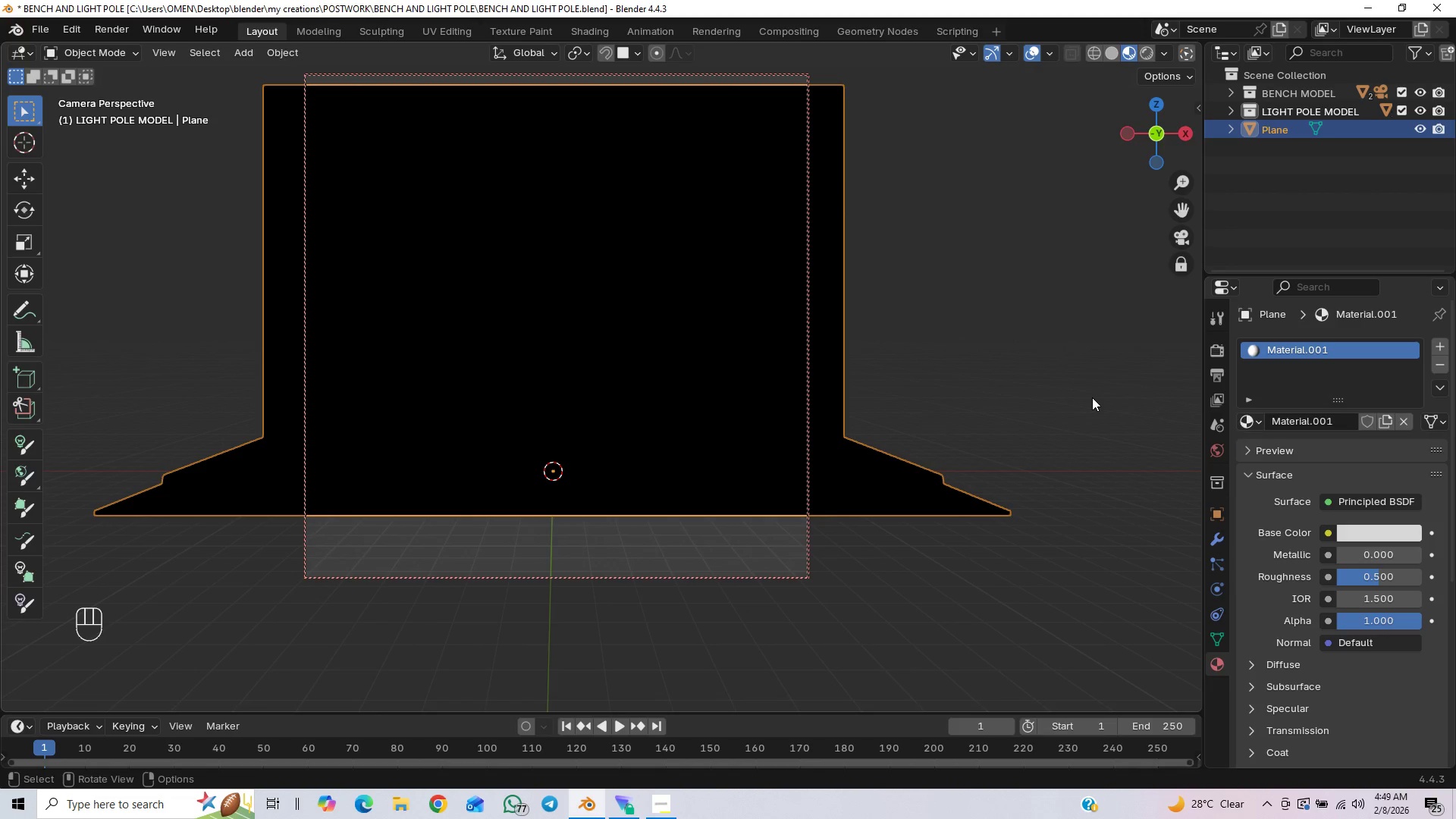 
key(Control+Z)
 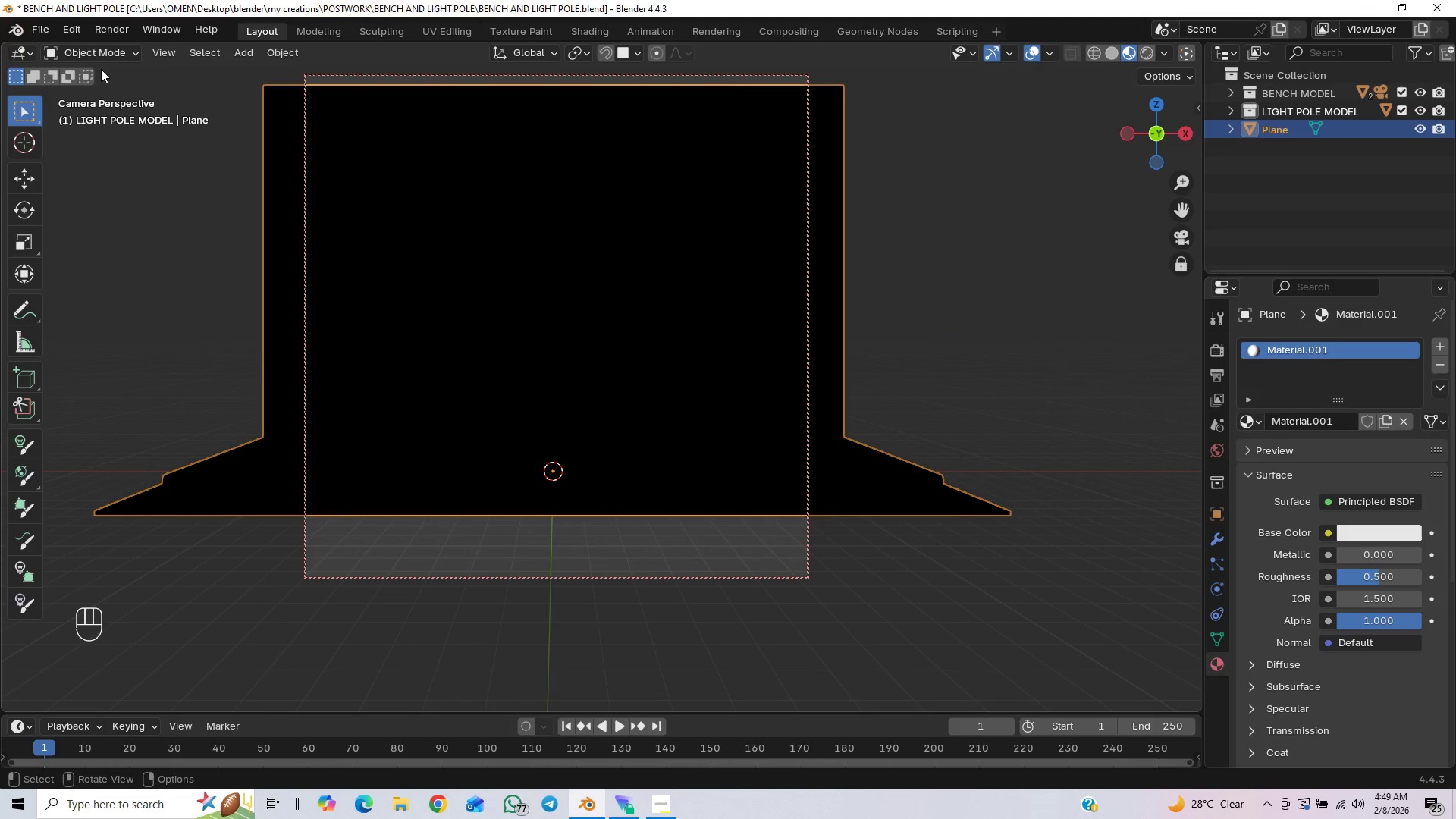 
wait(5.23)
 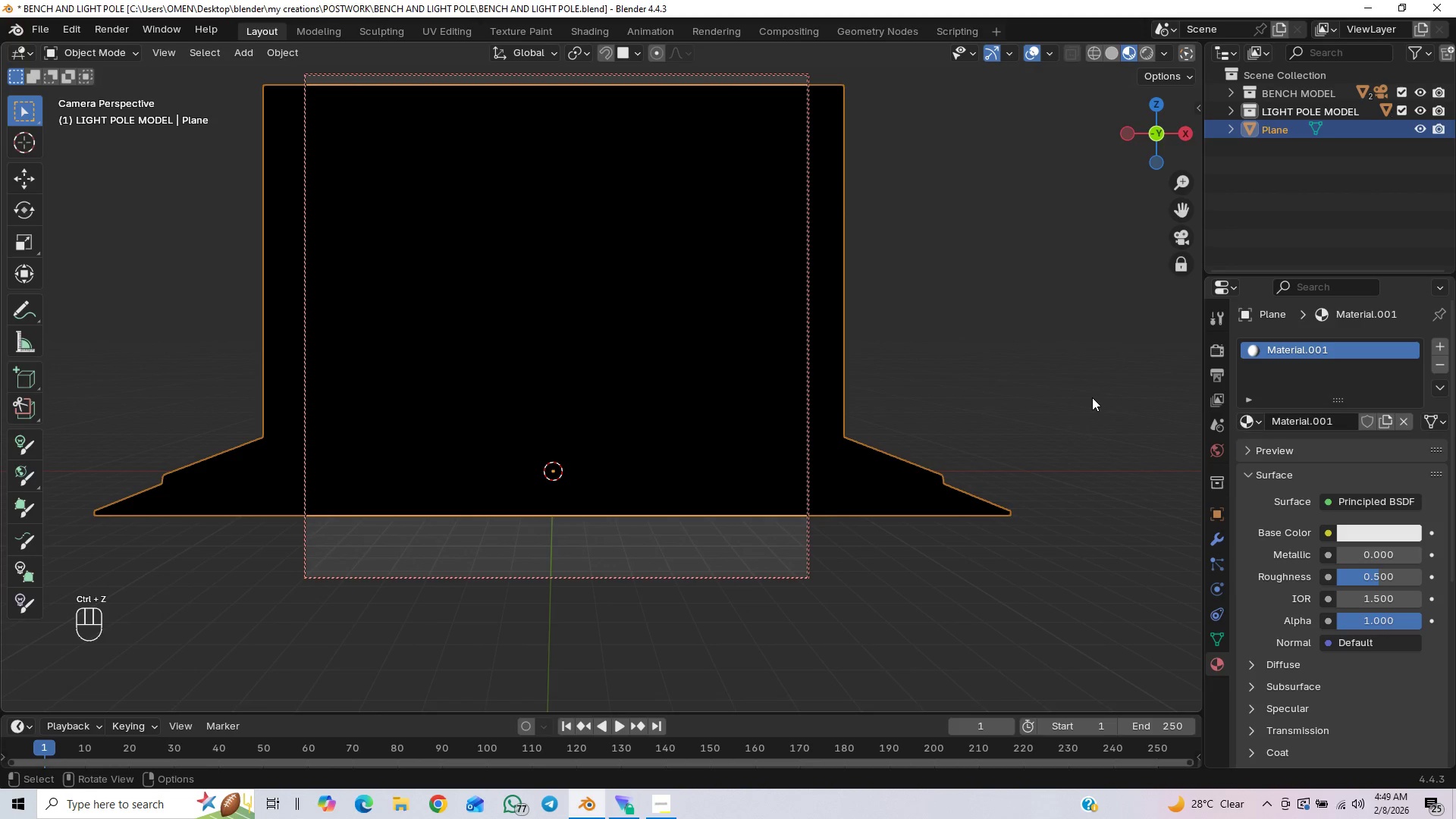 
left_click([930, 433])
 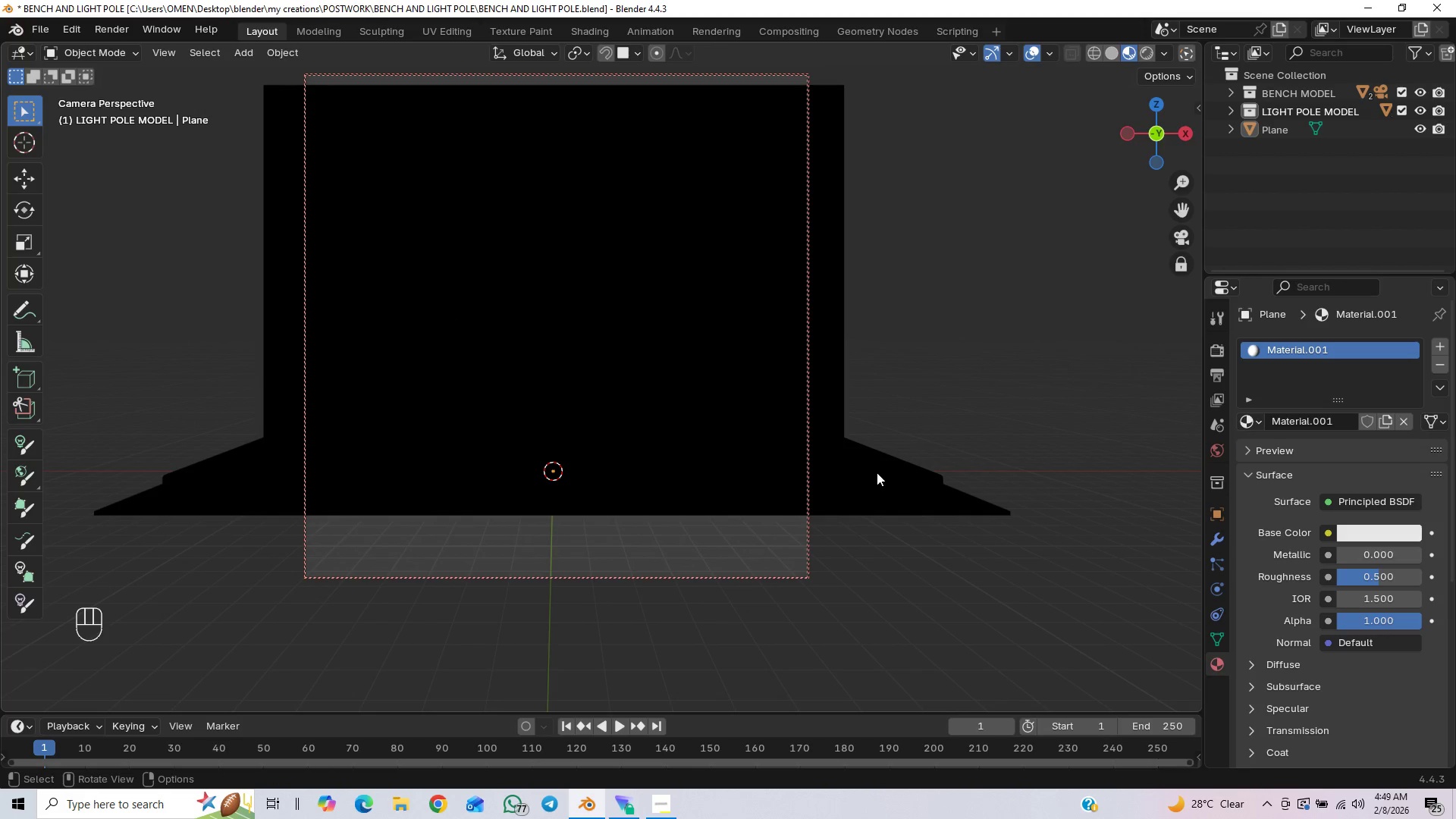 
left_click([877, 473])
 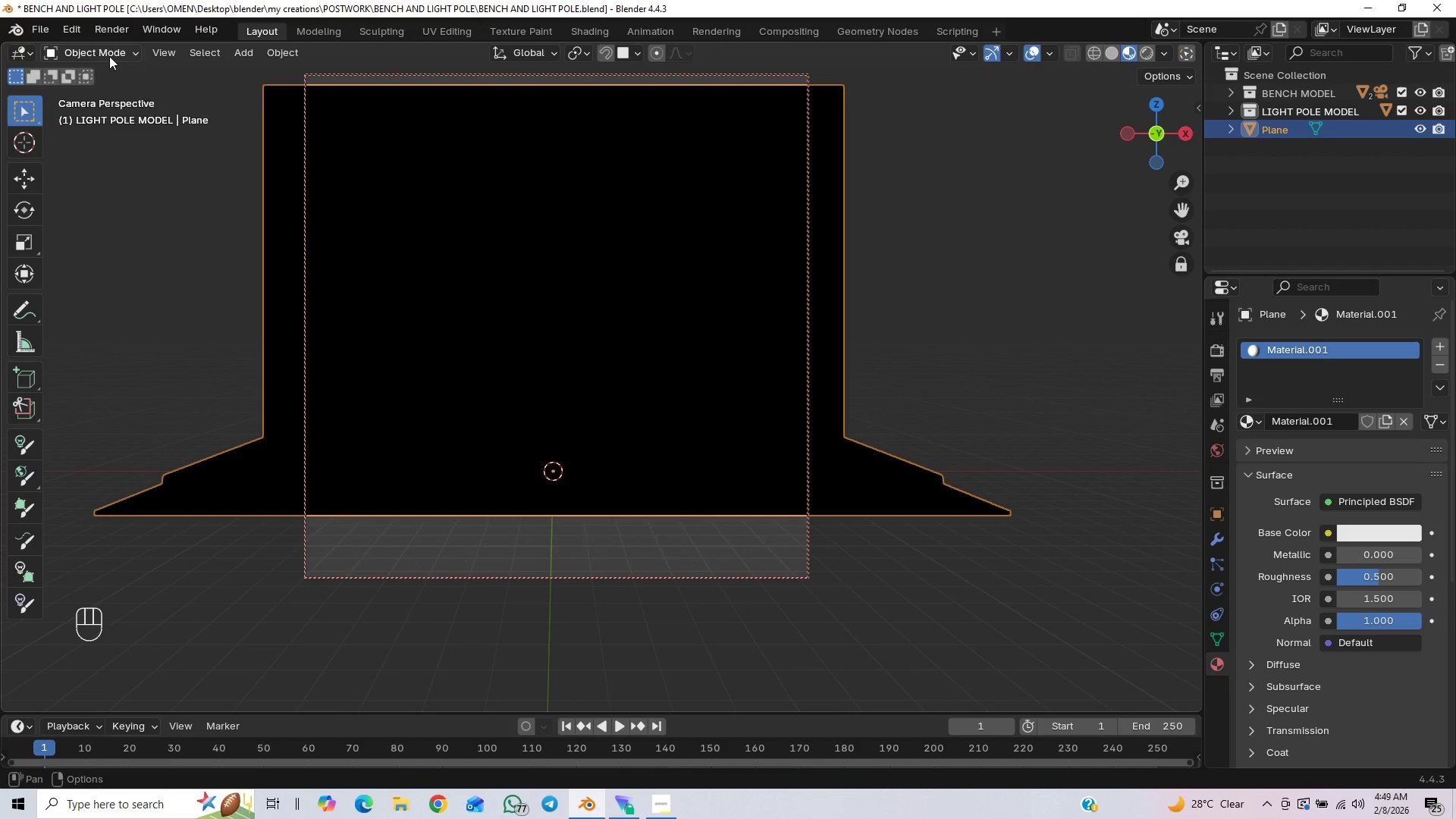 
left_click([103, 93])
 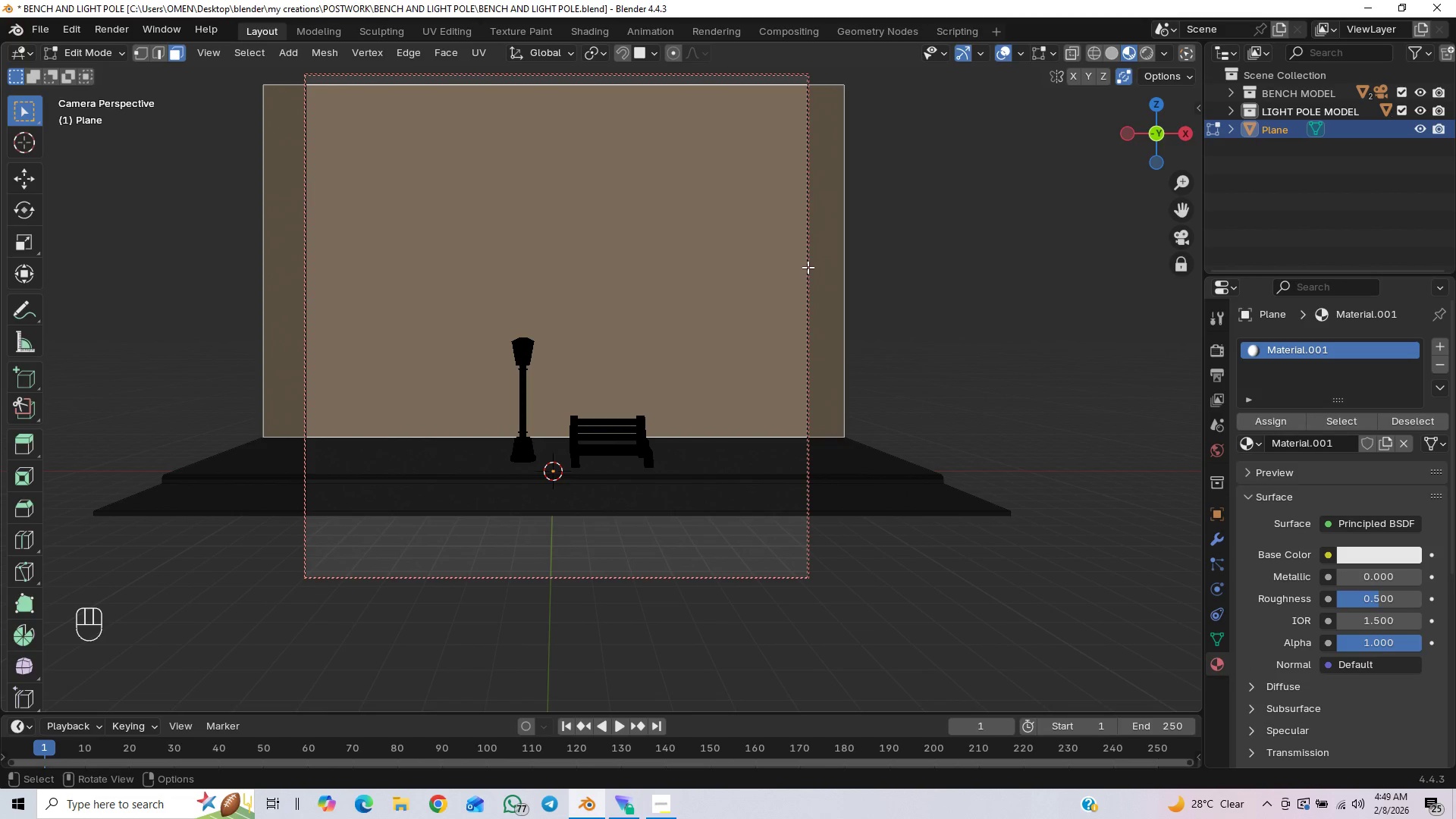 
left_click([821, 262])
 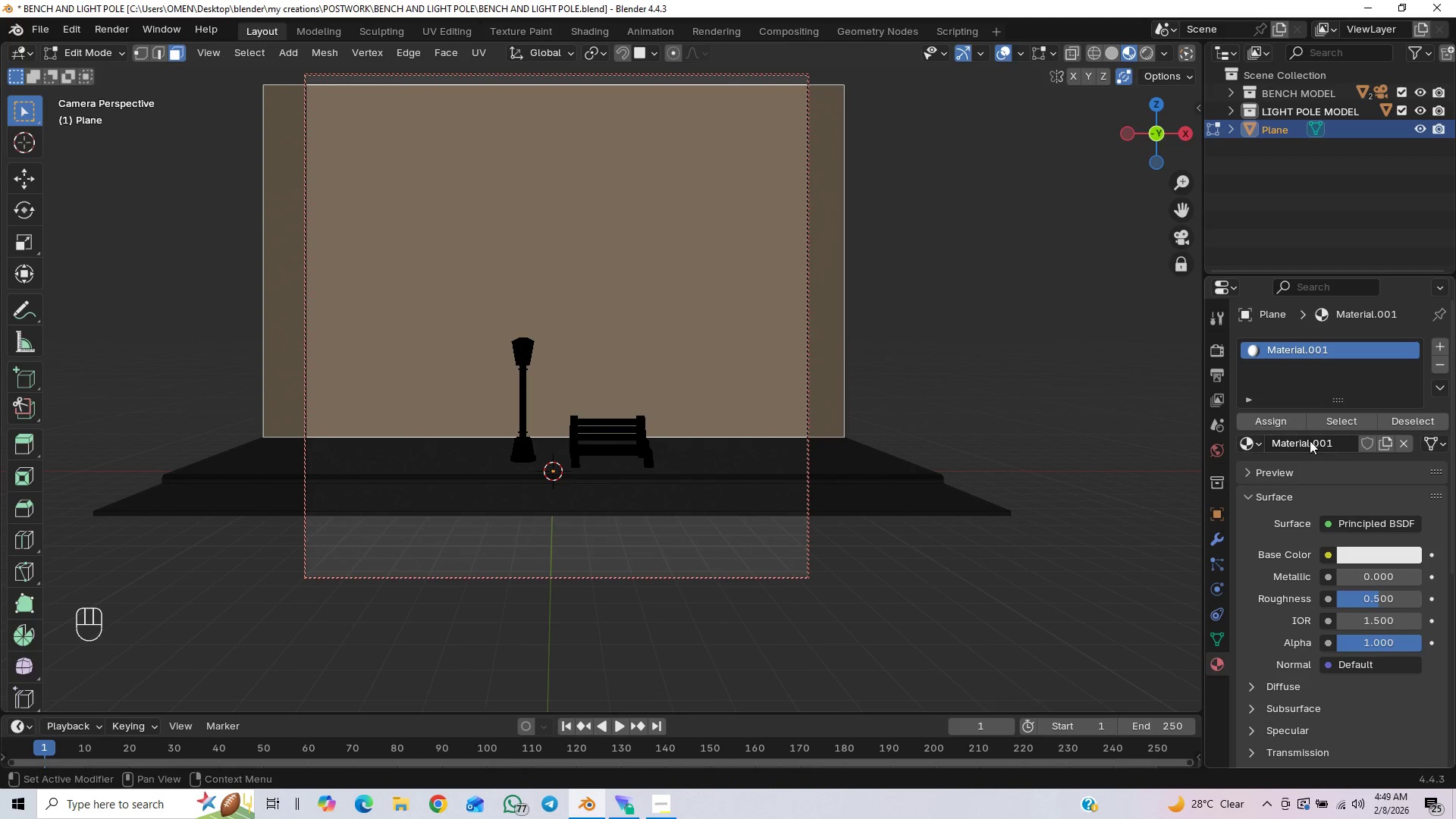 
left_click([1266, 421])
 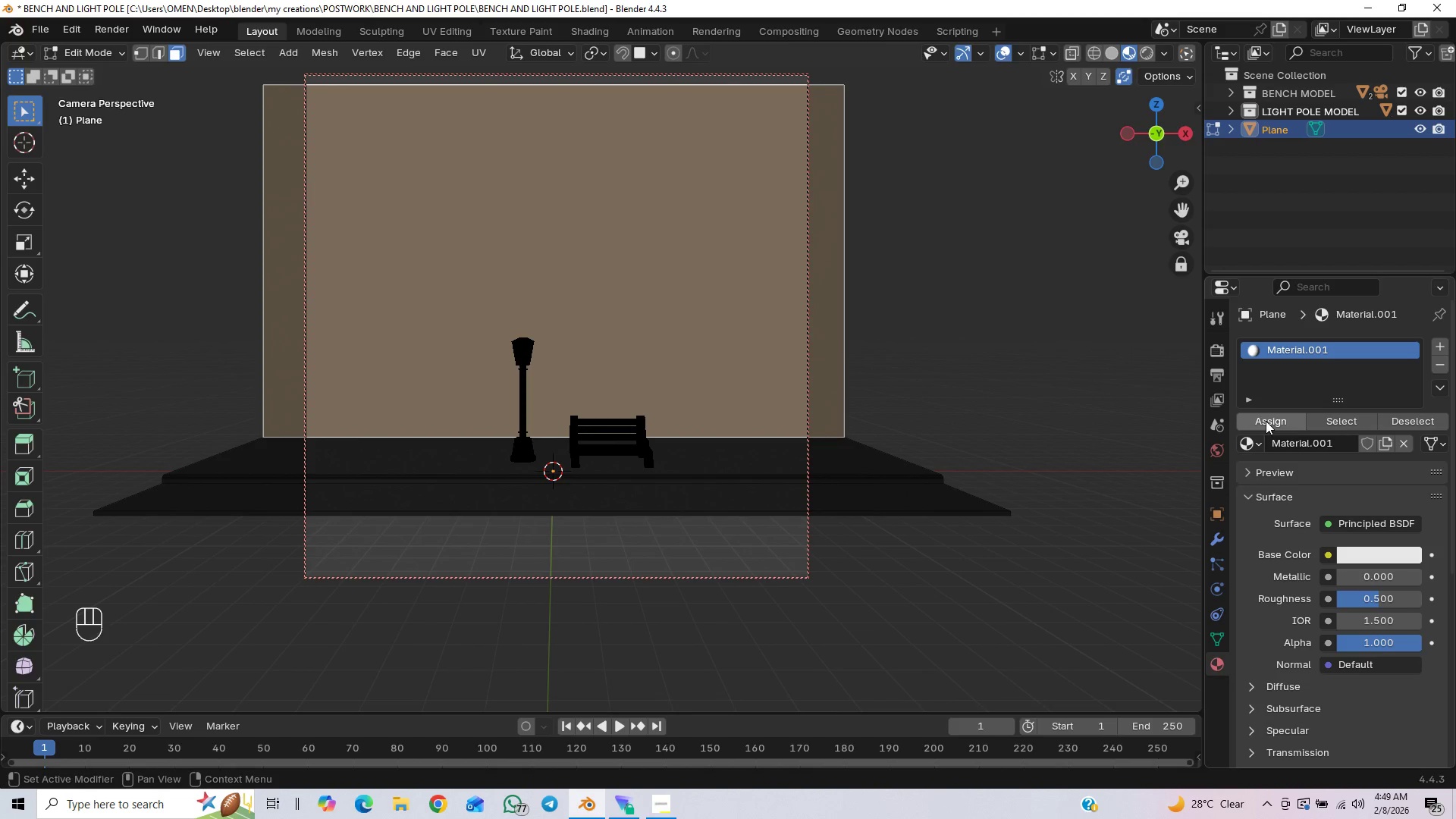 
left_click([1266, 421])
 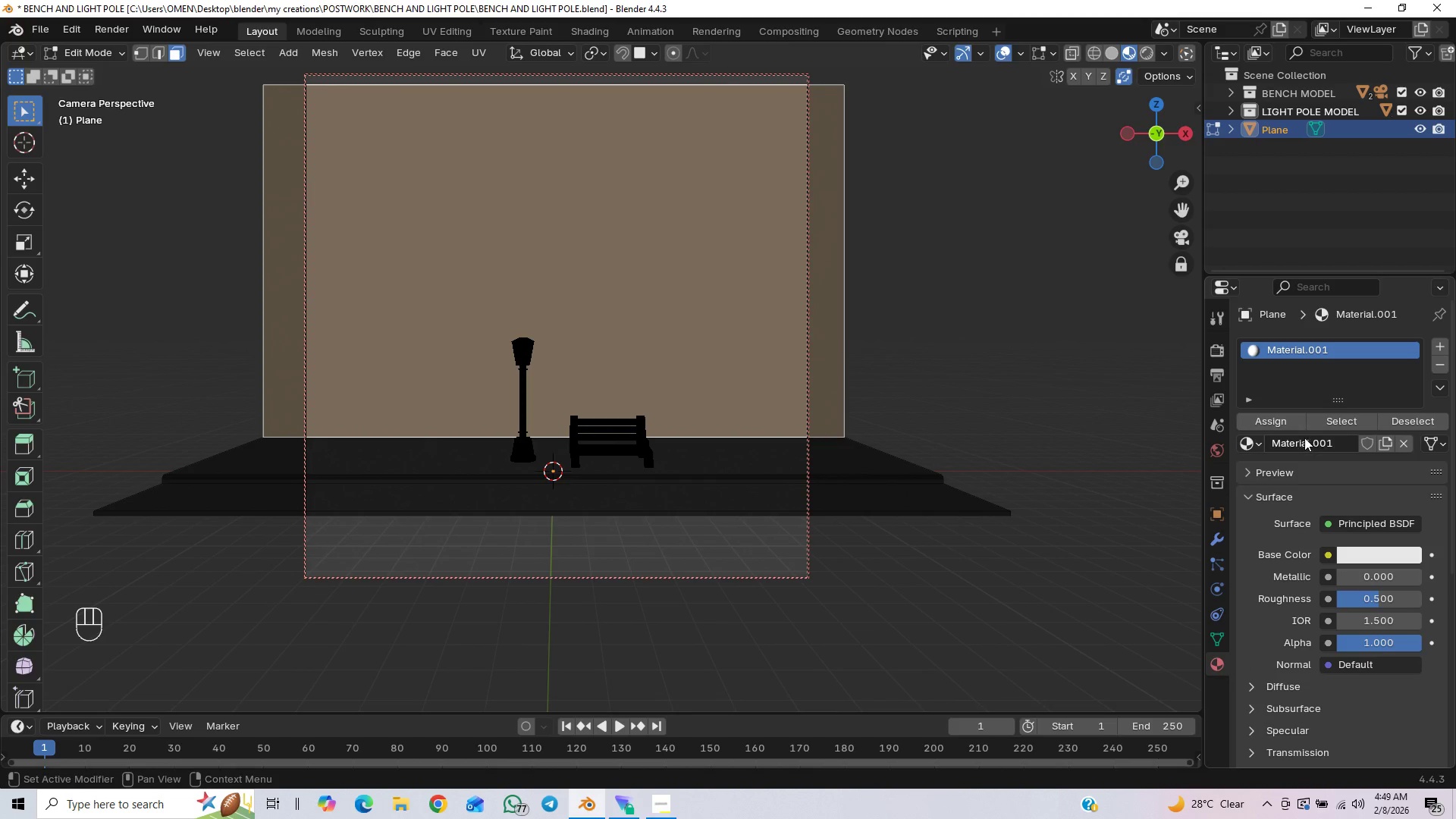 
left_click([1287, 419])
 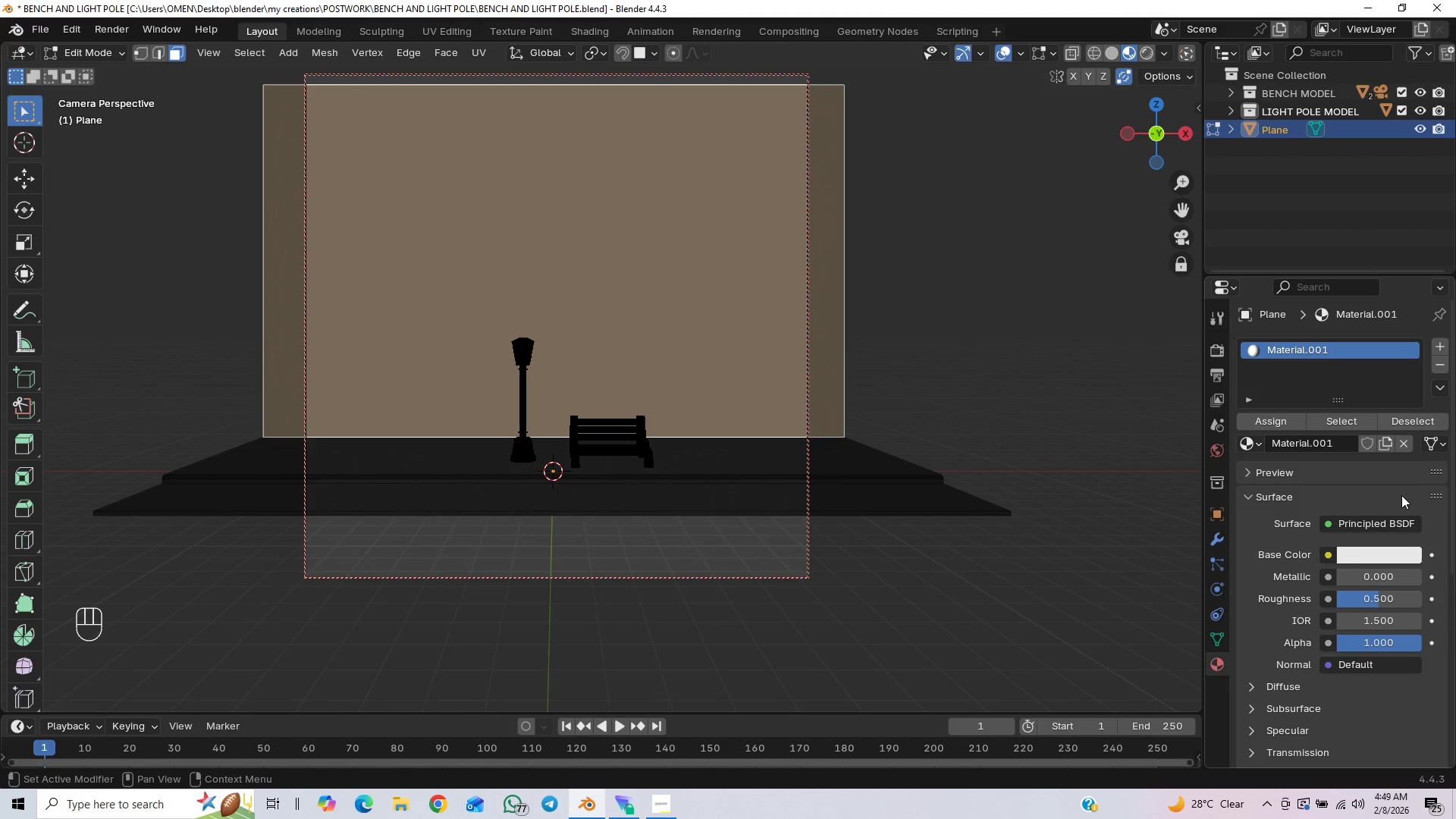 
scroll: coordinate [1360, 612], scroll_direction: down, amount: 4.0
 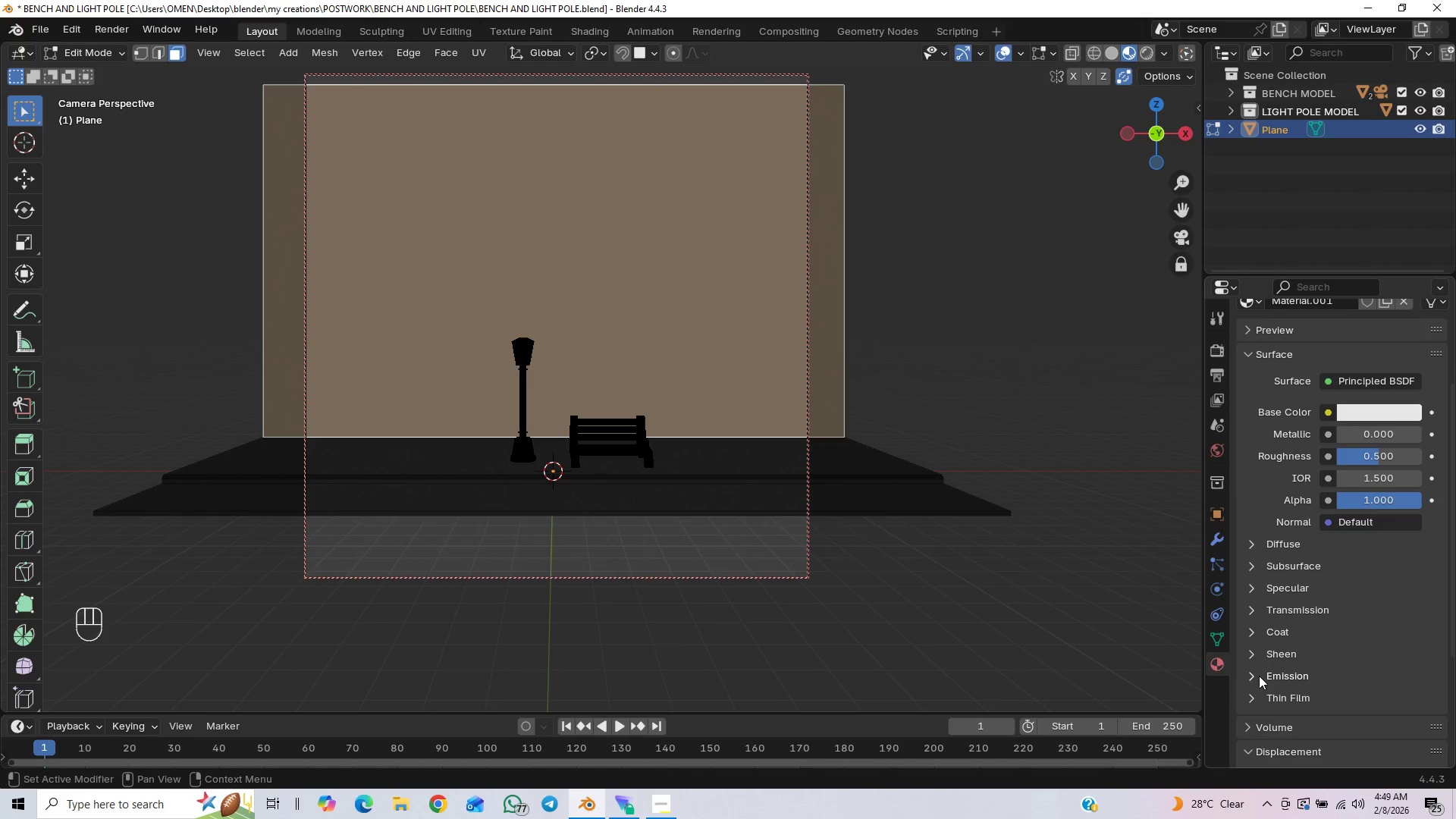 
left_click([1255, 674])
 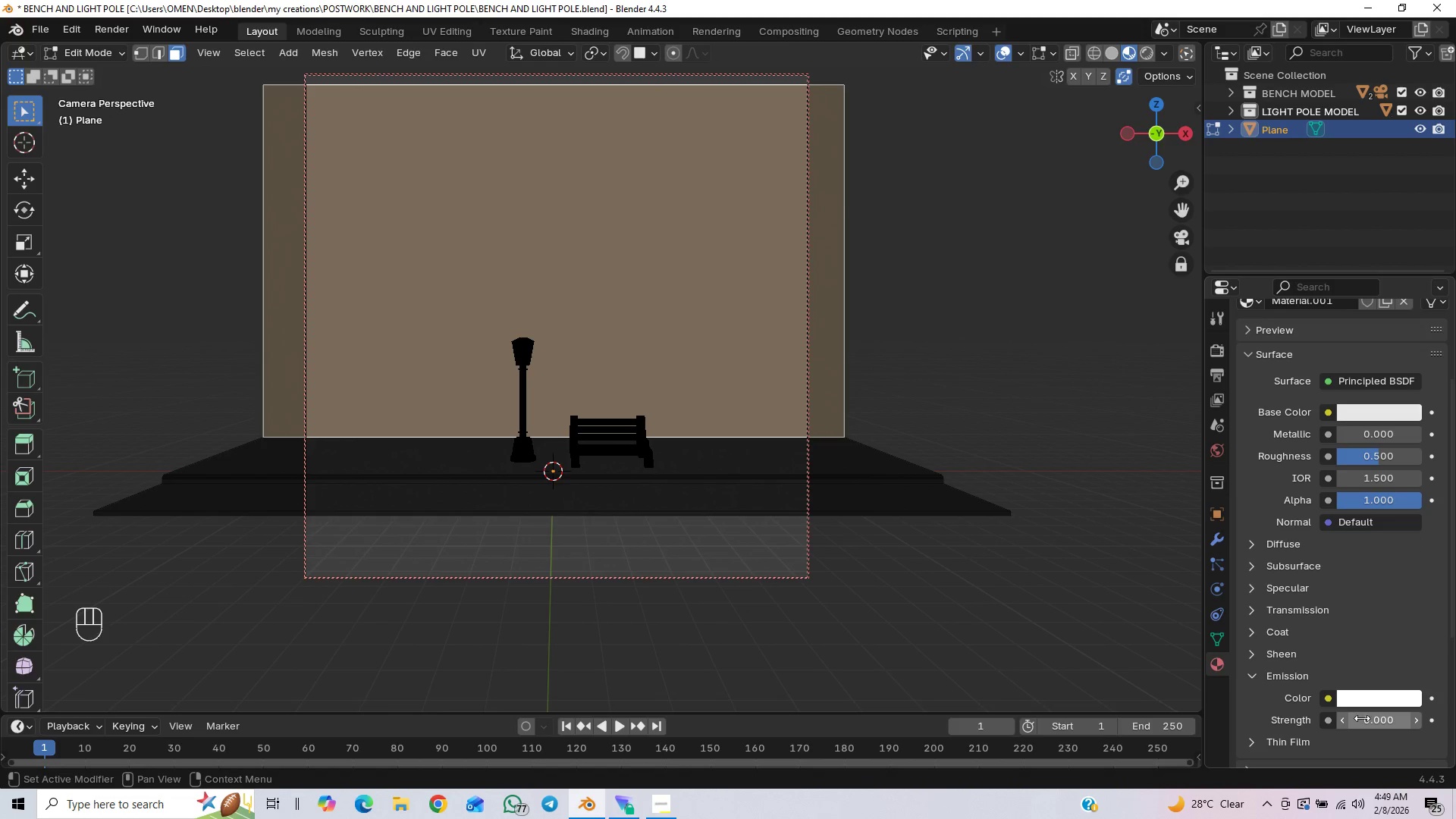 
left_click_drag(start_coordinate=[1362, 719], to_coordinate=[206, 246])
 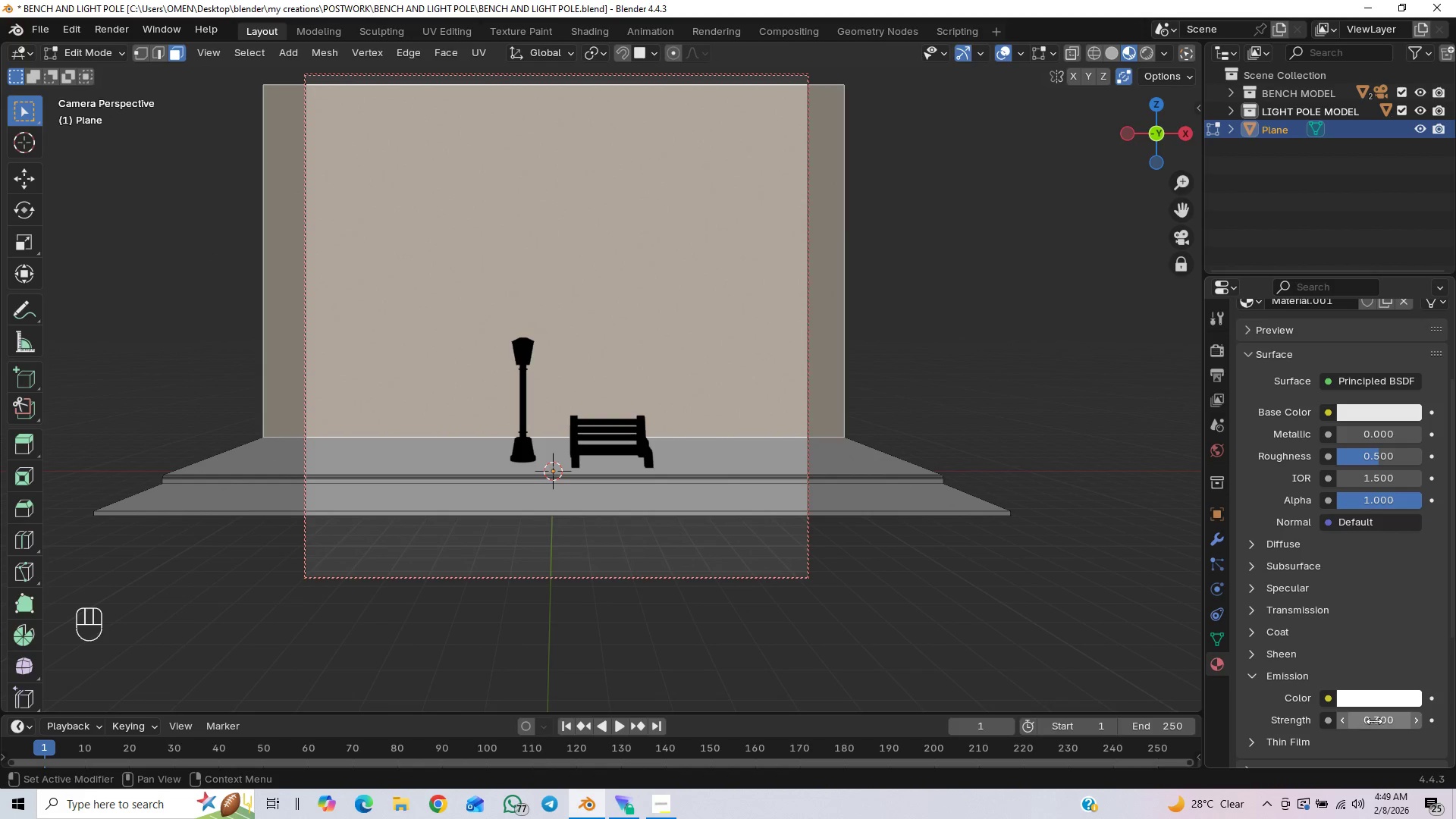 
left_click_drag(start_coordinate=[1383, 722], to_coordinate=[219, 246])
 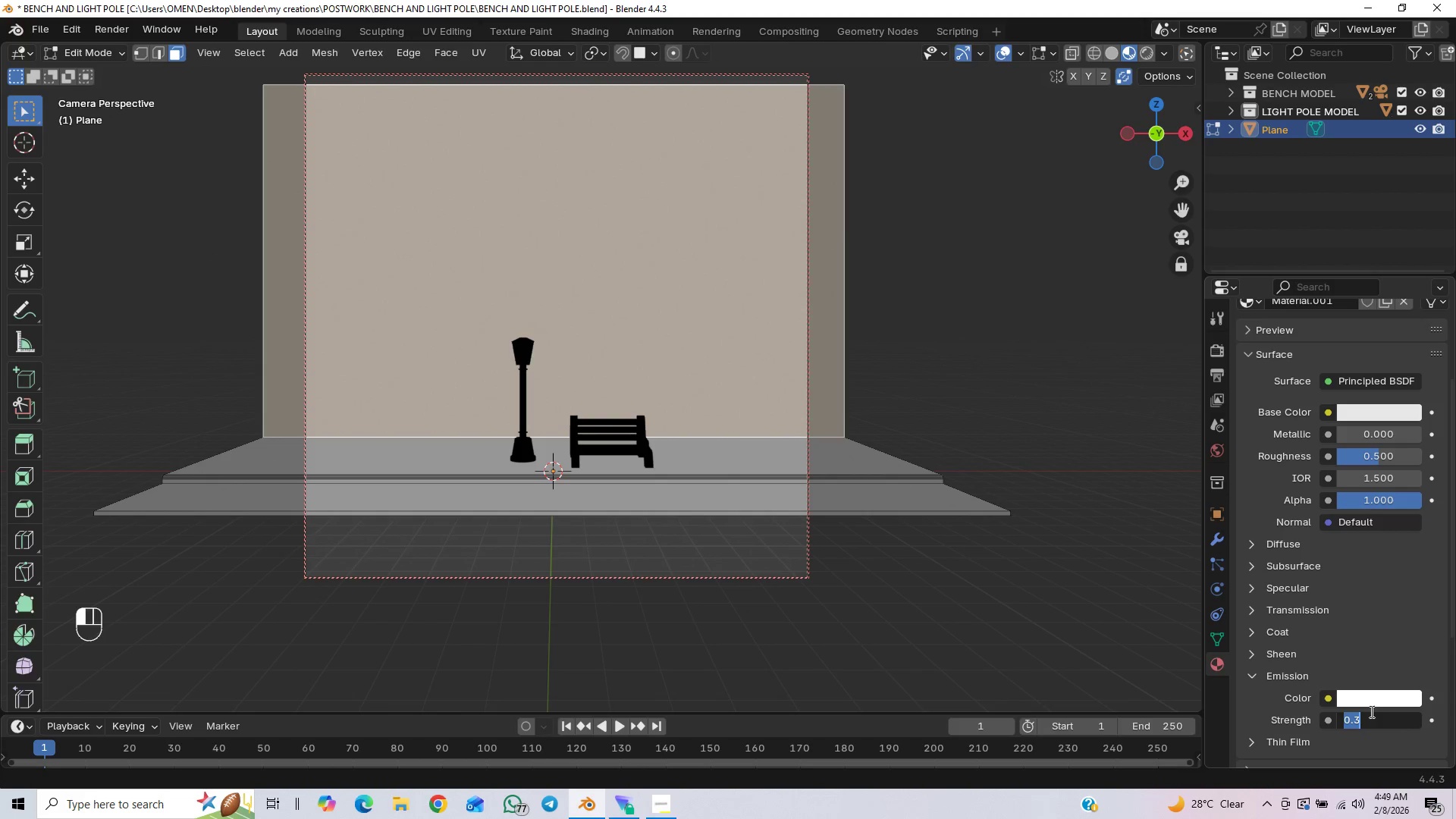 
key(1)
 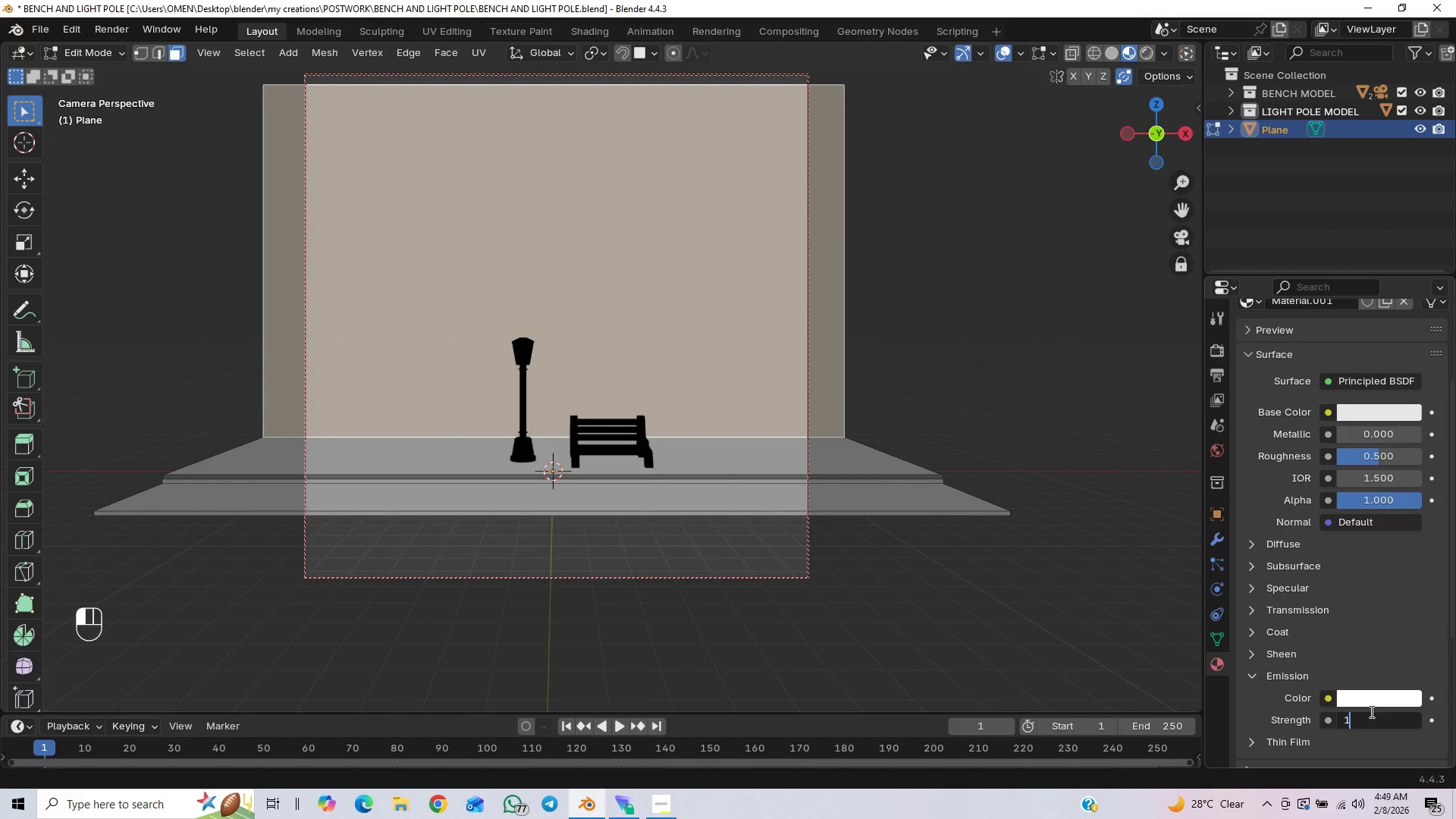 
key(Enter)
 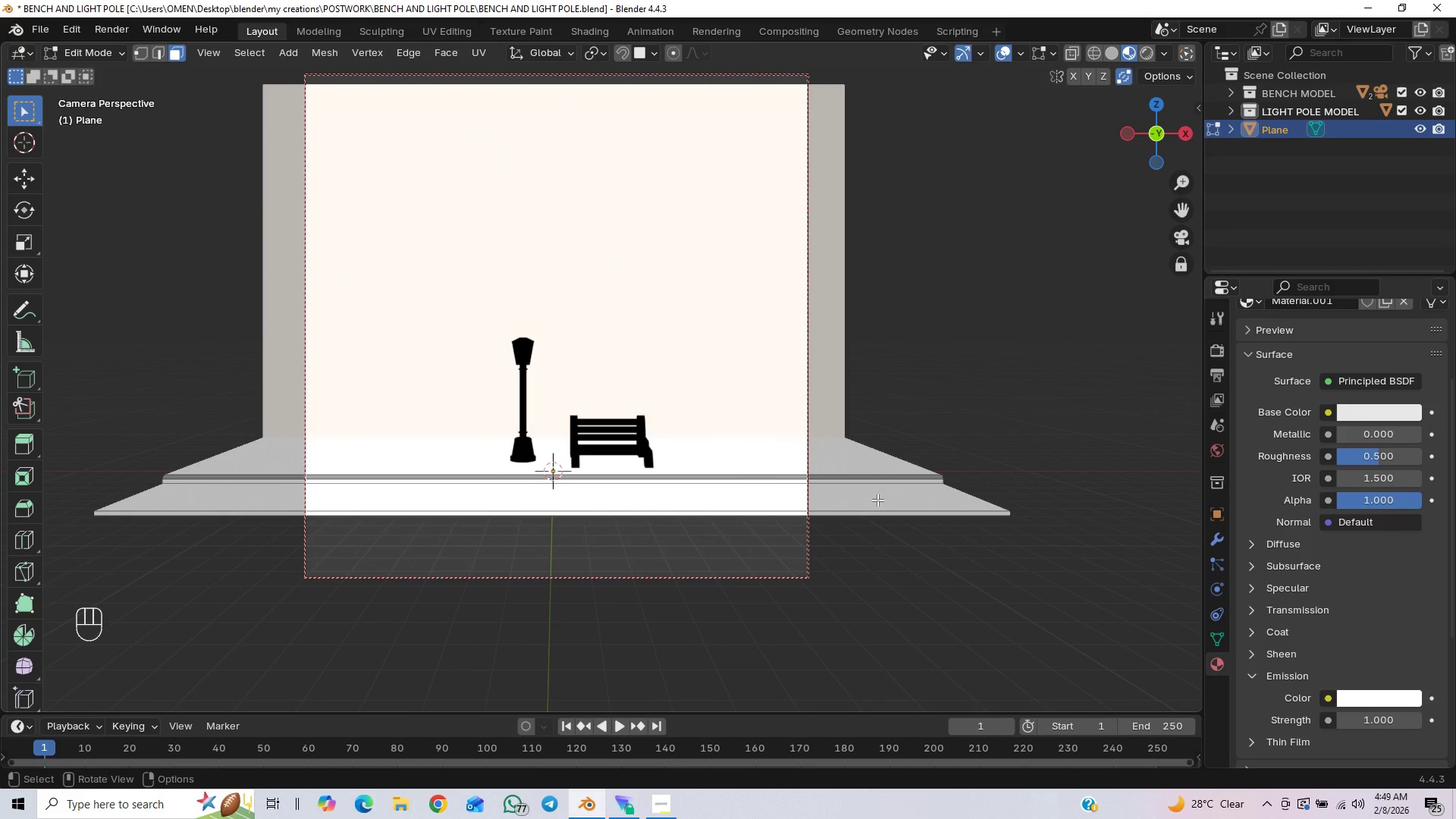 
wait(9.33)
 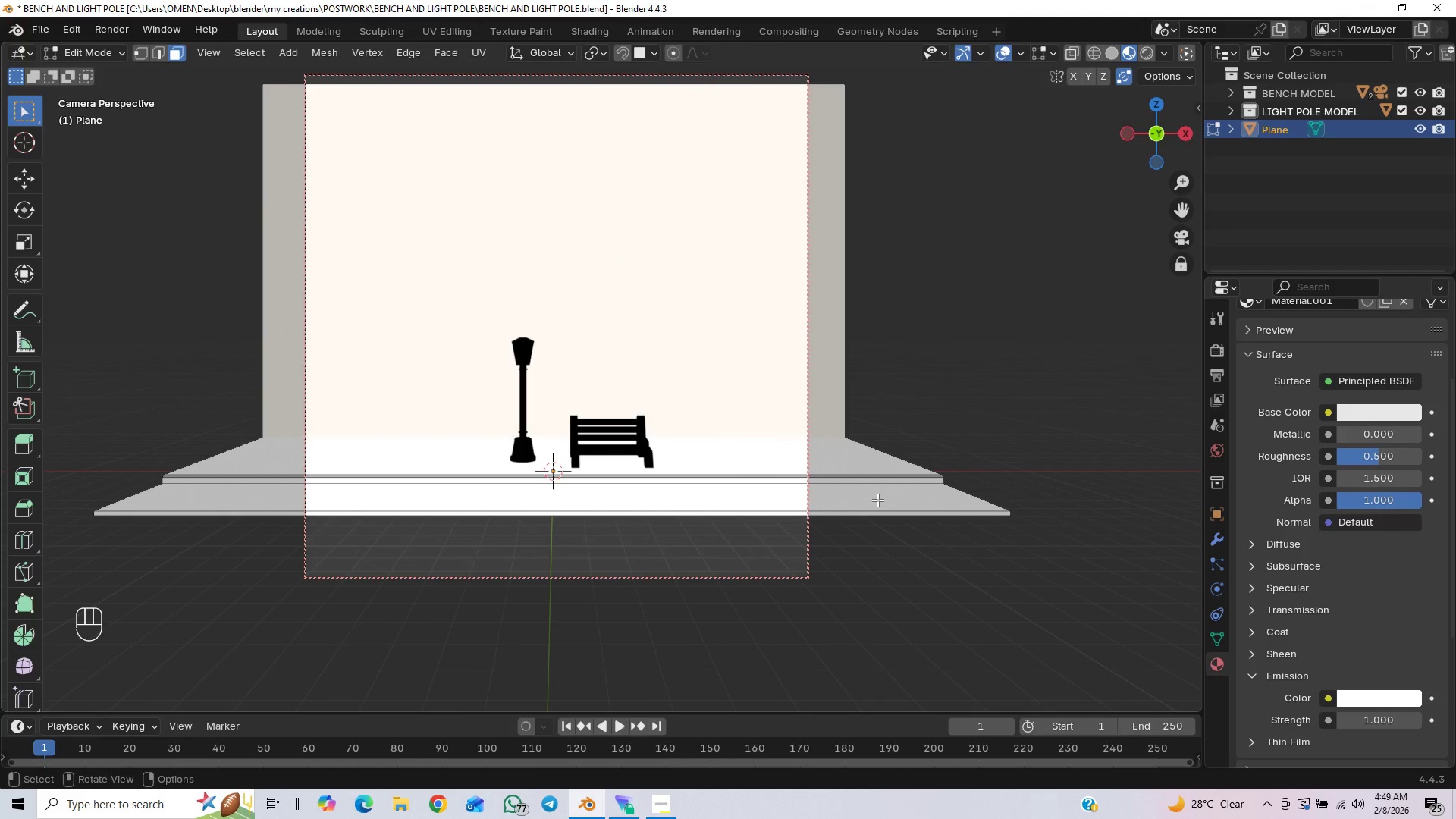 
left_click([896, 500])
 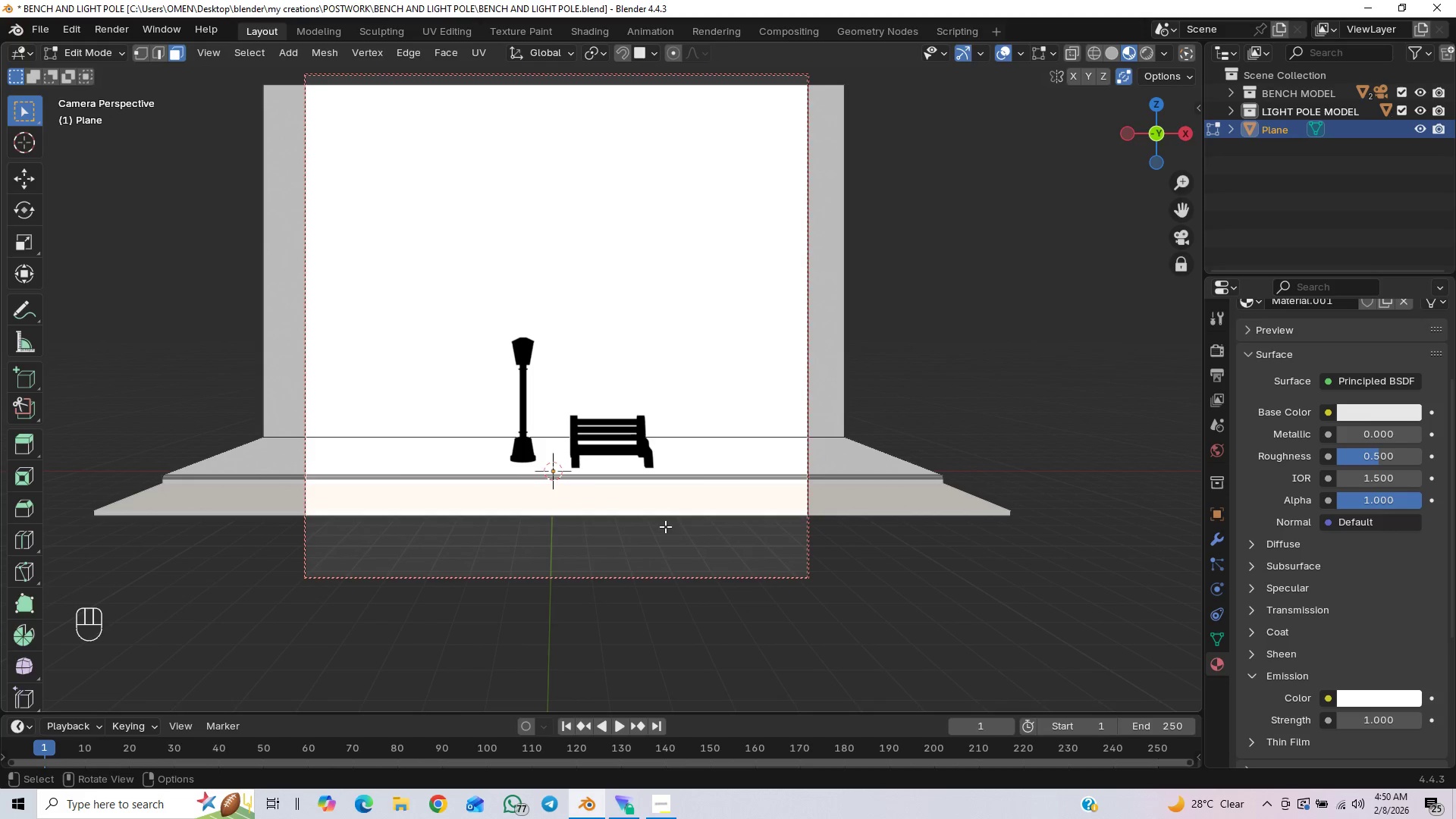 
wait(6.5)
 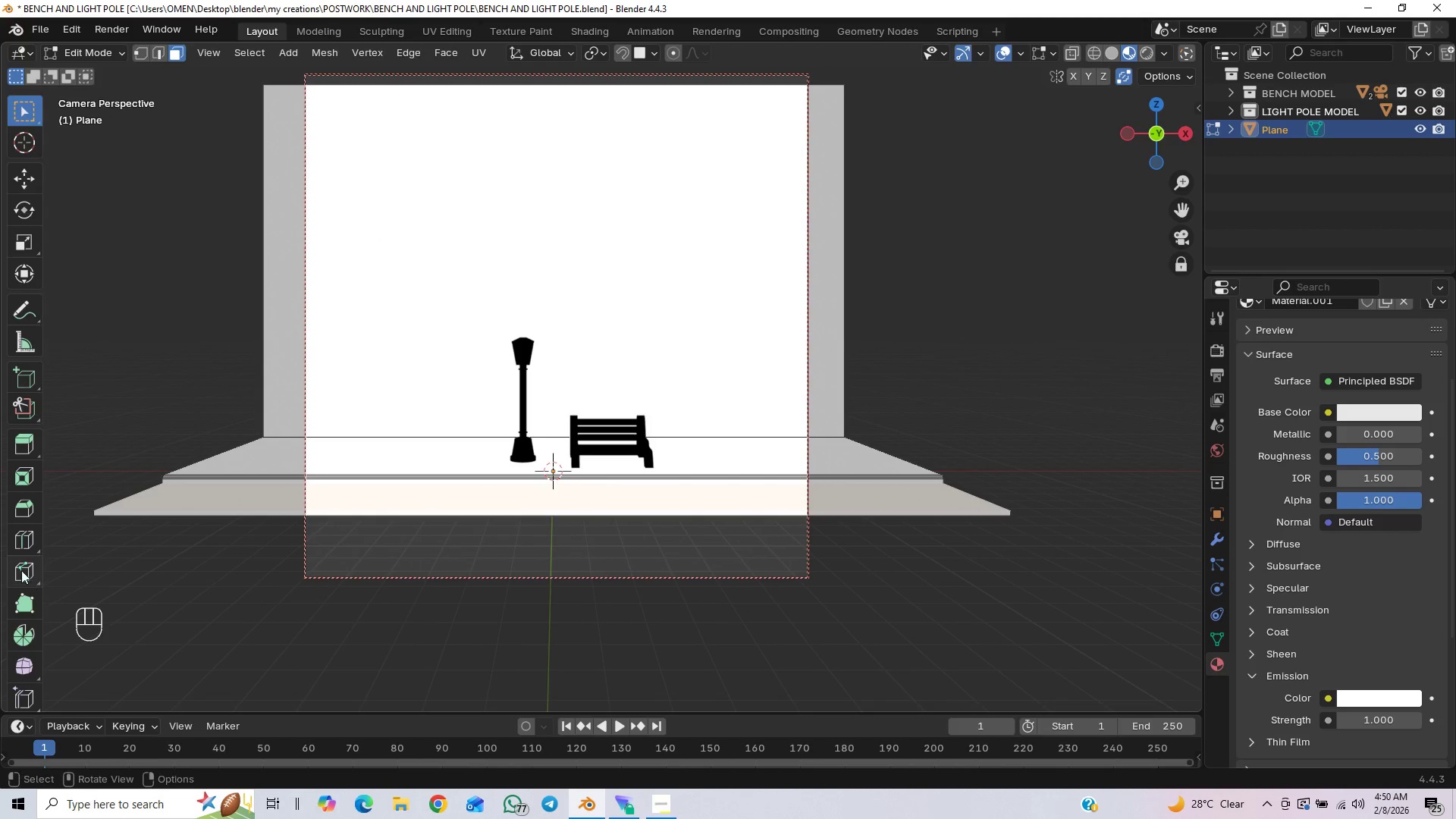 
scroll: coordinate [1323, 447], scroll_direction: up, amount: 7.0
 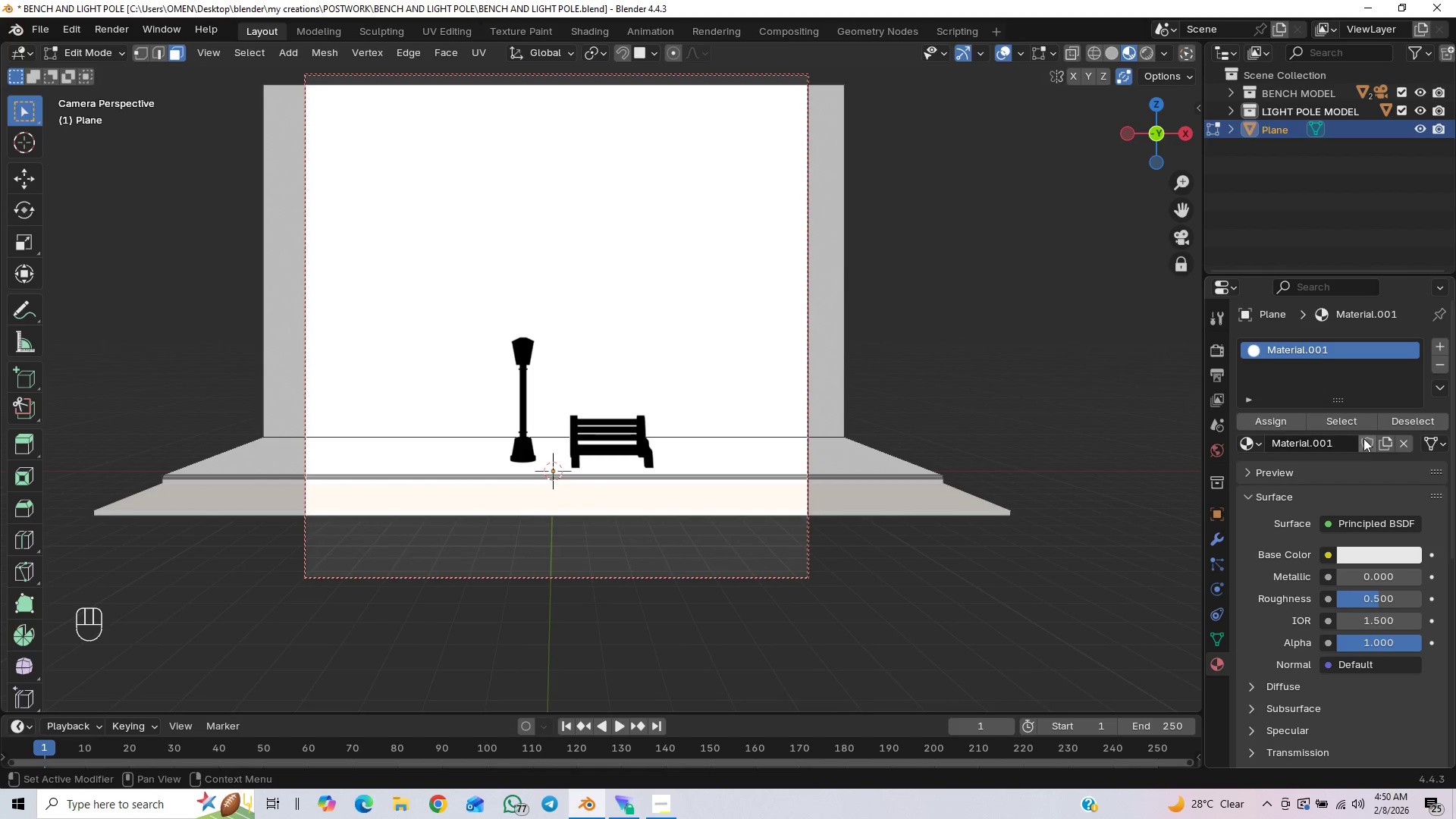 
left_click([1388, 422])
 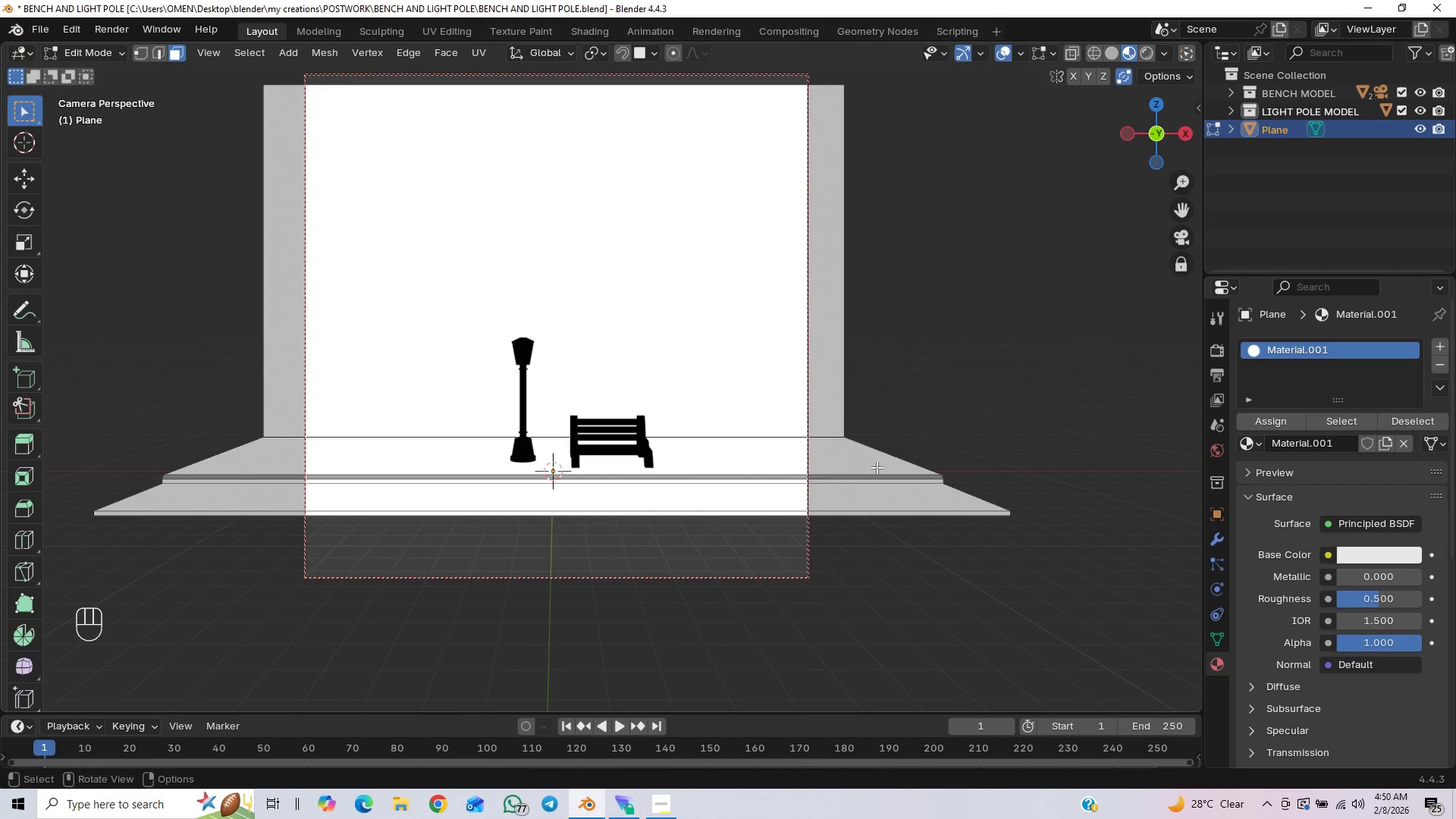 
left_click([876, 467])
 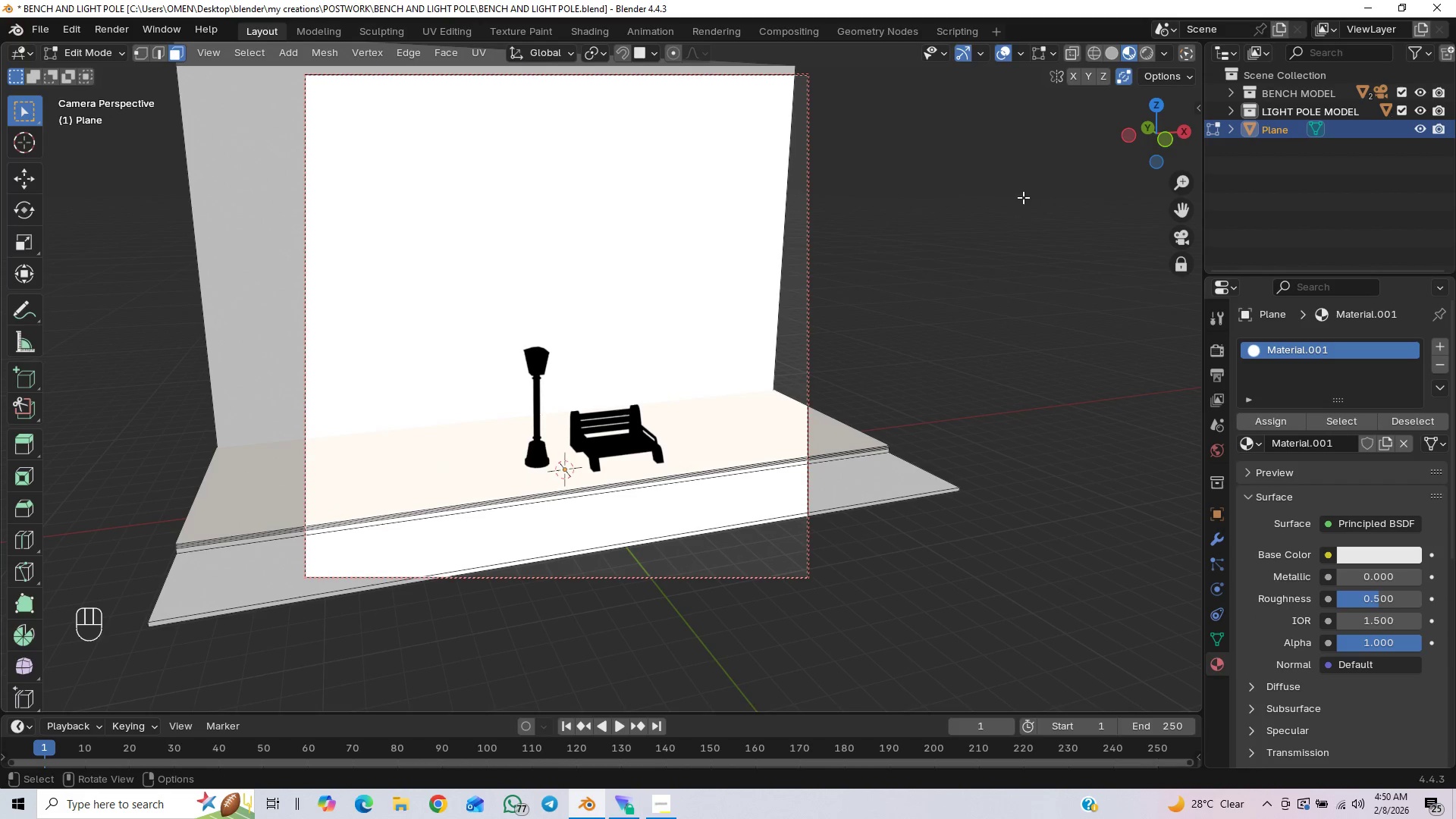 
key(A)
 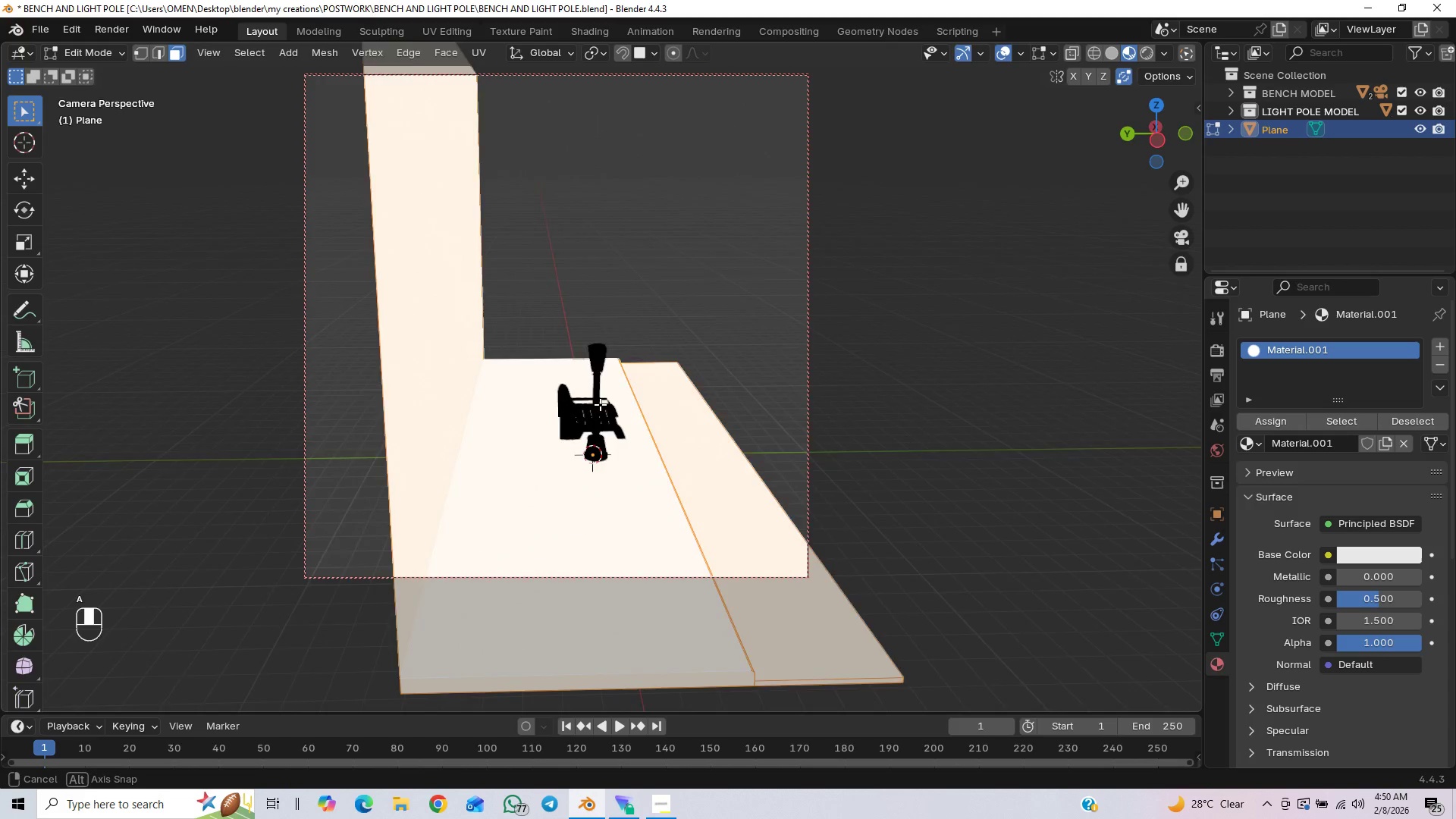 
scroll: coordinate [588, 422], scroll_direction: down, amount: 2.0
 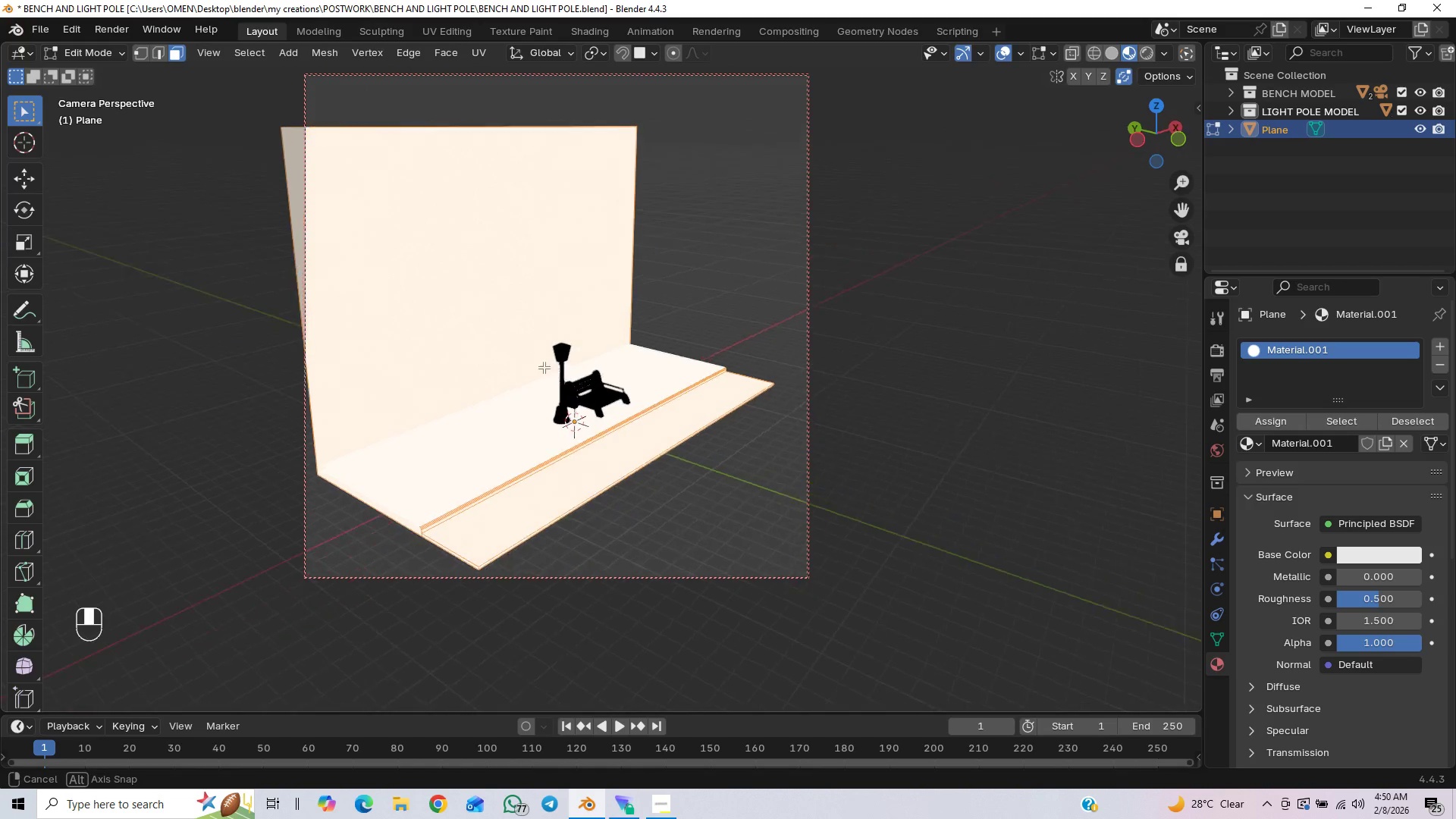 
hold_key(key=ControlLeft, duration=1.09)
left_click_drag(start_coordinate=[738, 192], to_coordinate=[601, 225])
 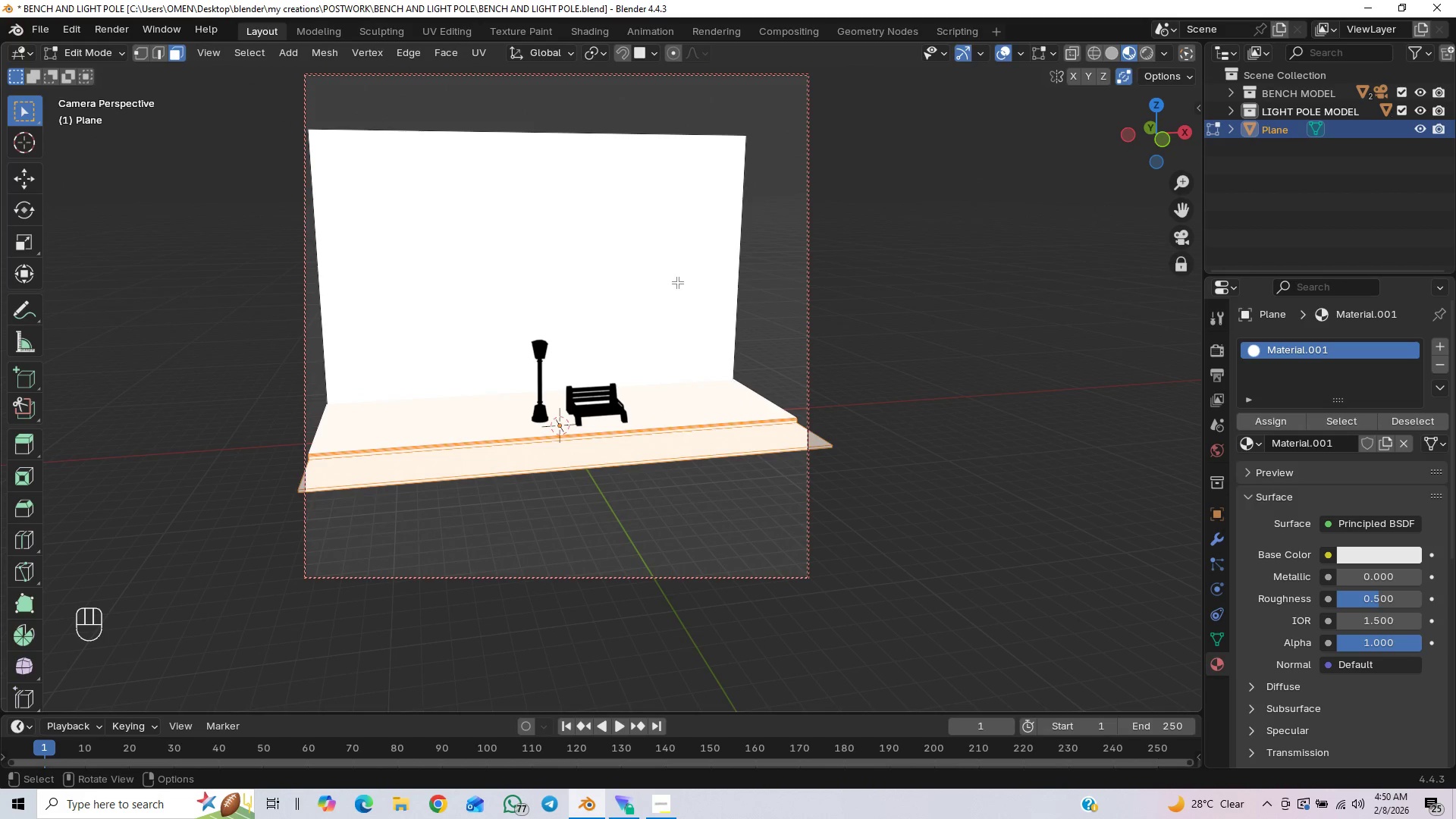 
hold_key(key=ControlLeft, duration=0.94)
left_click_drag(start_coordinate=[750, 171], to_coordinate=[491, 256])
 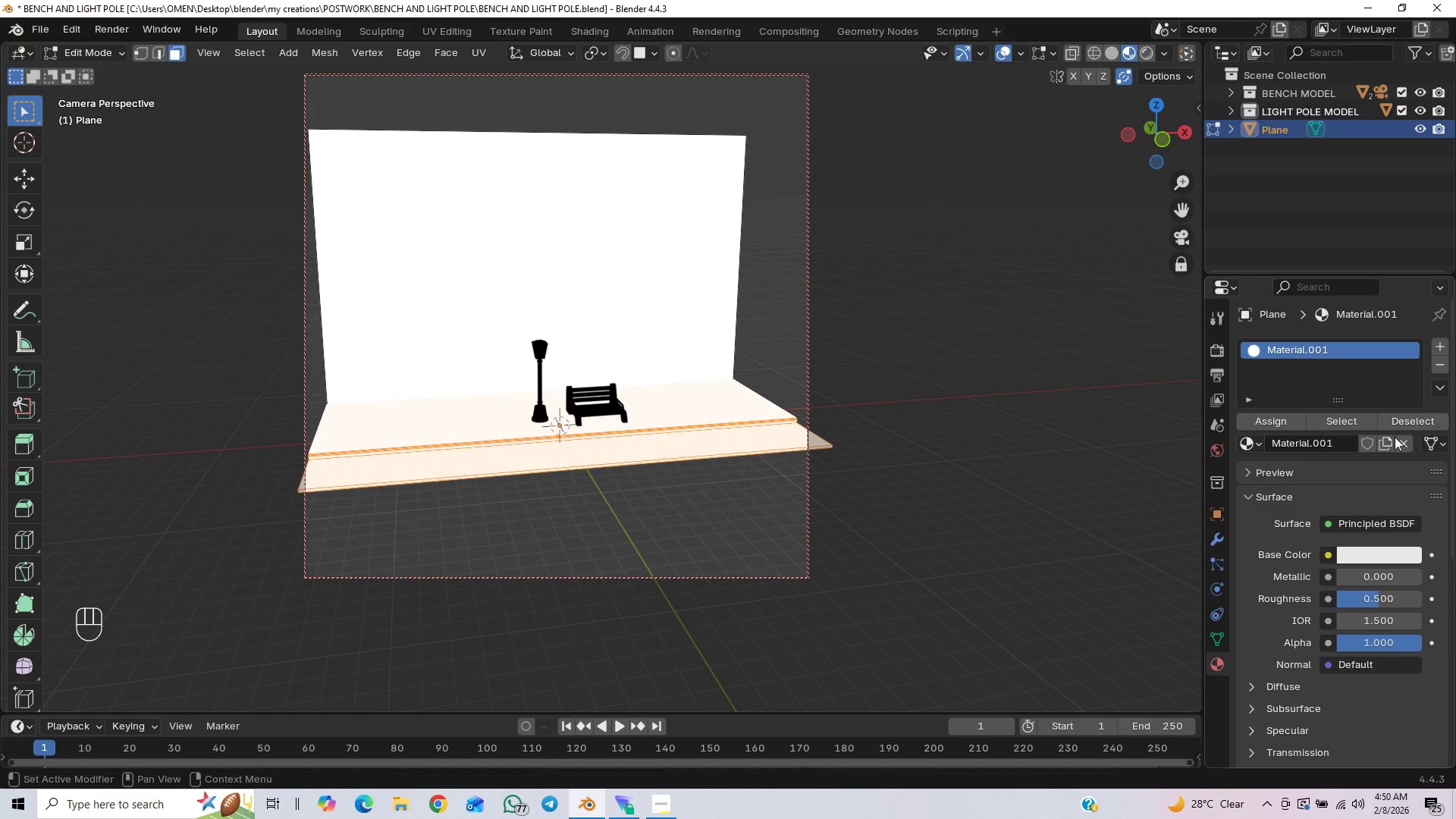 
left_click([1401, 421])
 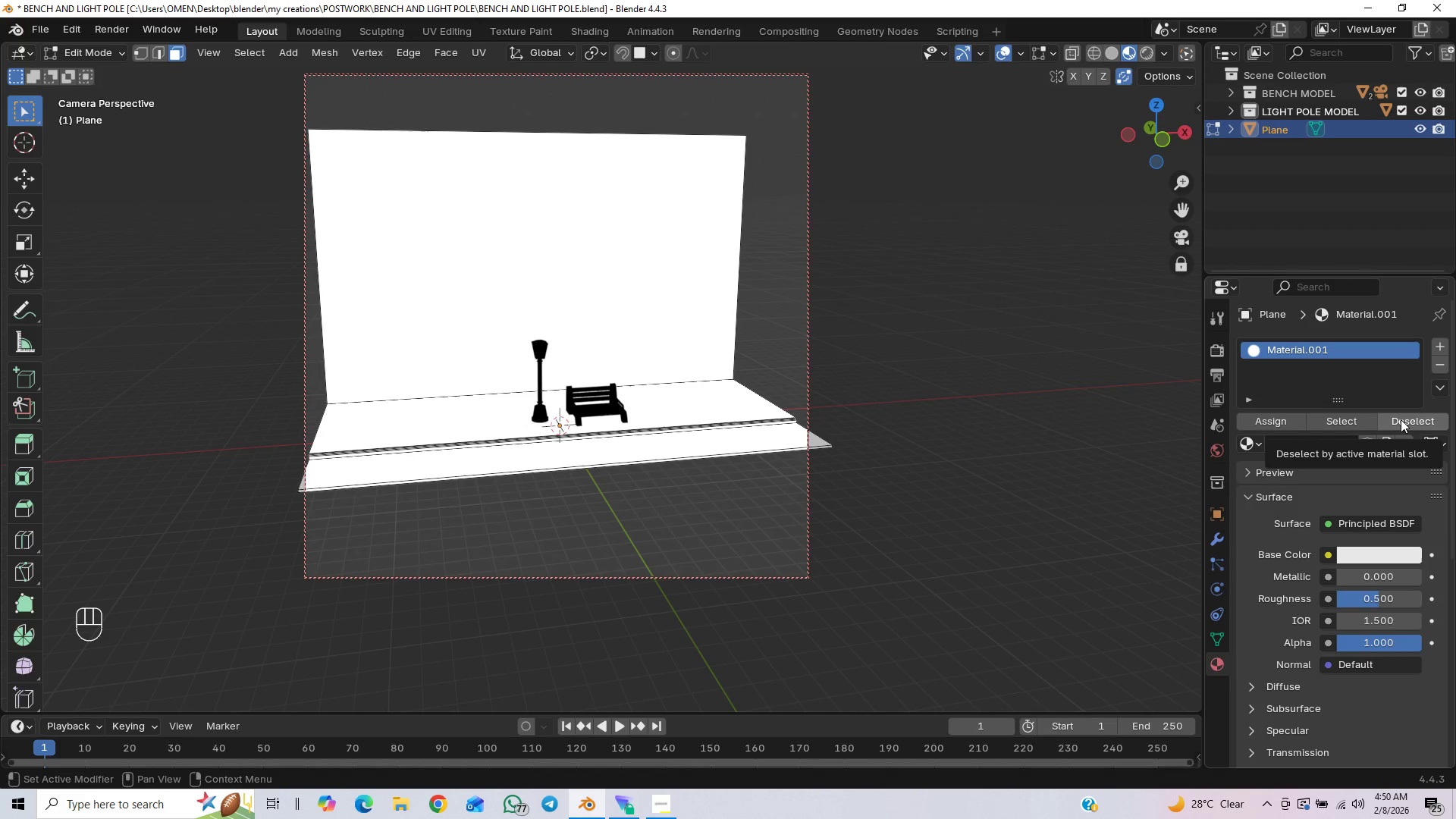 
left_click([1401, 421])
 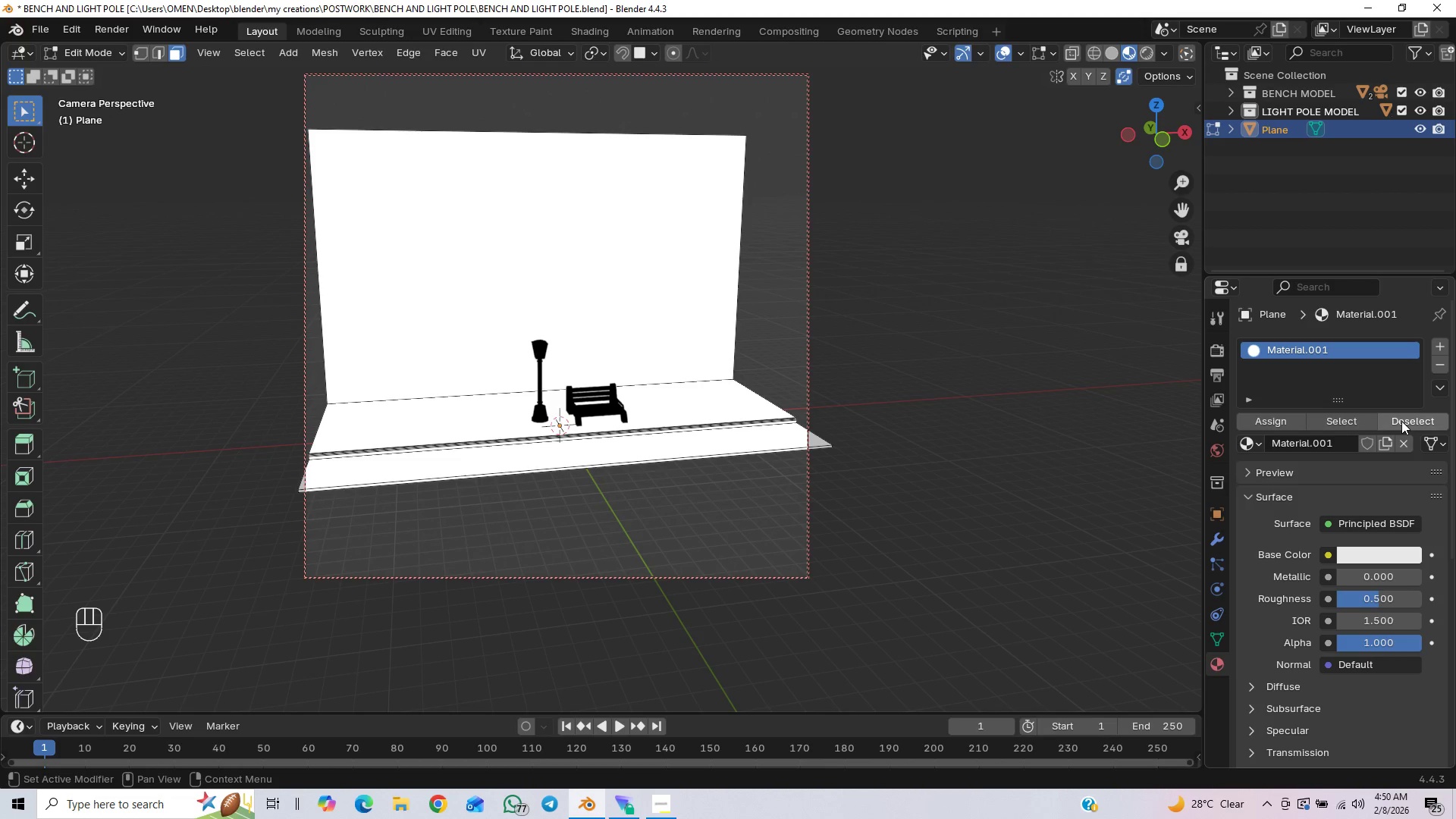 
left_click([1401, 421])
 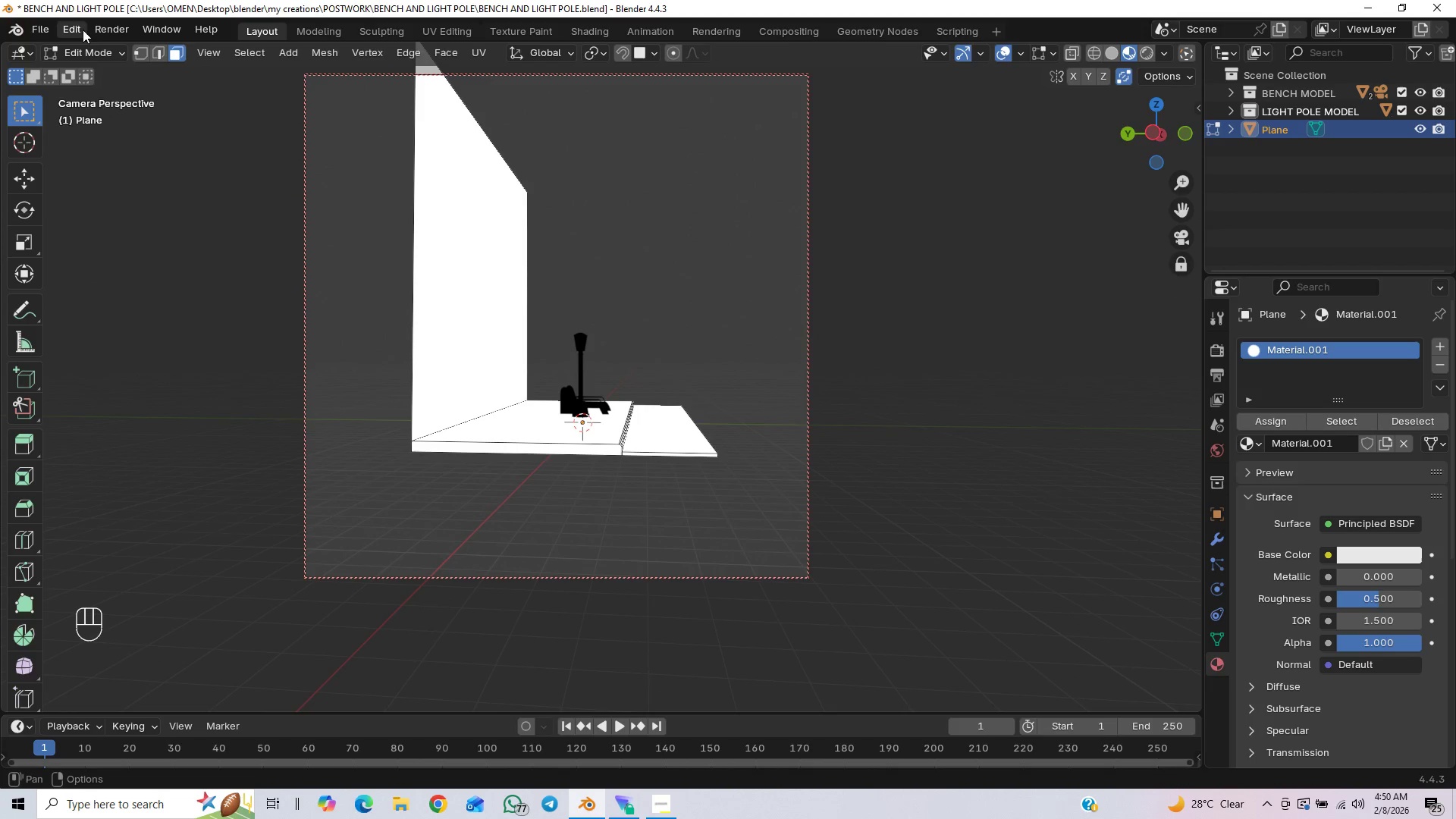 
double_click([107, 66])
 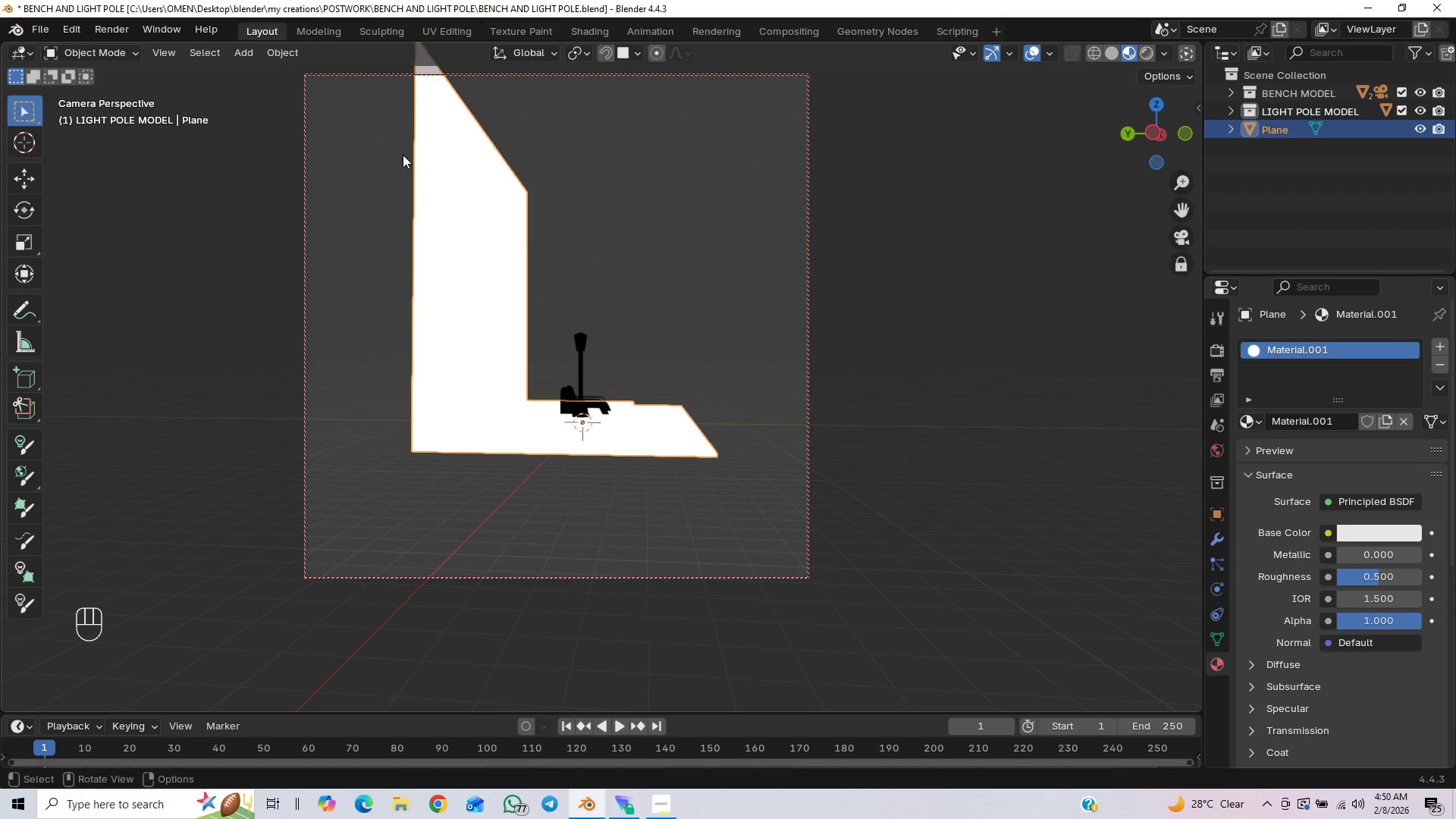 
wait(7.88)
 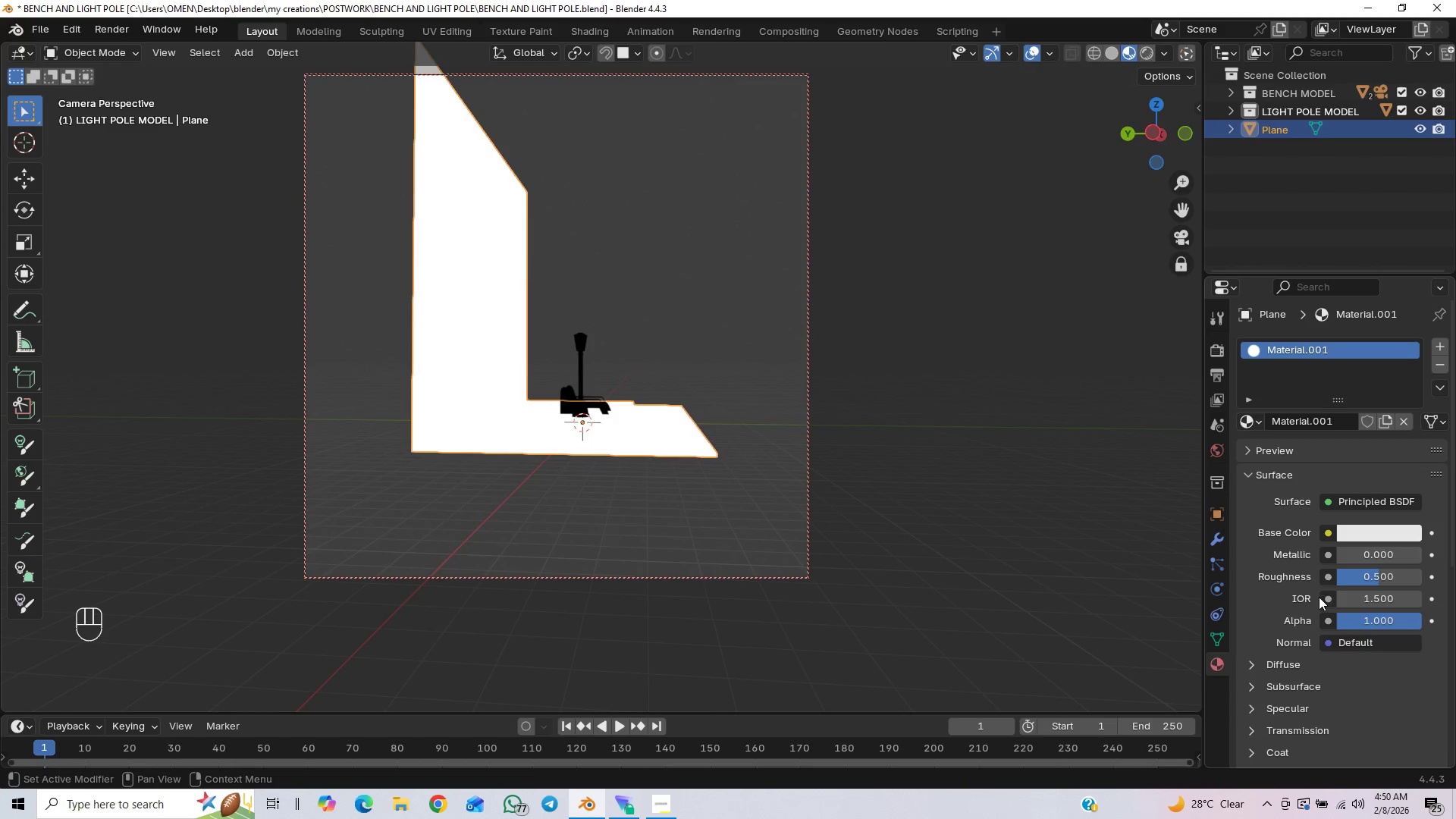 
key(Control+Z)
 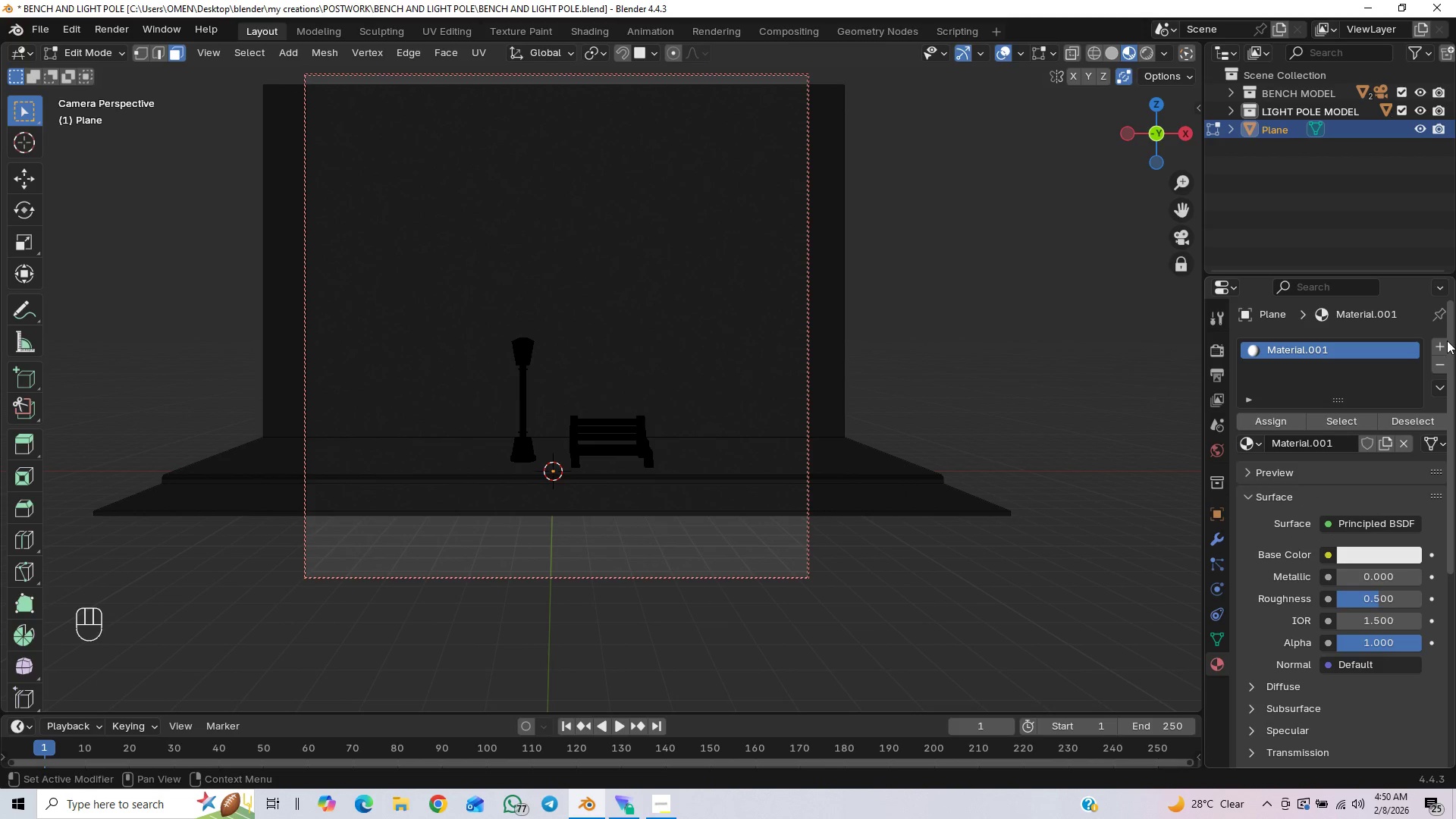 
left_click([1440, 344])
 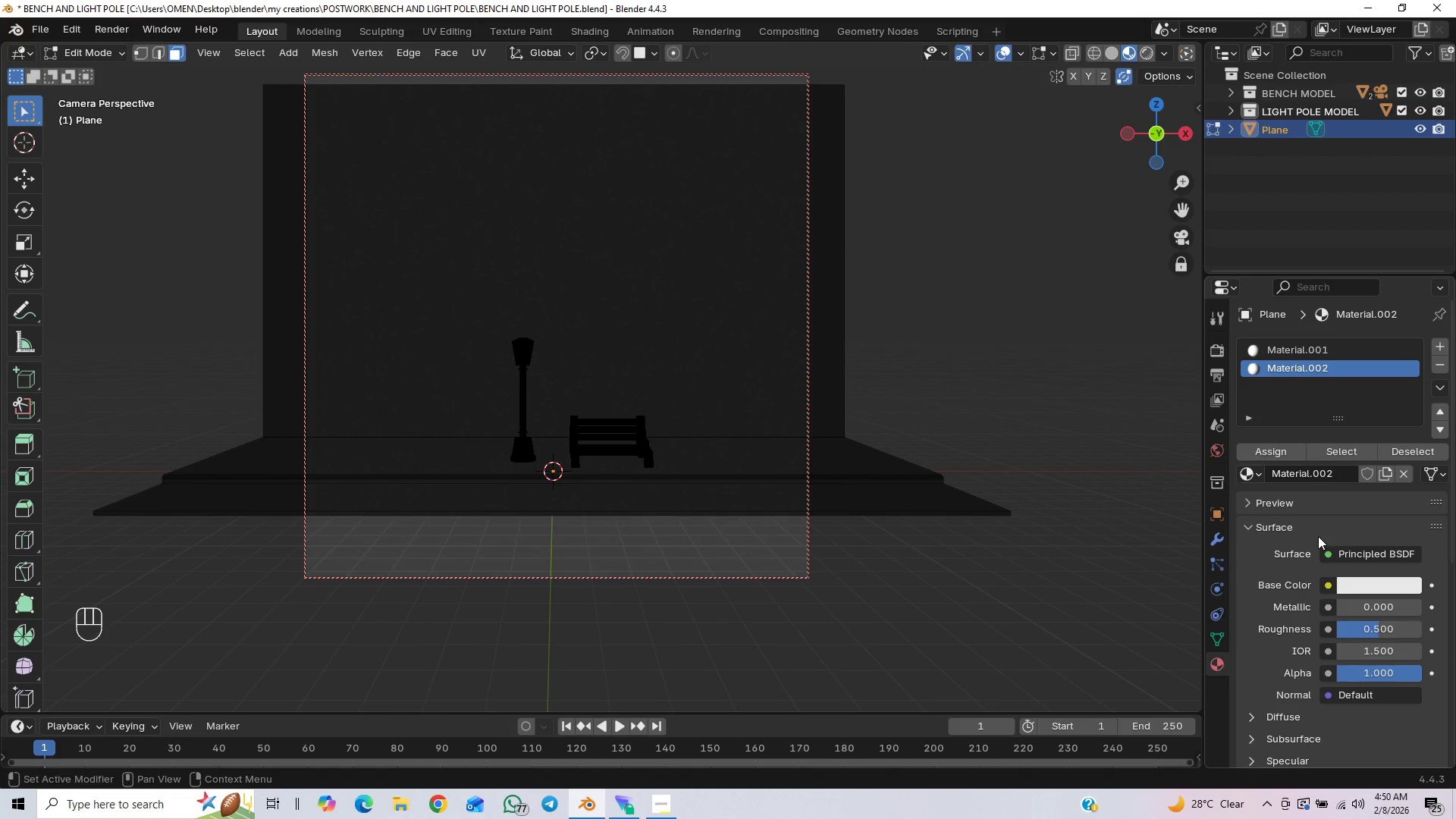 
wait(7.36)
 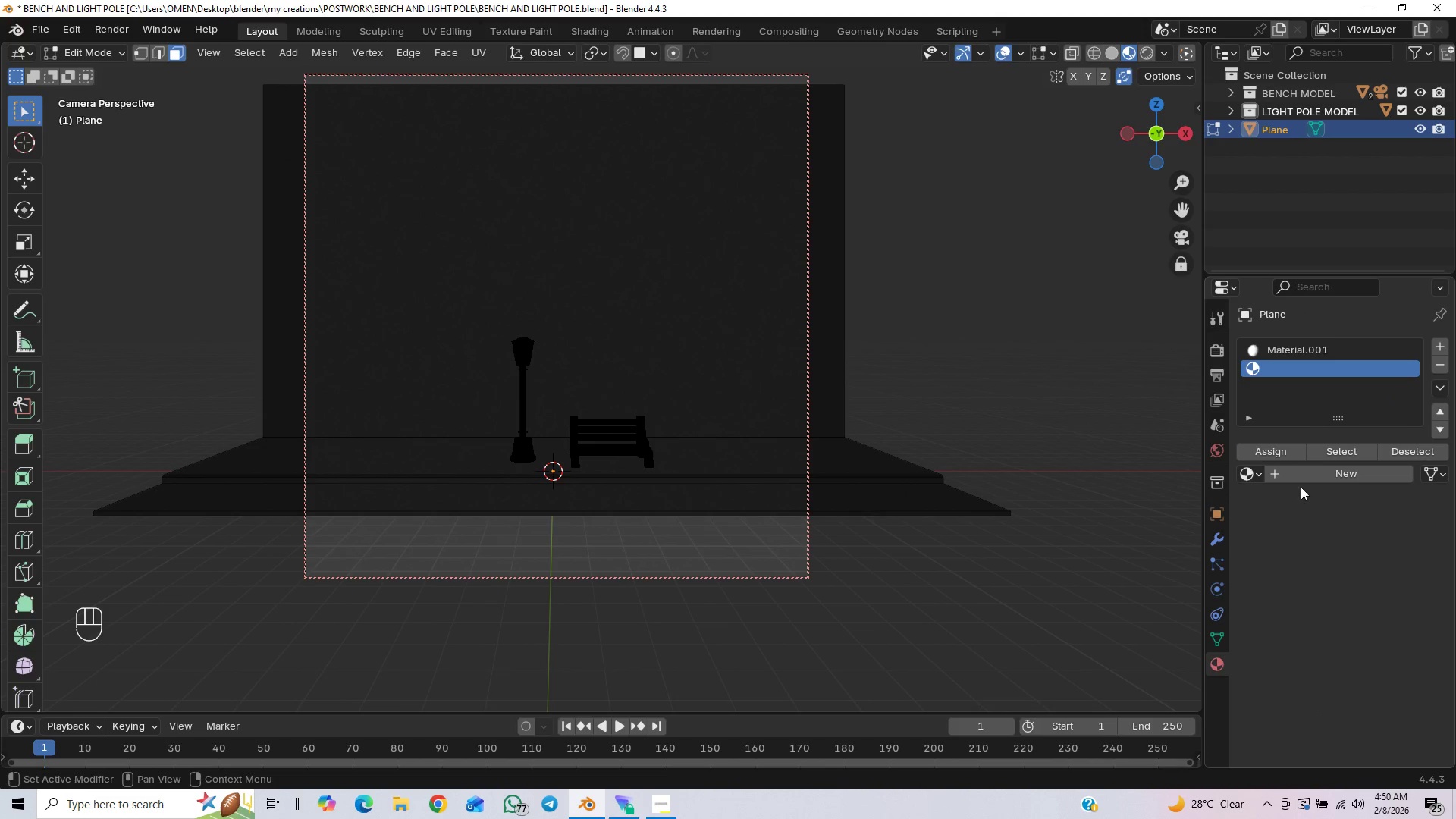 
left_click_drag(start_coordinate=[685, 274], to_coordinate=[685, 270])
 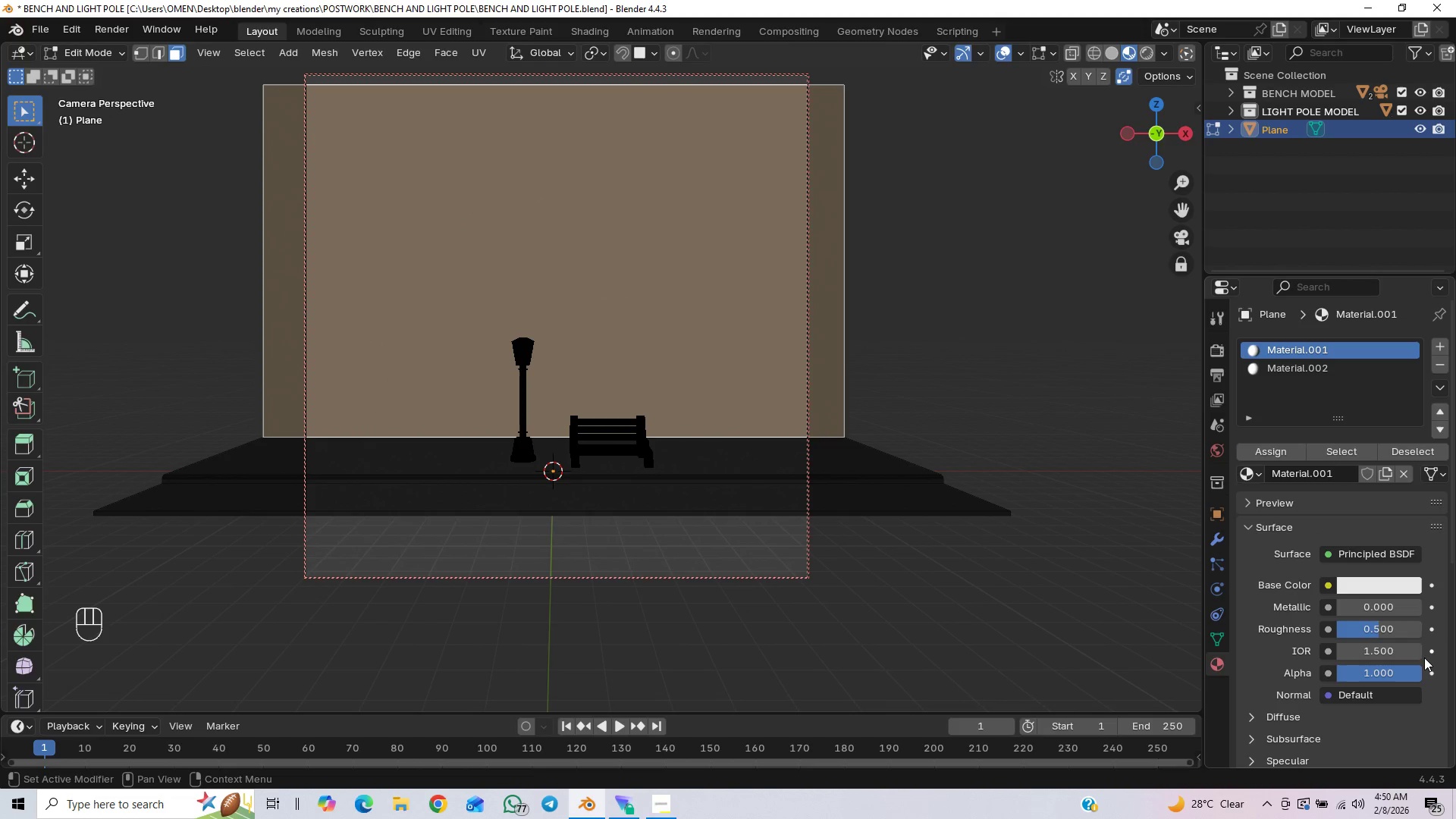 
scroll: coordinate [1320, 691], scroll_direction: down, amount: 13.0
 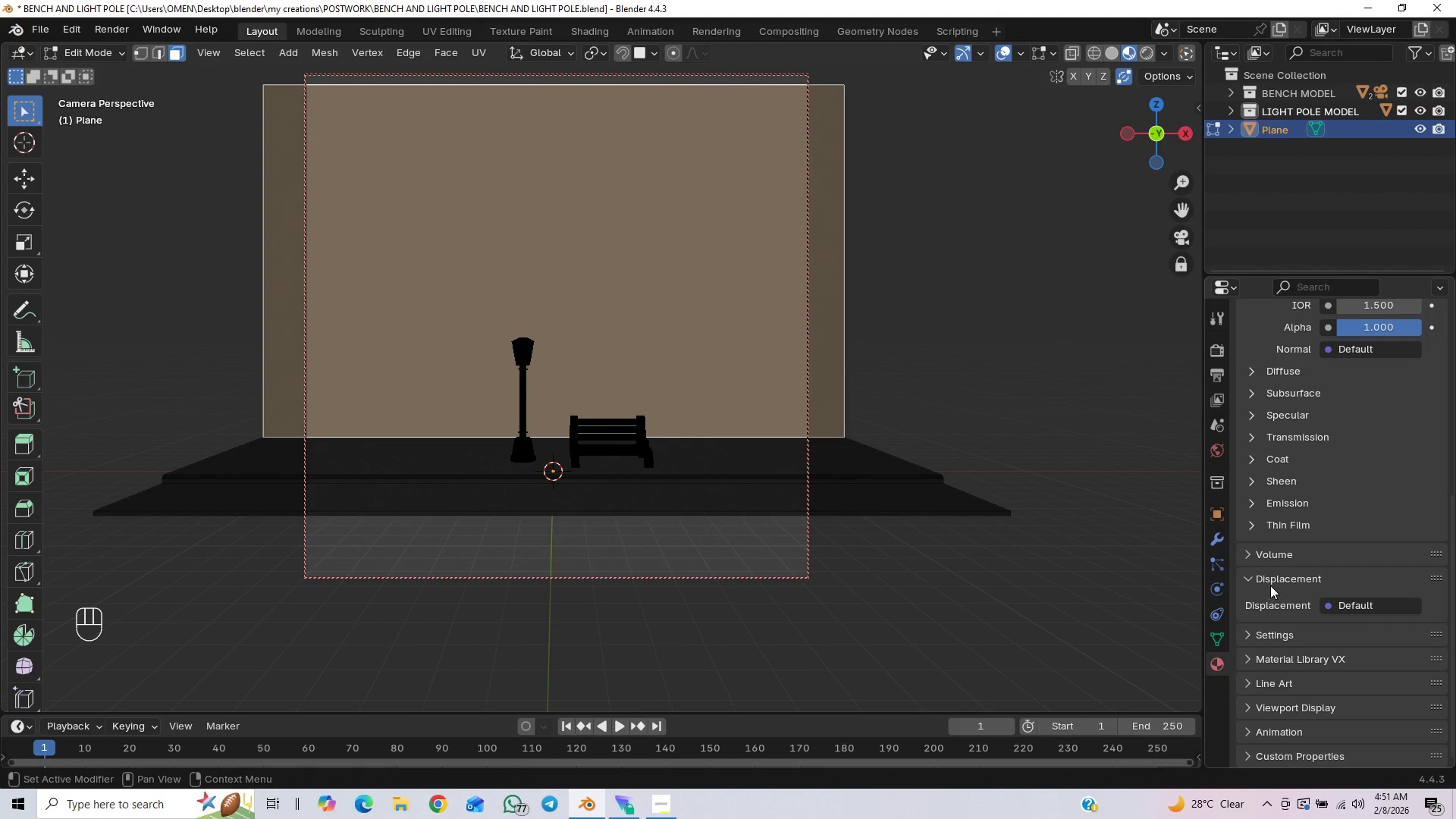 
scroll: coordinate [1276, 572], scroll_direction: up, amount: 2.0
 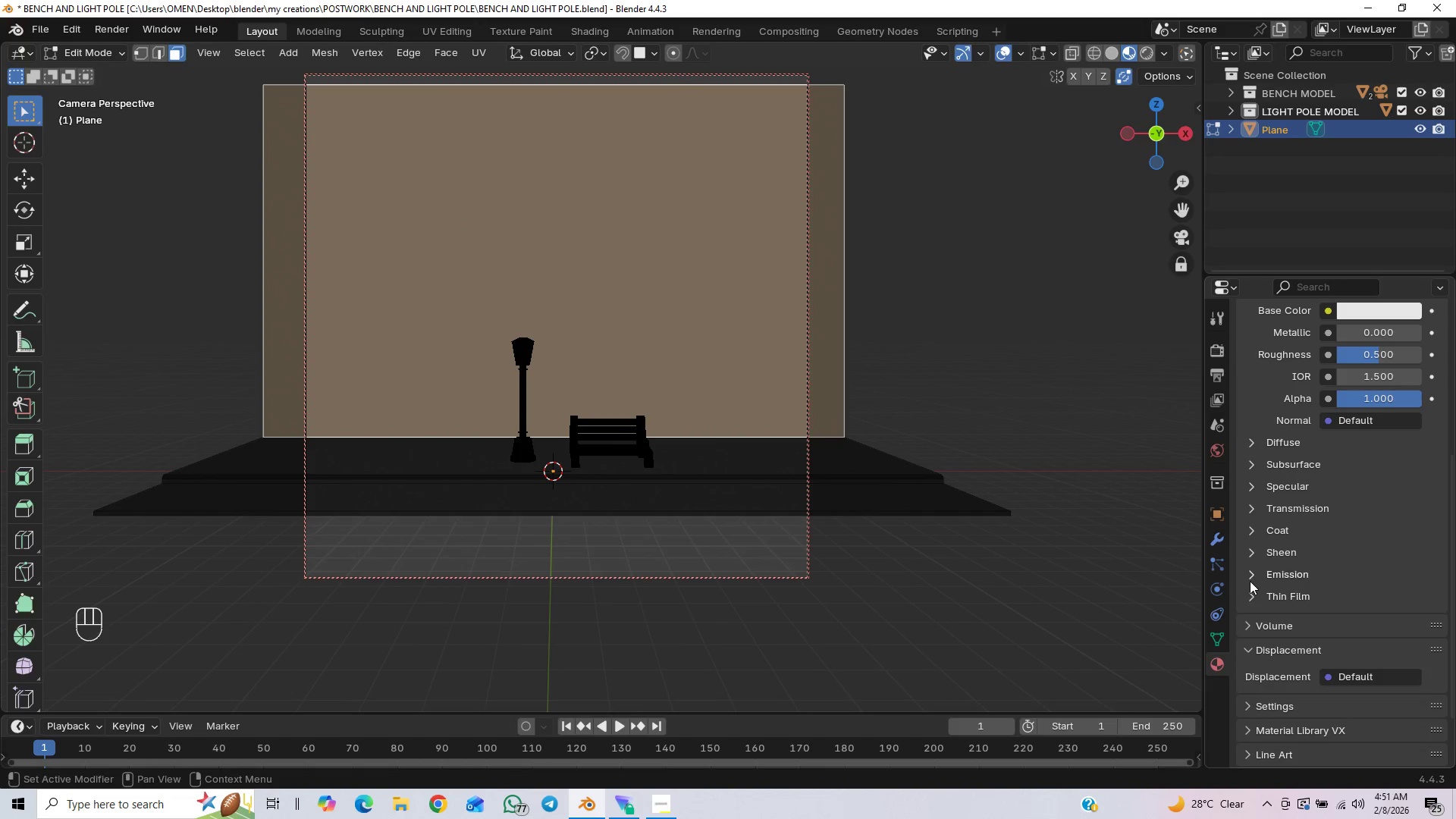 
left_click([1252, 573])
 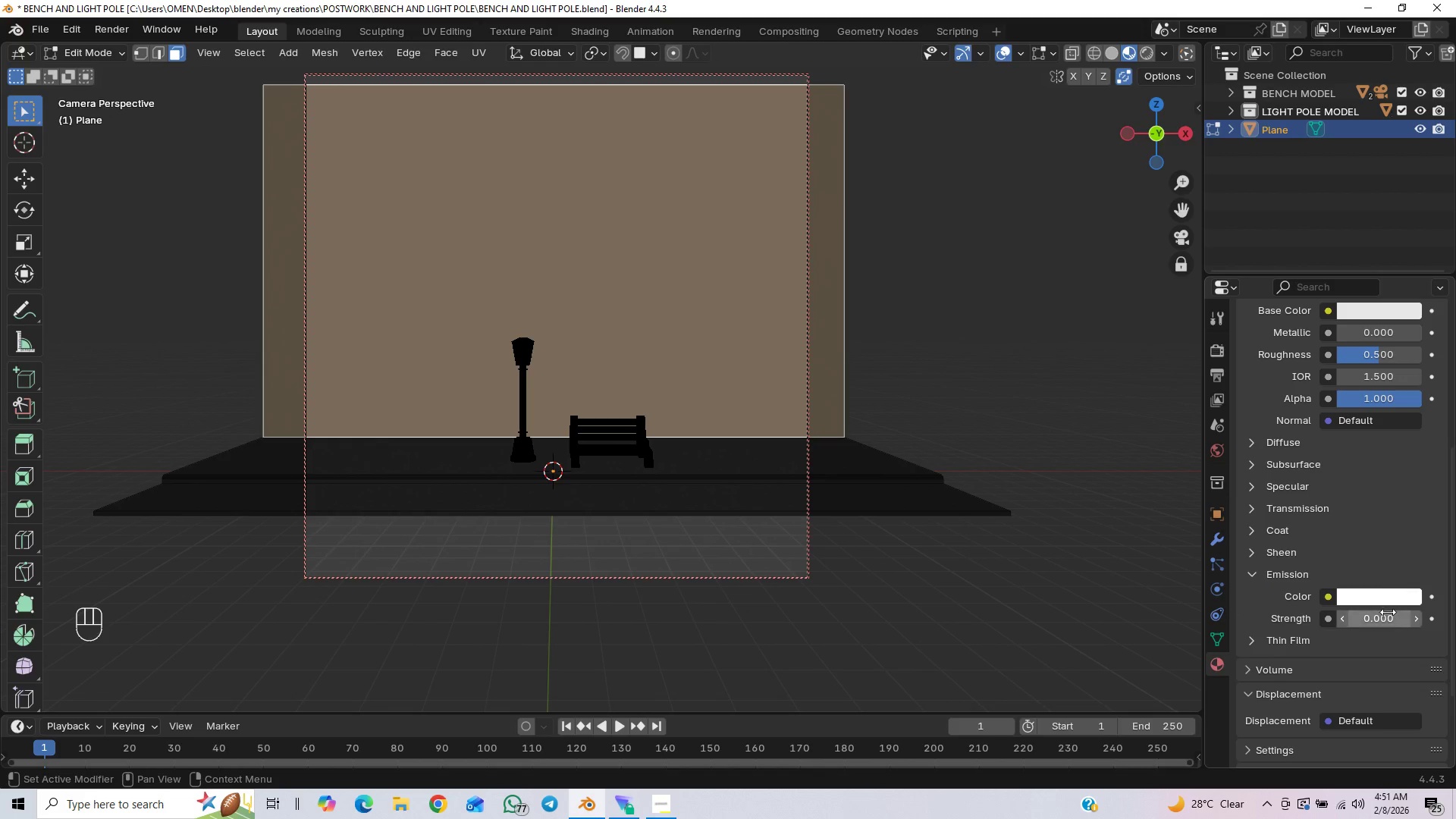 
left_click([1385, 620])
 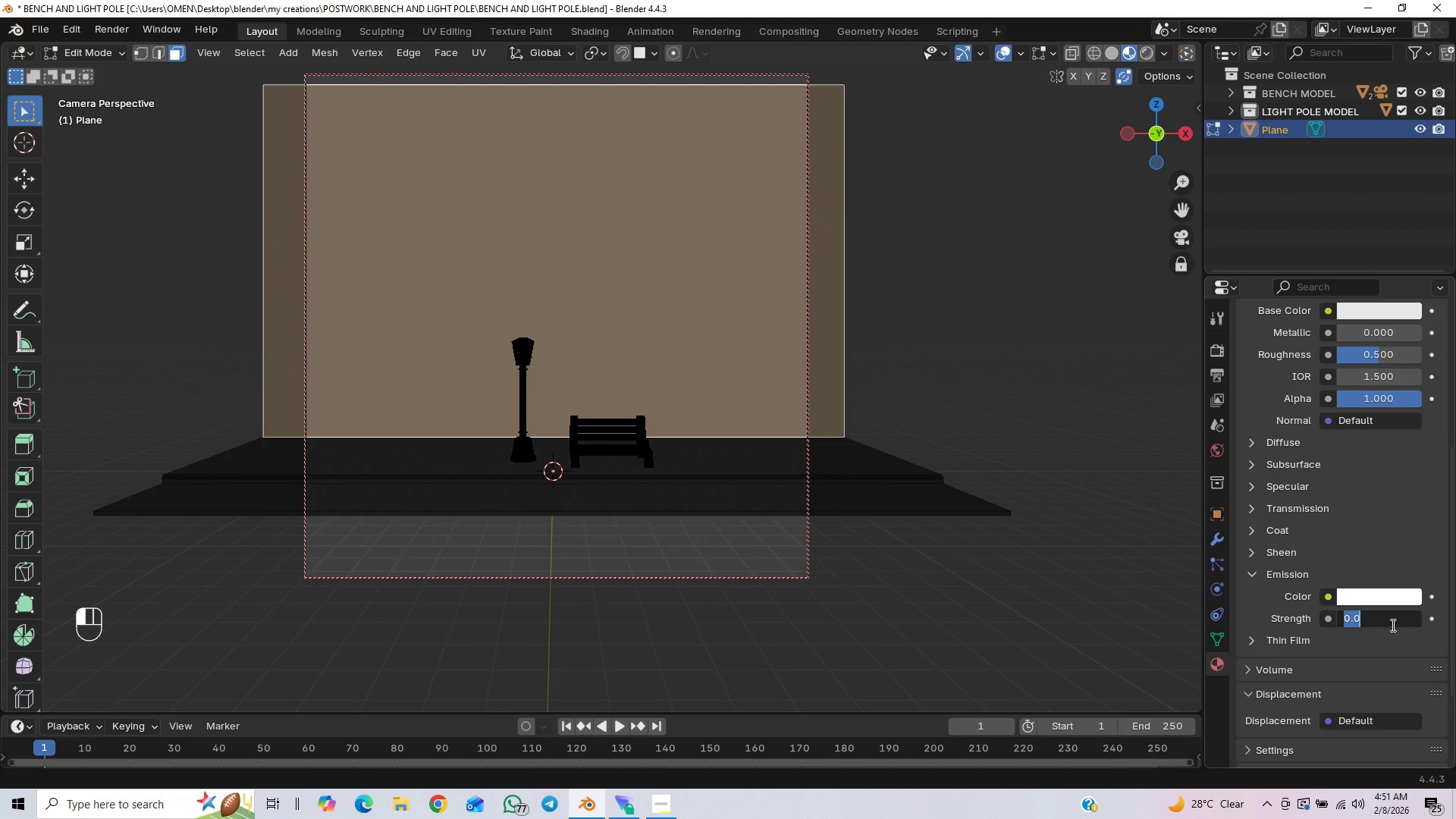 
key(0)
 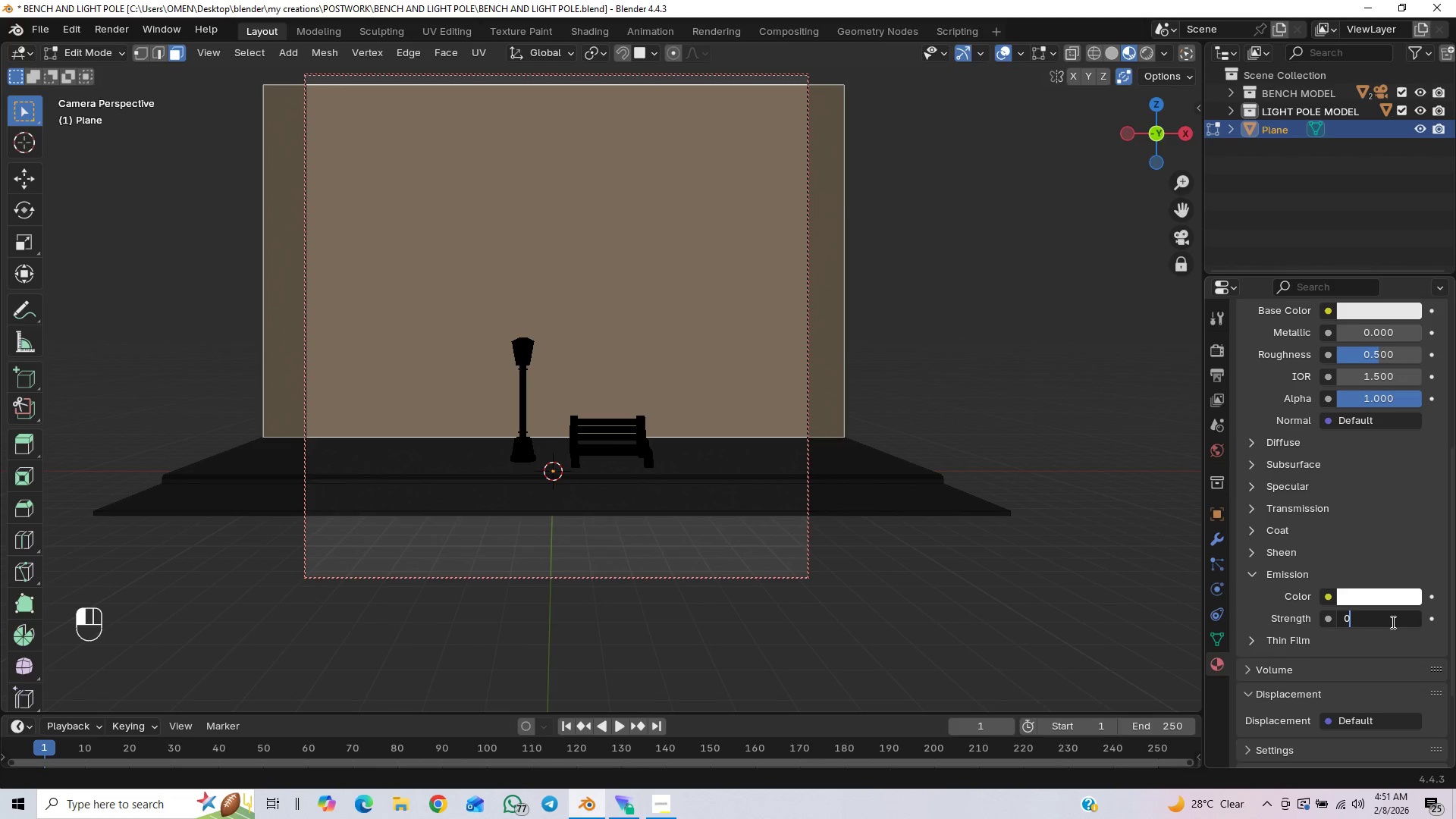 
key(Period)
 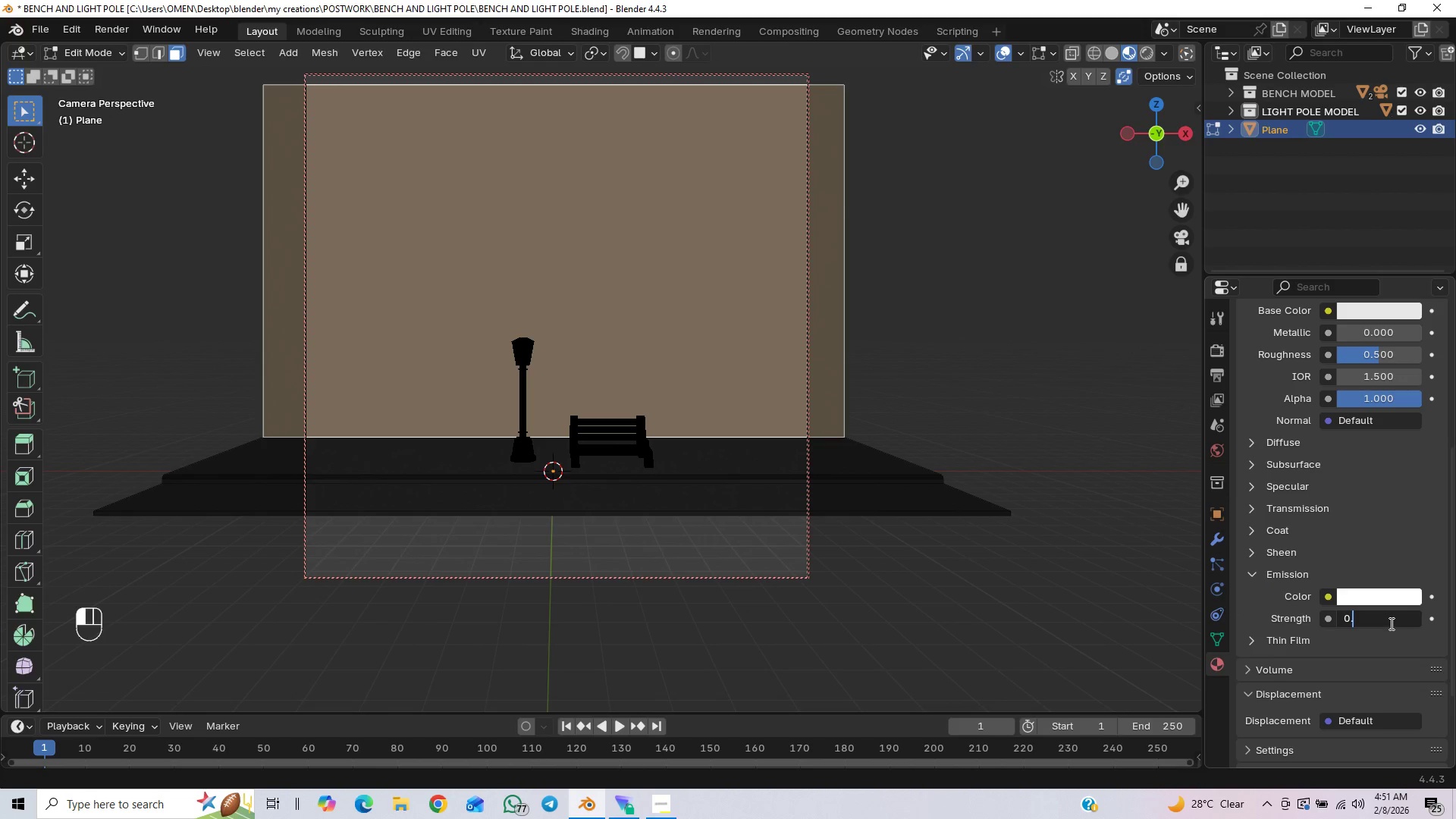 
key(5)
 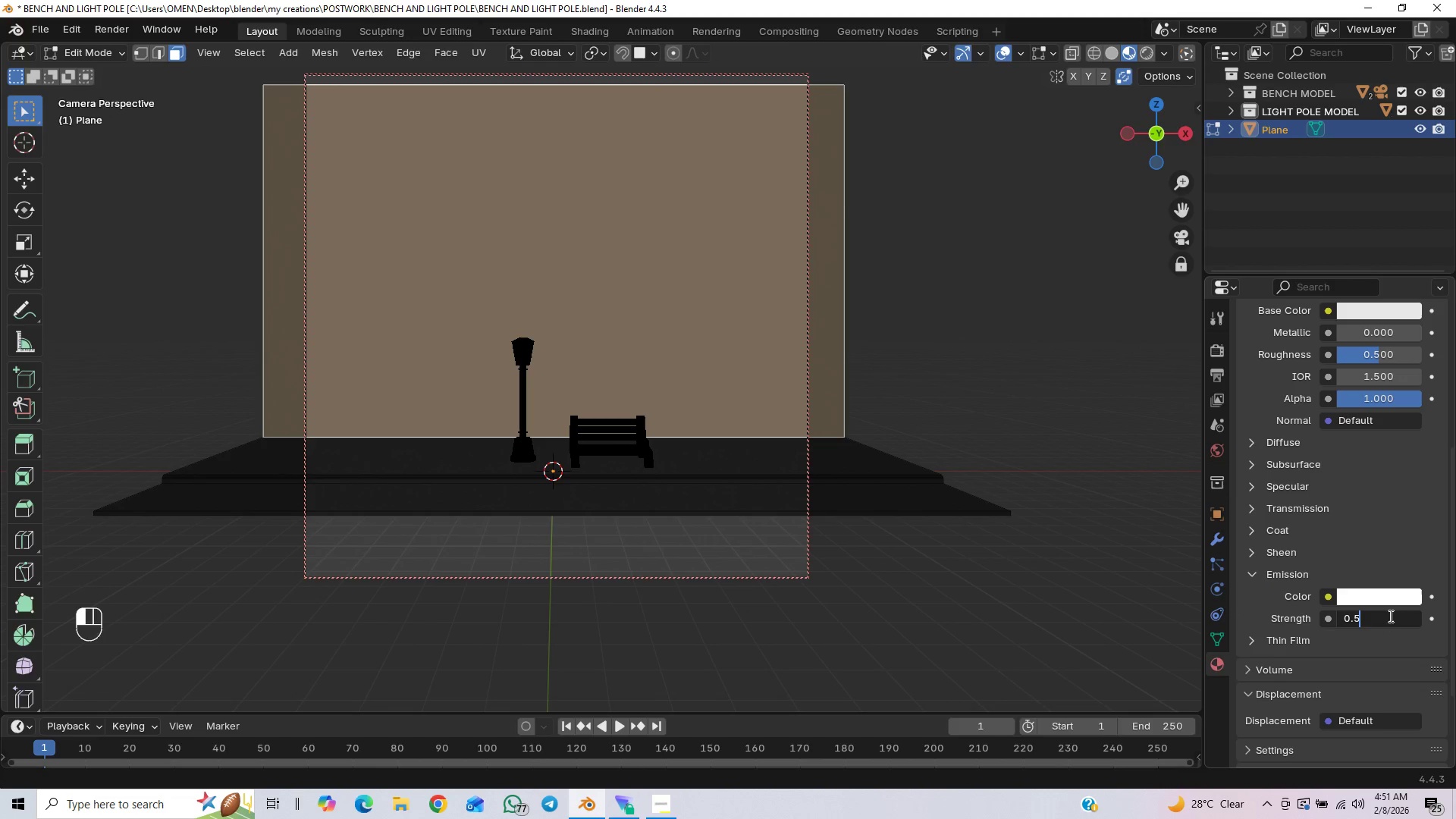 
key(Enter)
 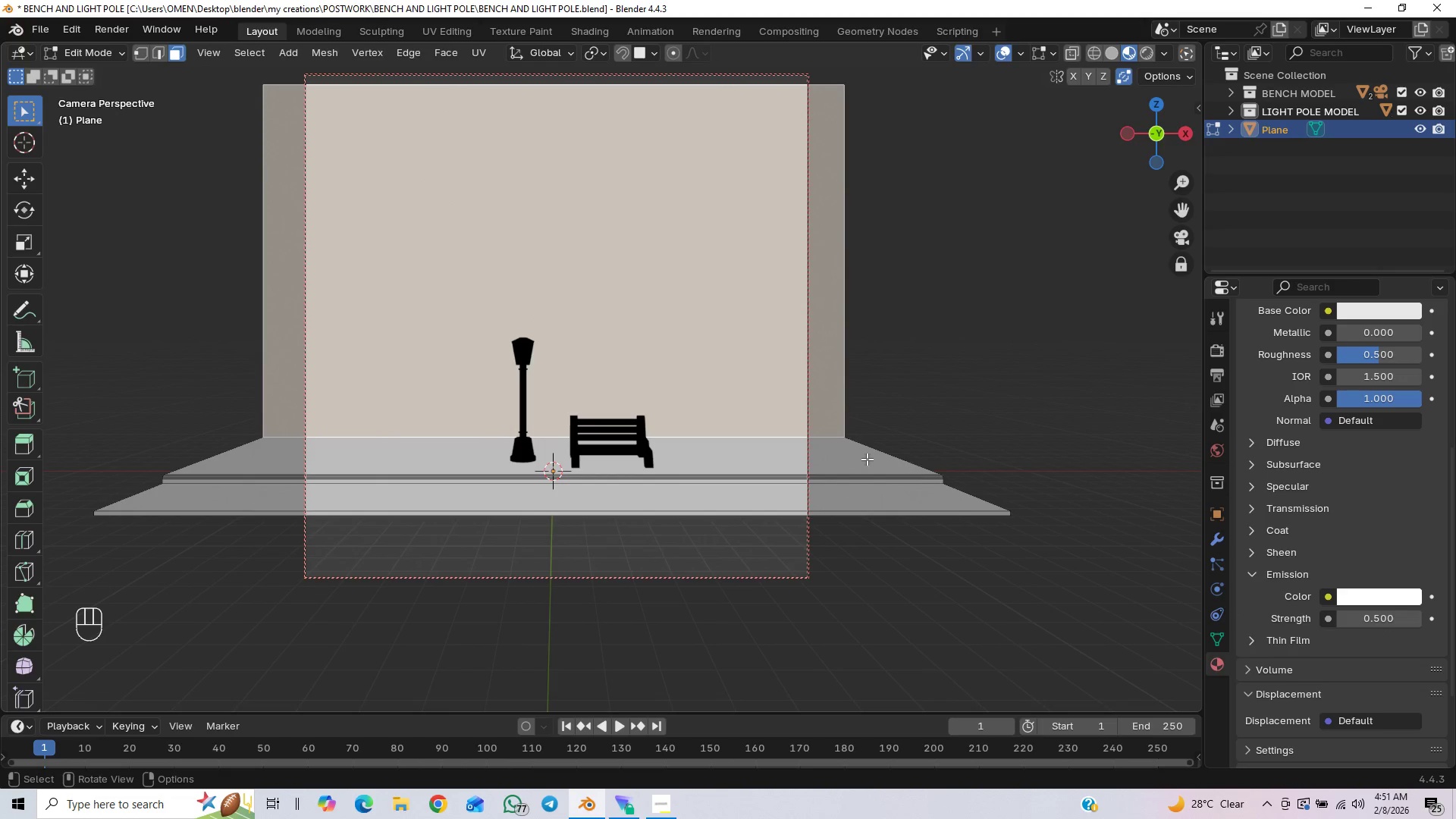 
scroll: coordinate [1308, 448], scroll_direction: up, amount: 8.0
 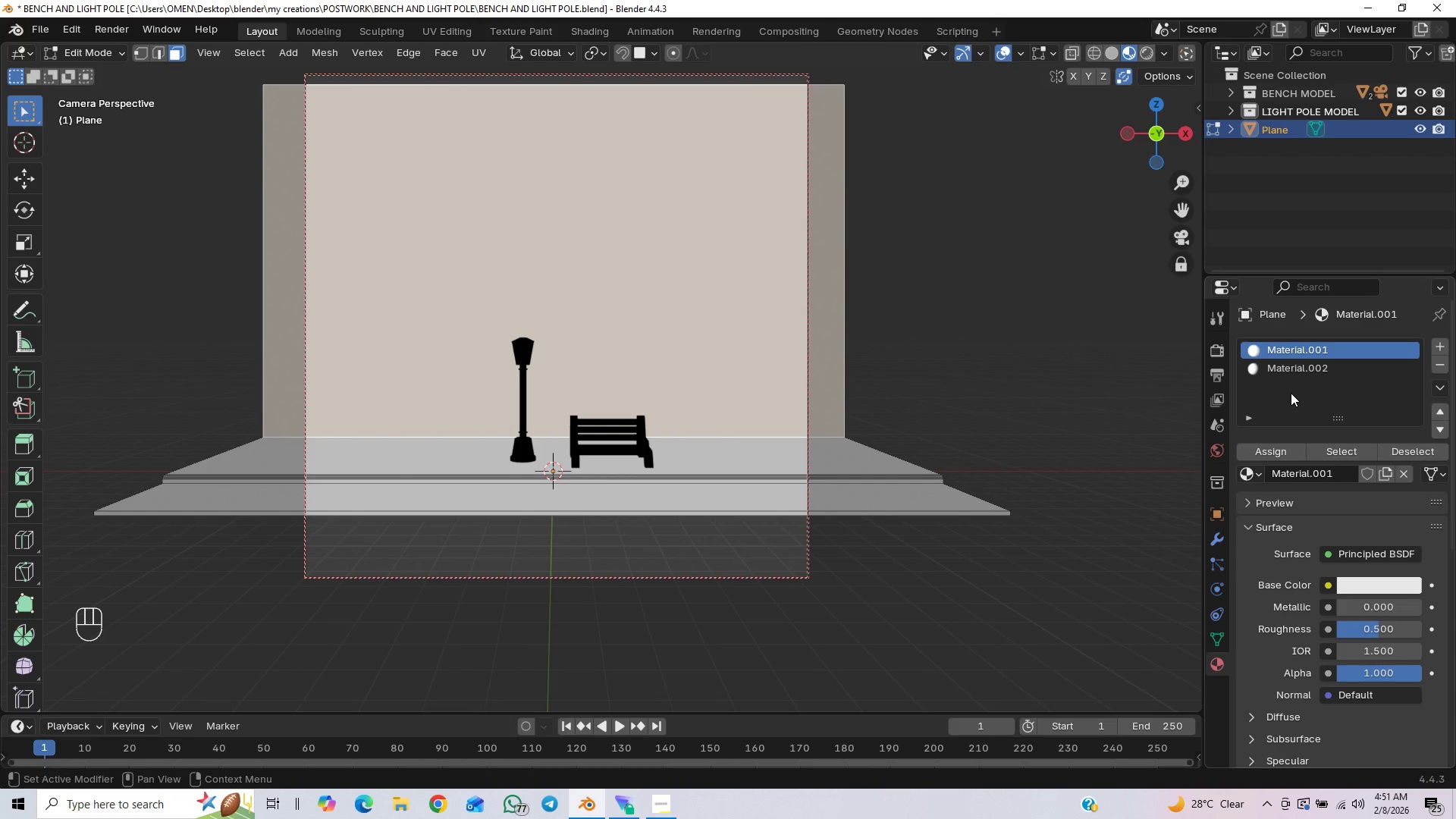 
left_click([1296, 371])
 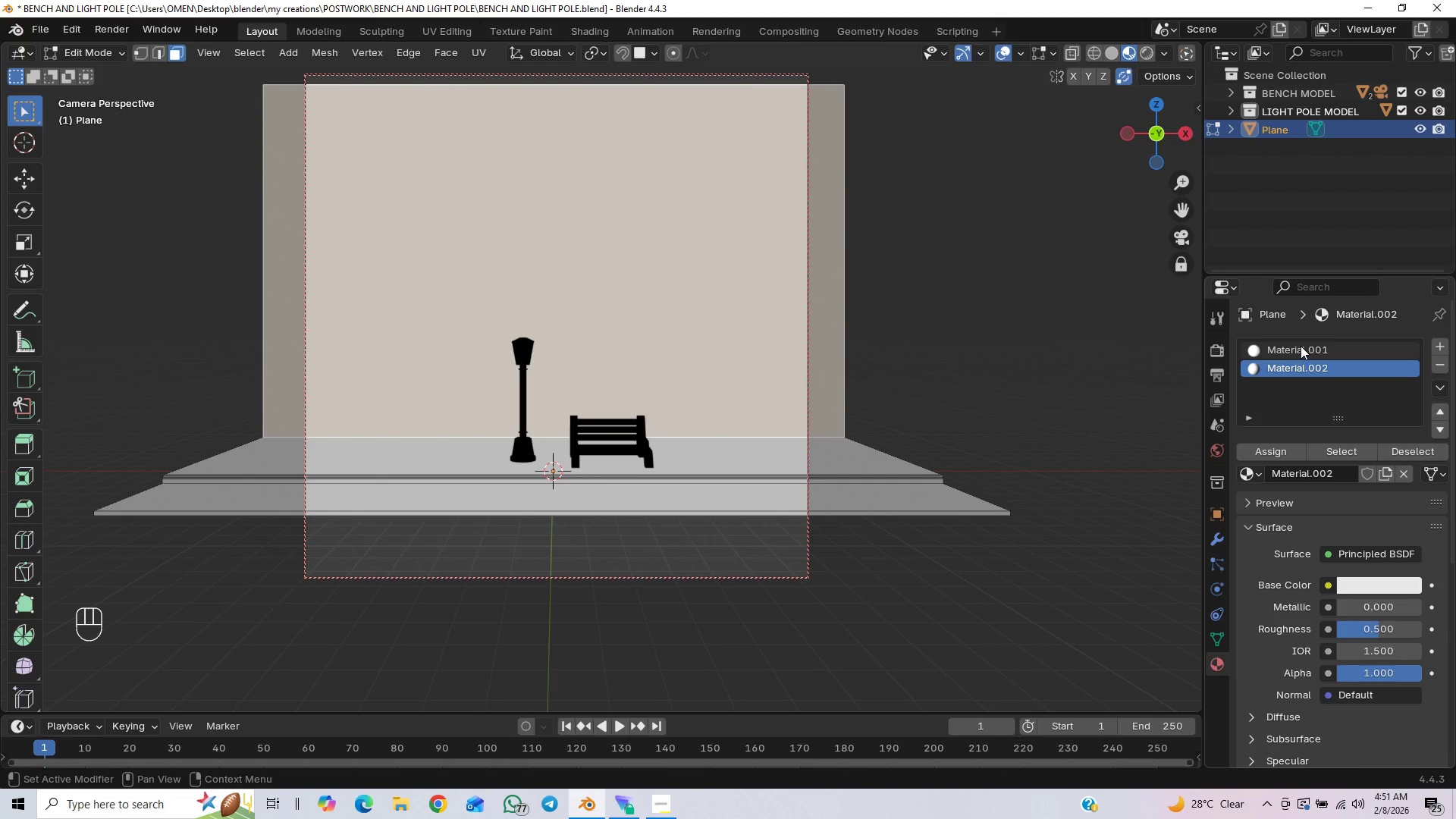 
left_click([1301, 345])
 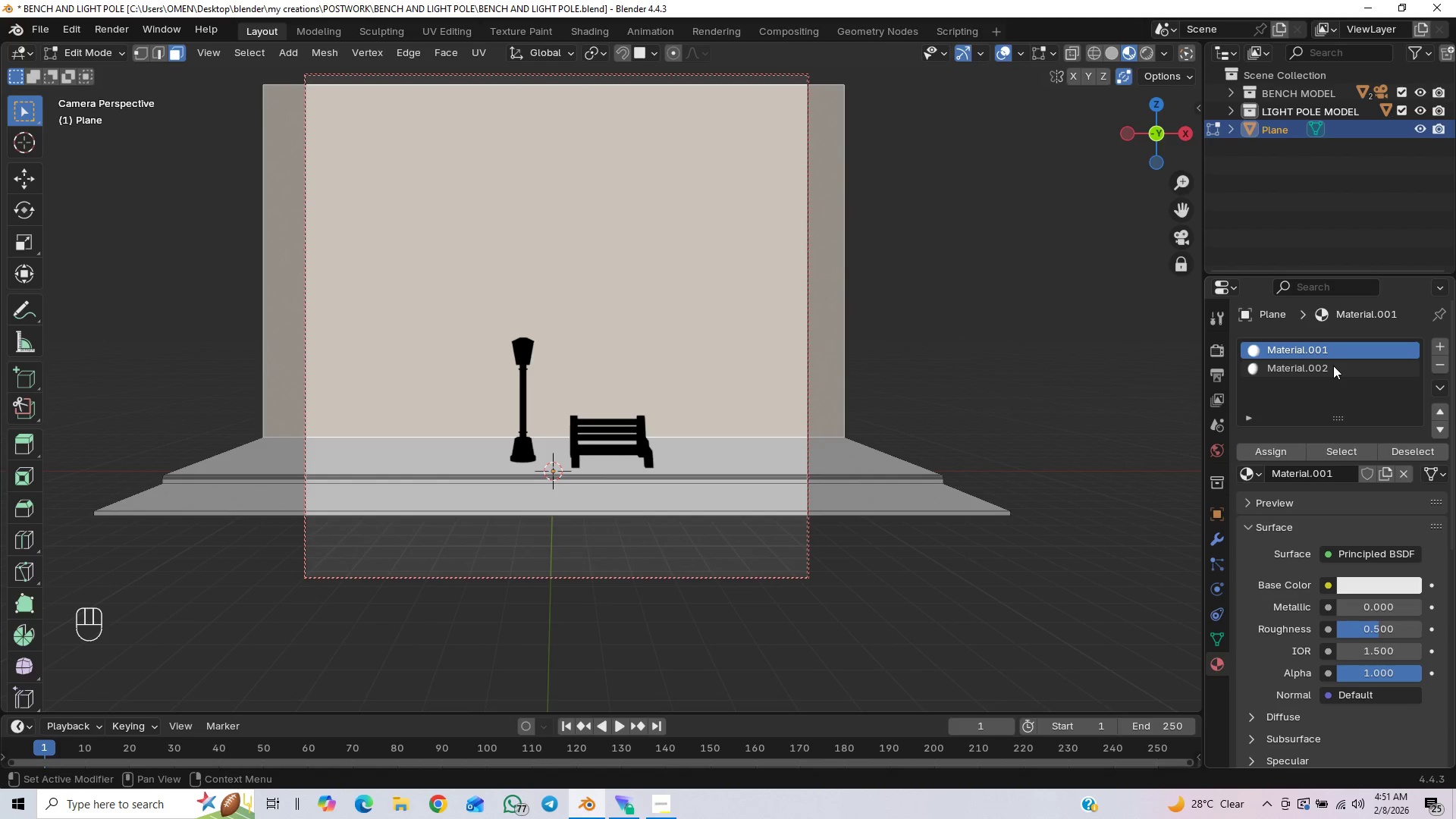 
left_click([1439, 388])
 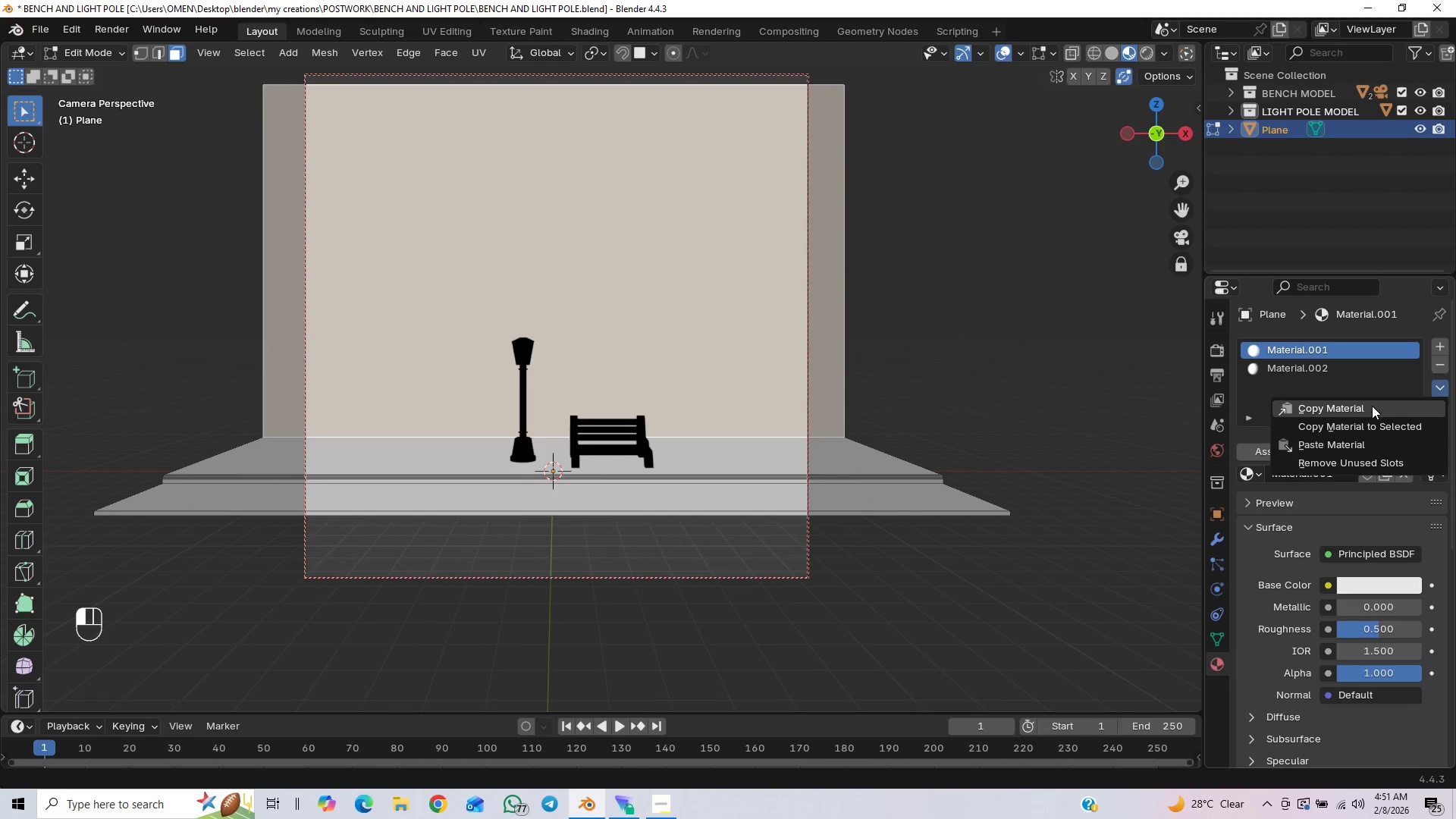 
left_click([1372, 406])
 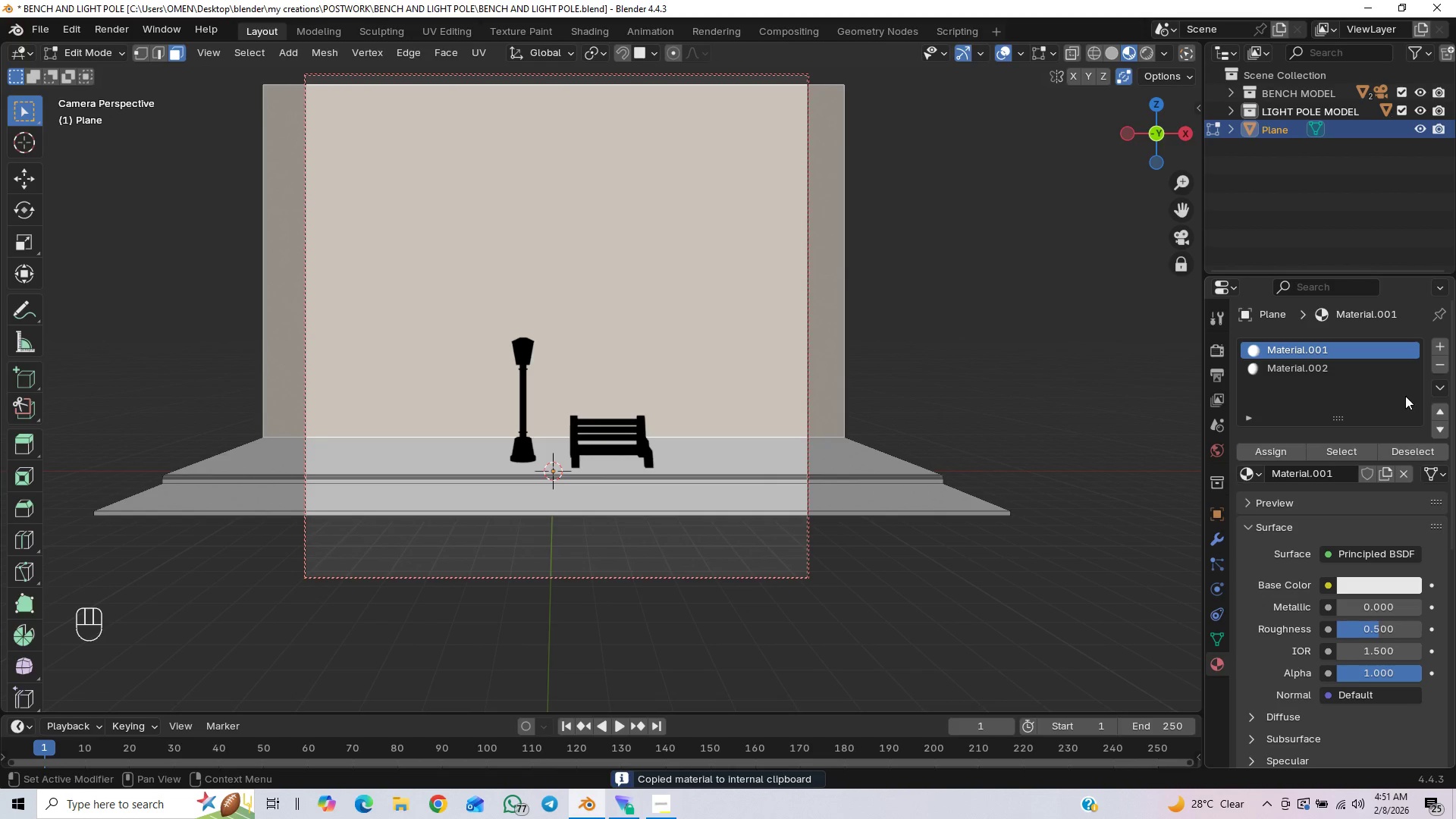 
scroll: coordinate [1363, 604], scroll_direction: down, amount: 8.0
 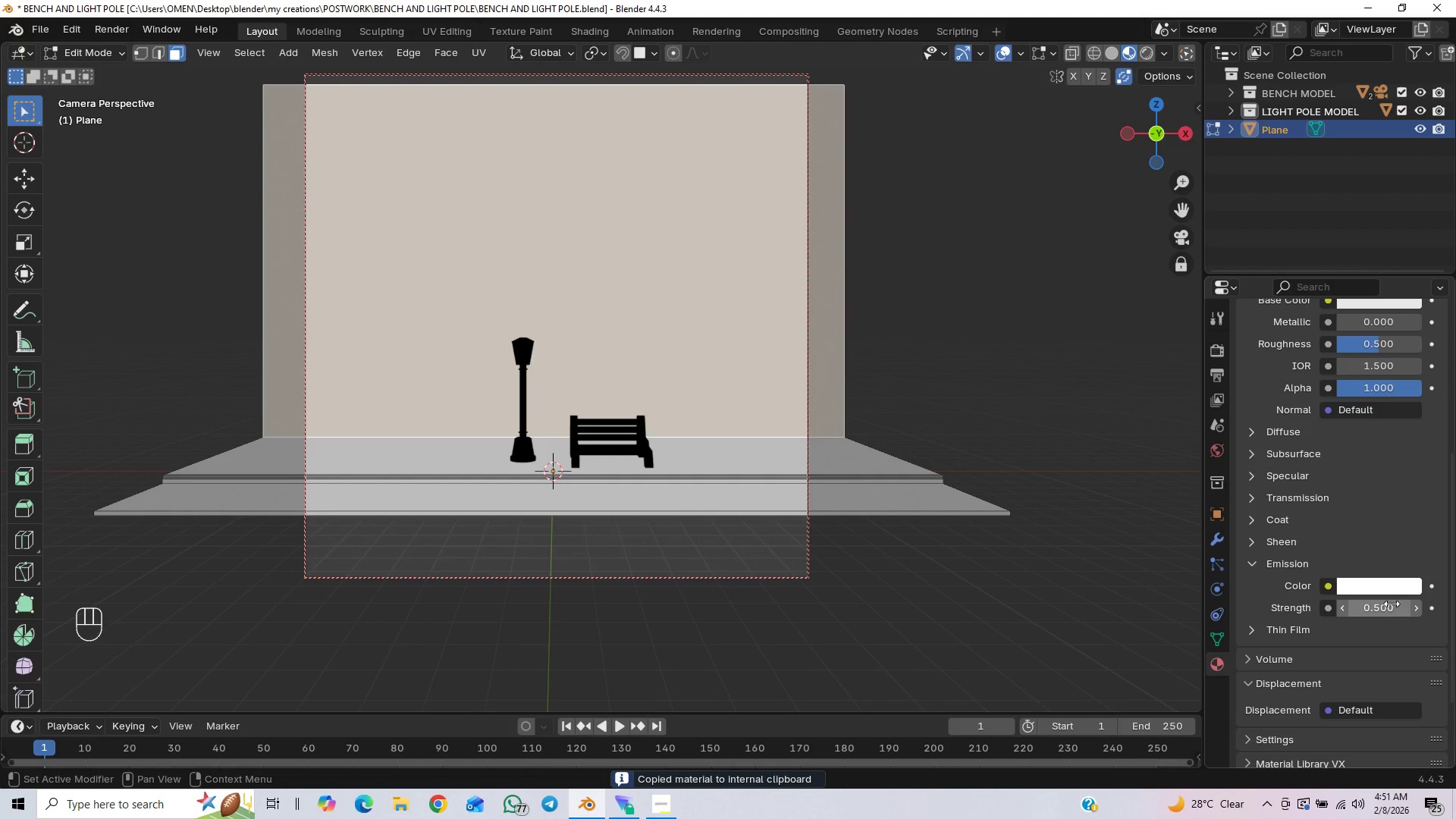 
left_click_drag(start_coordinate=[1392, 604], to_coordinate=[1304, 626])
 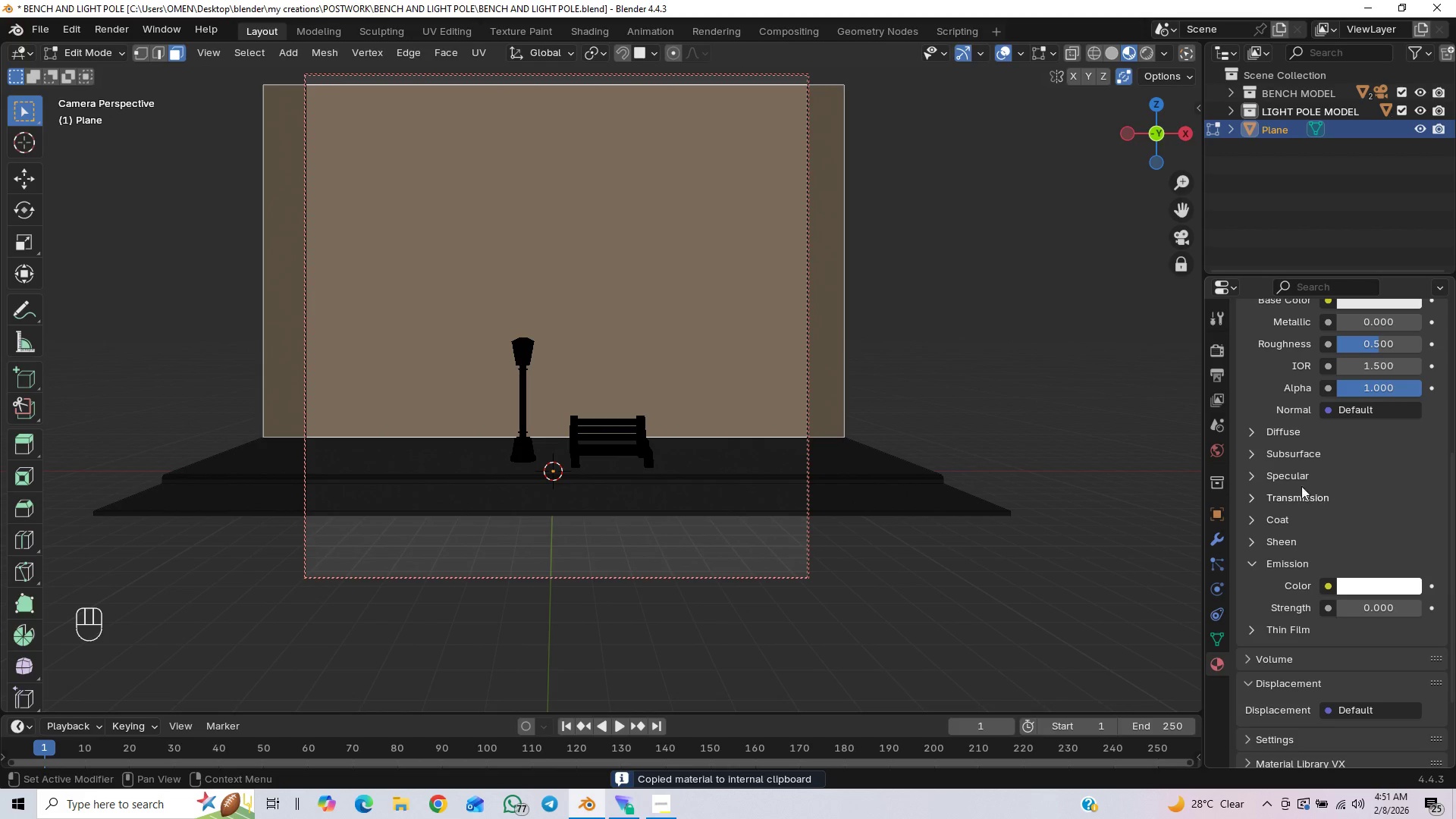 
scroll: coordinate [1376, 440], scroll_direction: up, amount: 11.0
 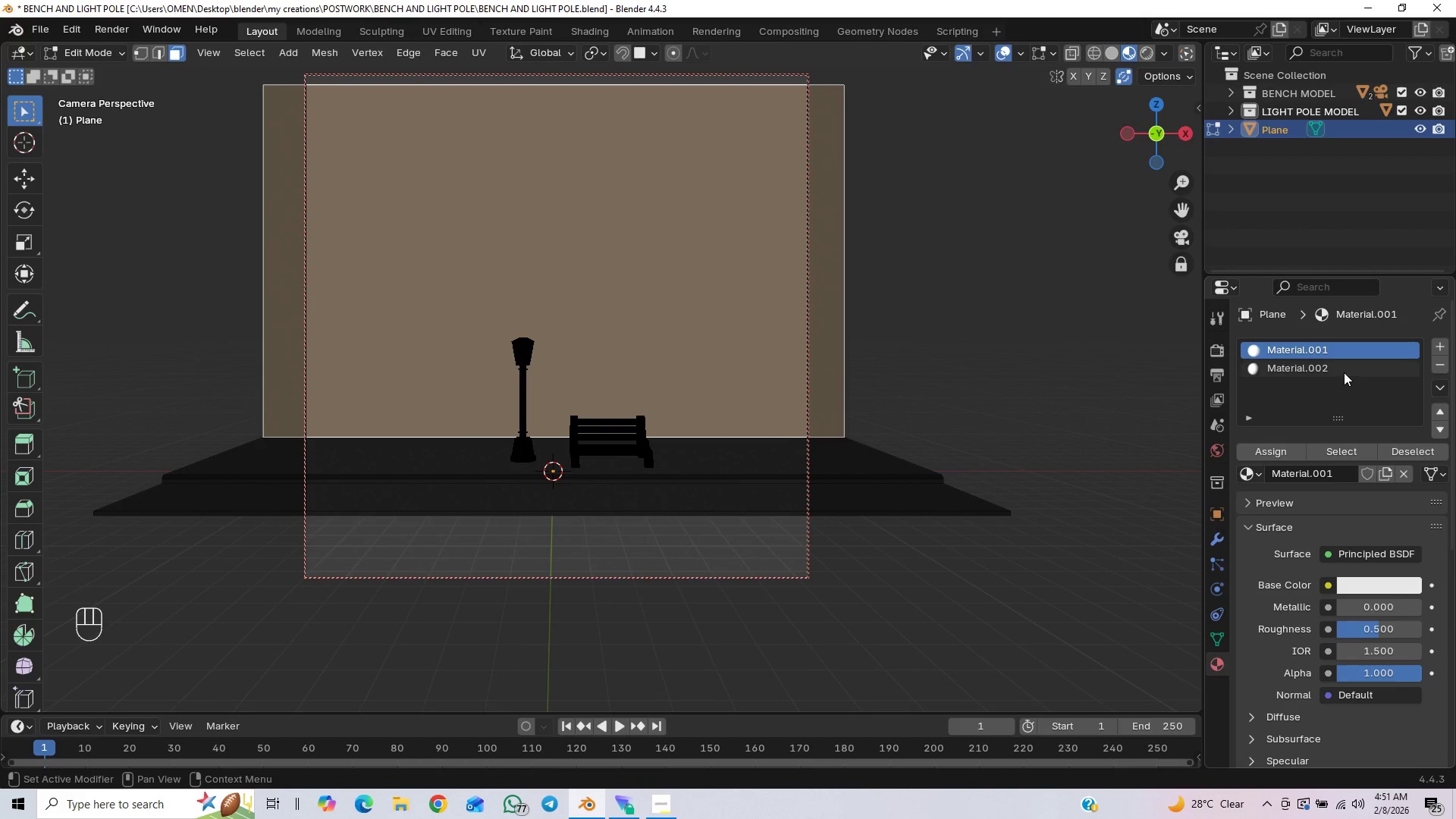 
left_click([1327, 372])
 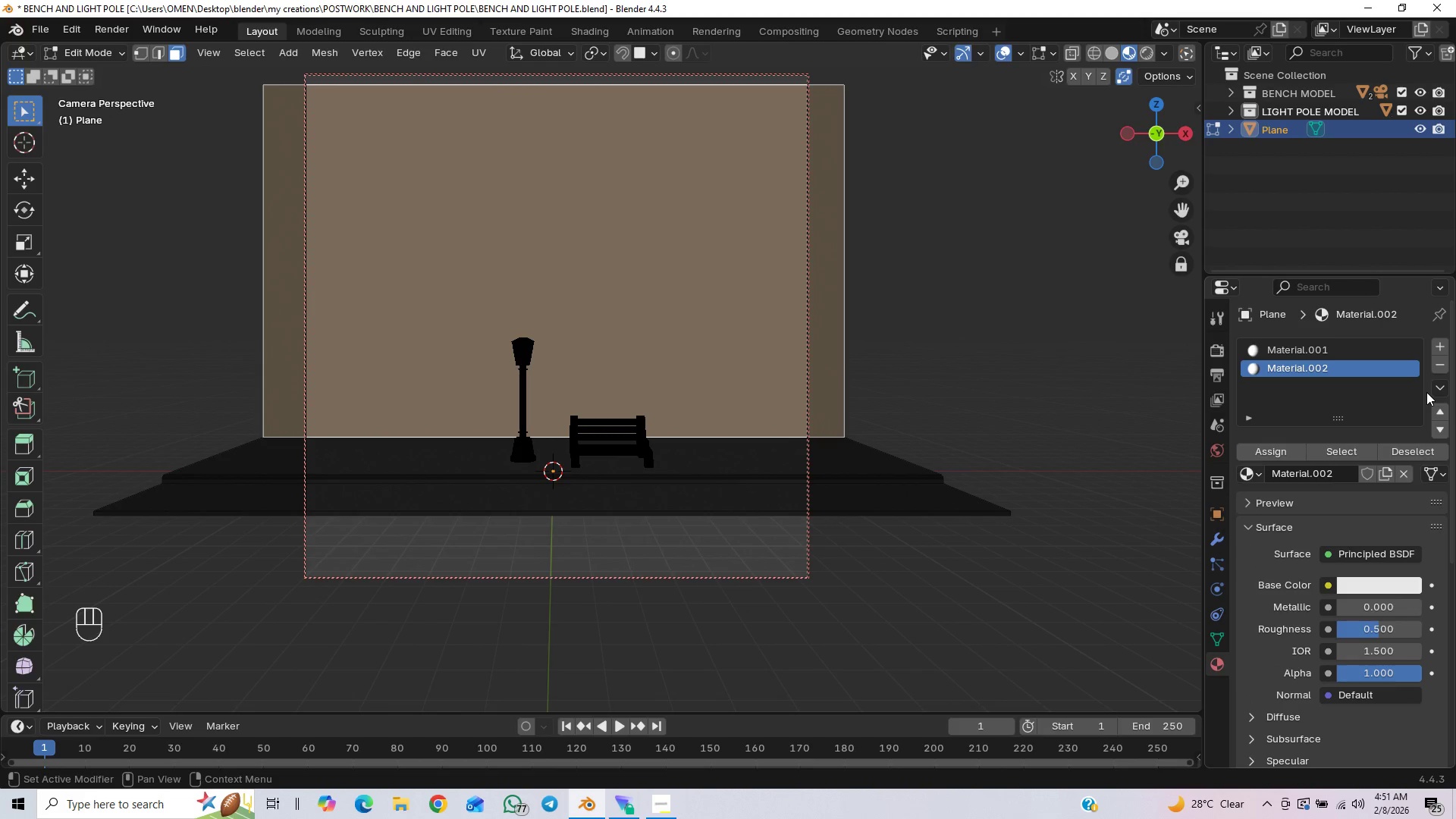 
left_click([1439, 388])
 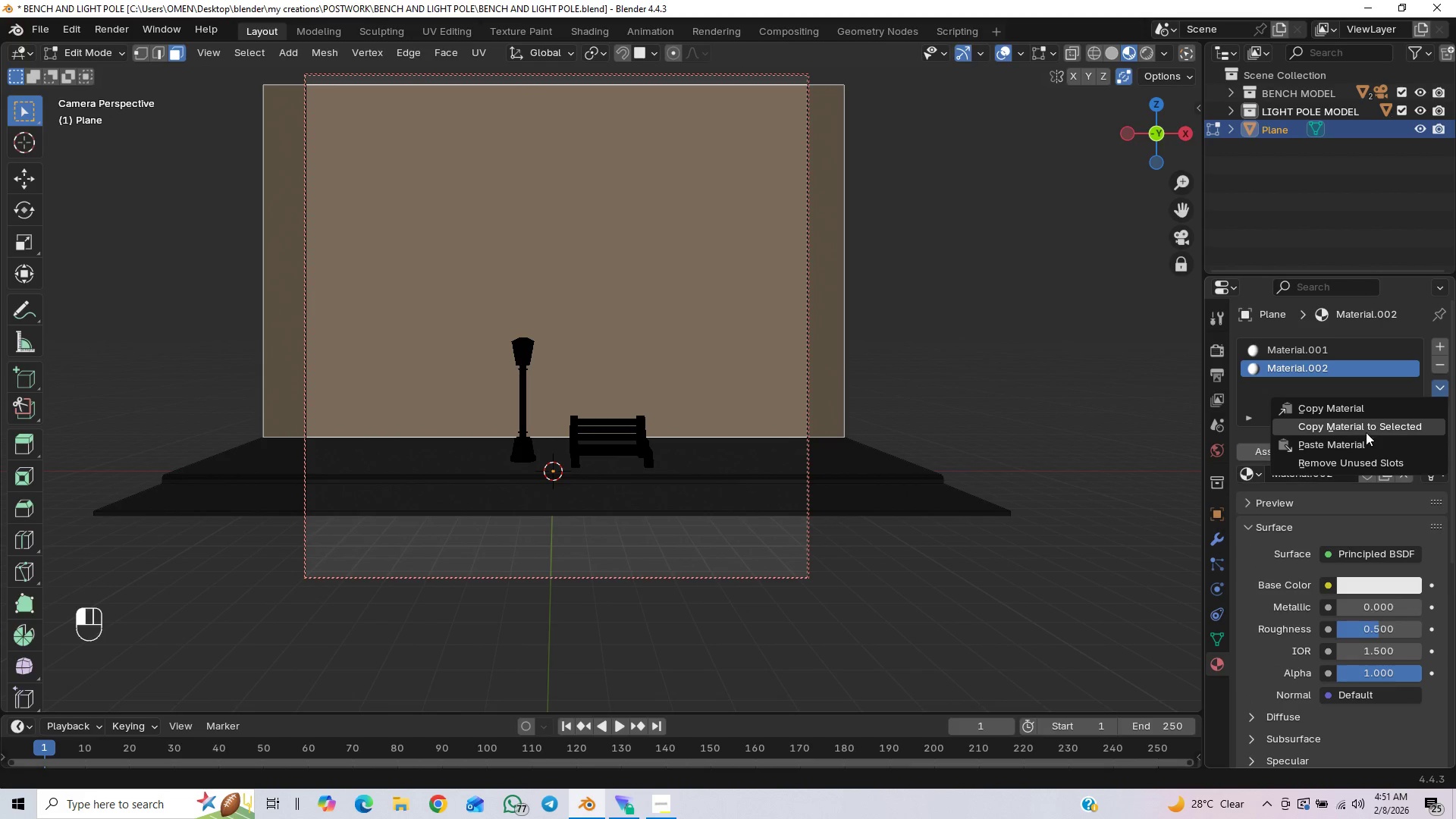 
left_click([1359, 441])
 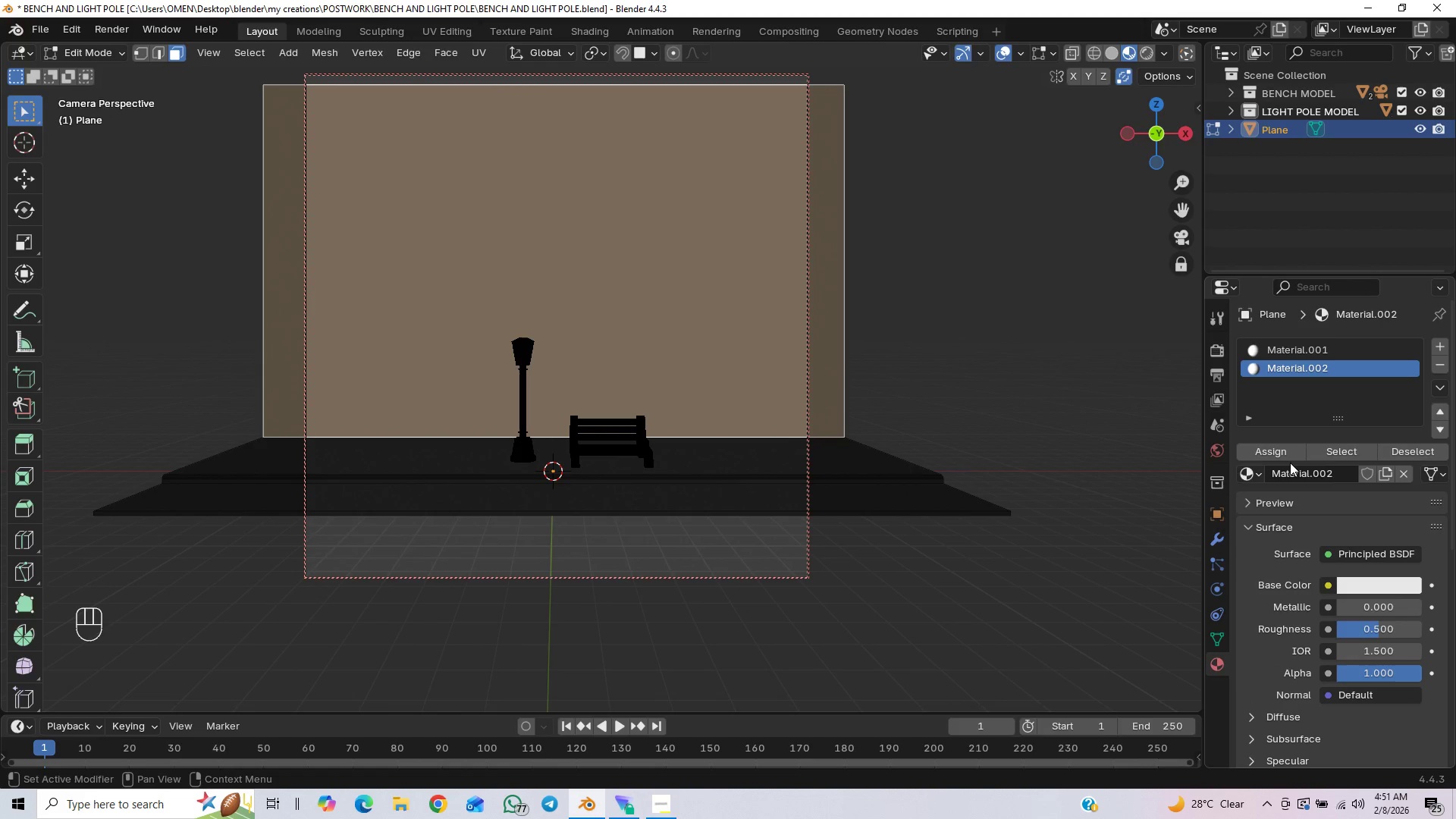 
left_click([1288, 460])
 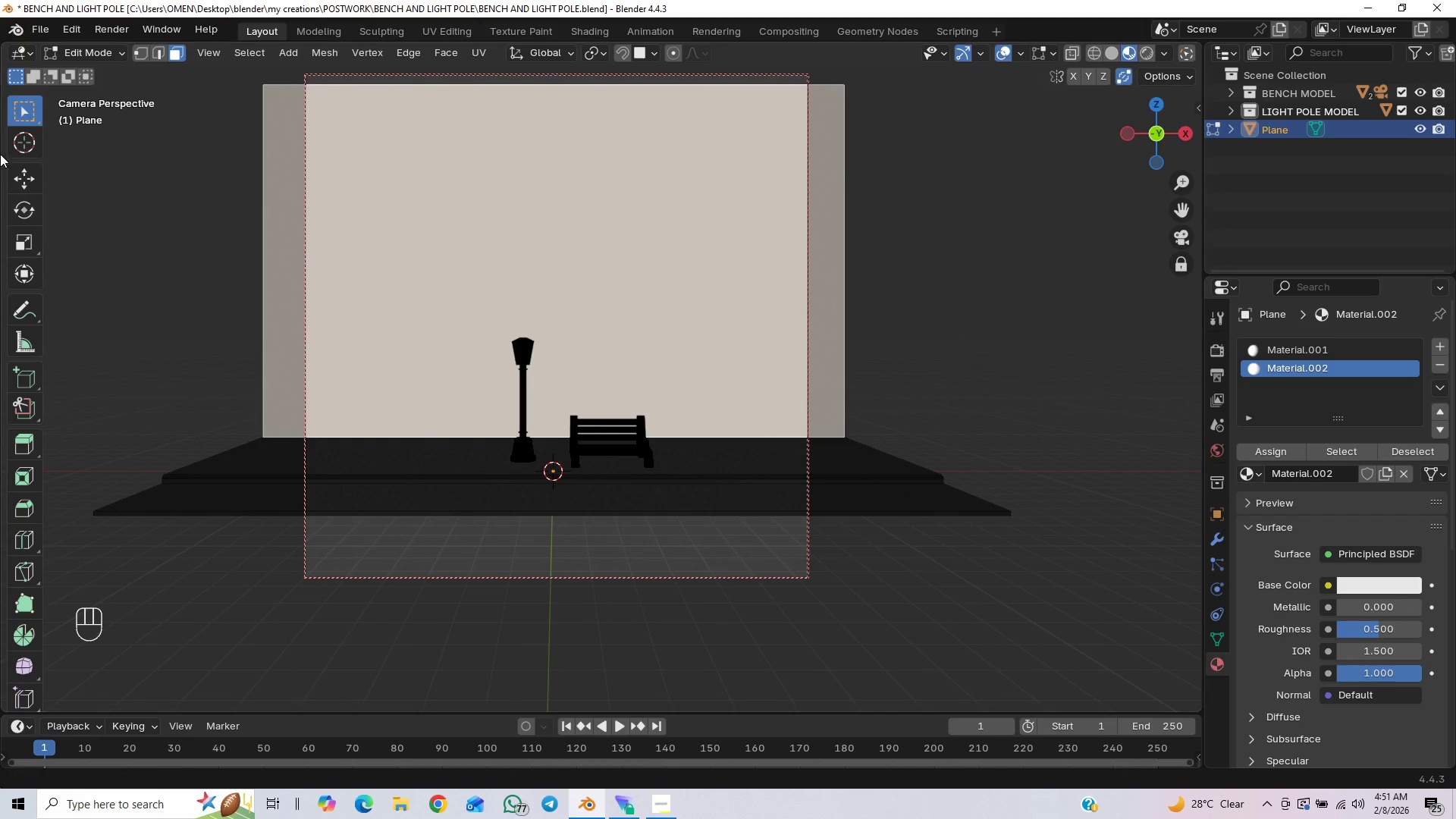 
left_click([95, 52])
 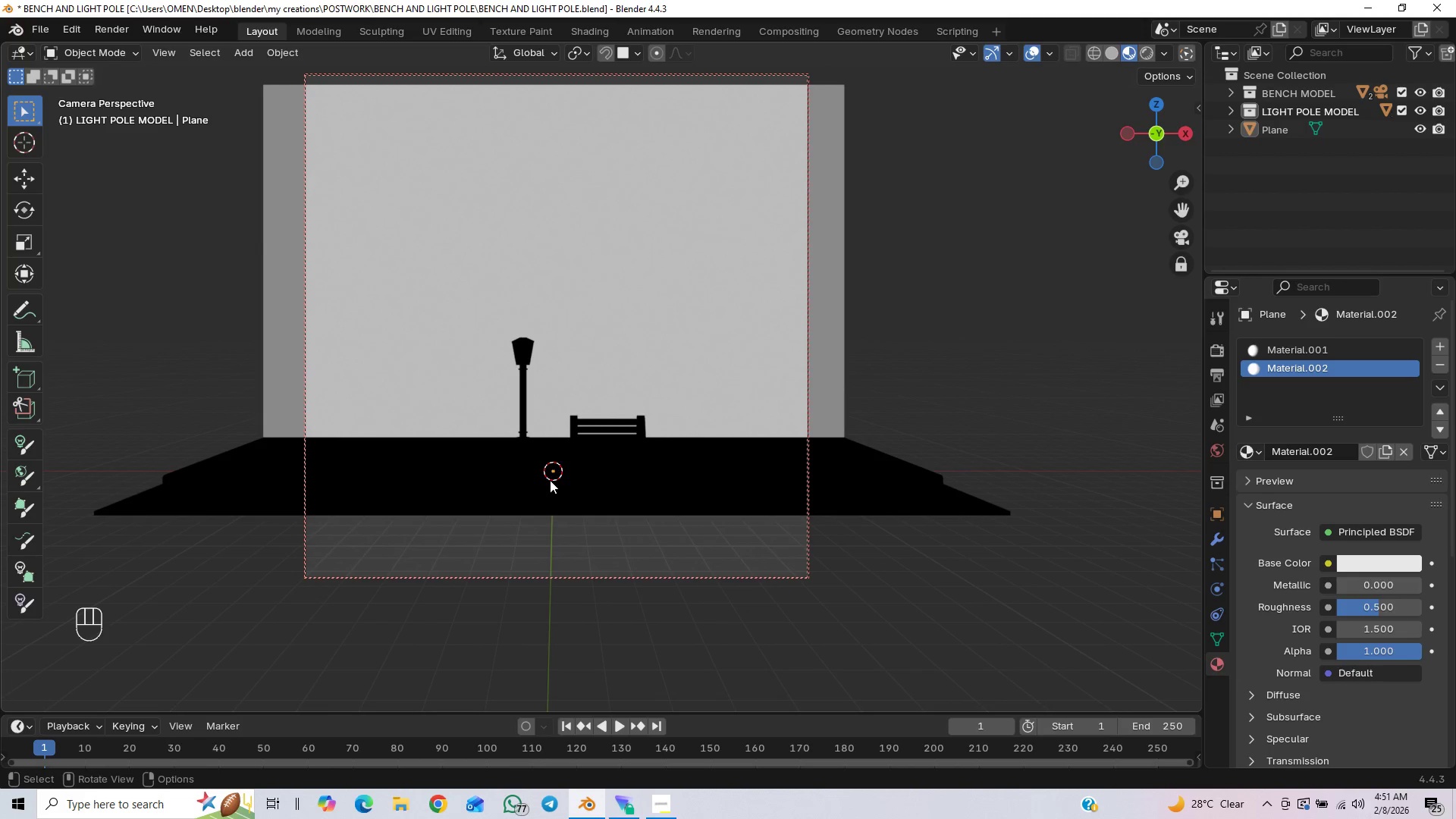 
wait(6.64)
 